 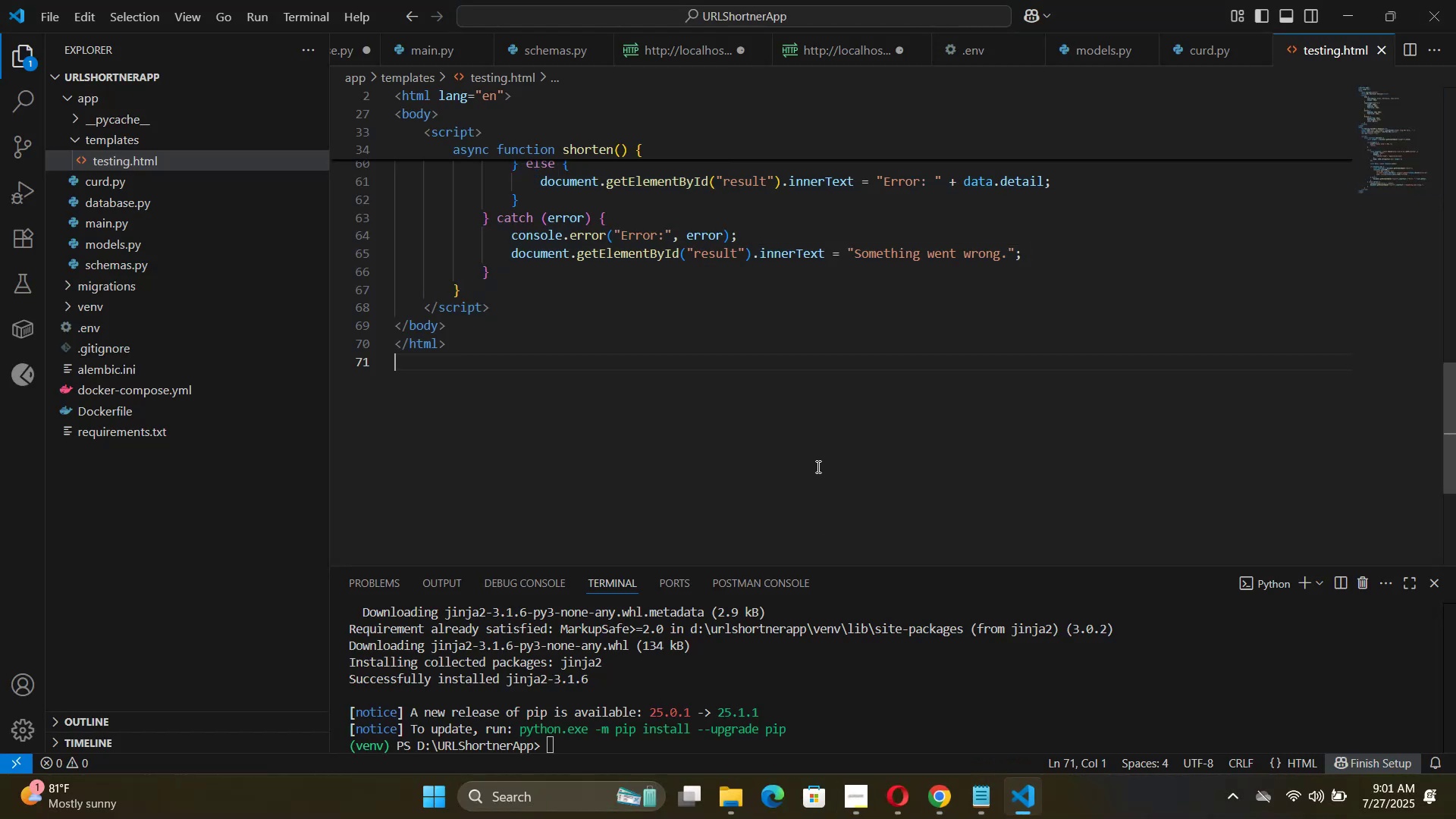 
scroll: coordinate [814, 467], scroll_direction: up, amount: 29.0
 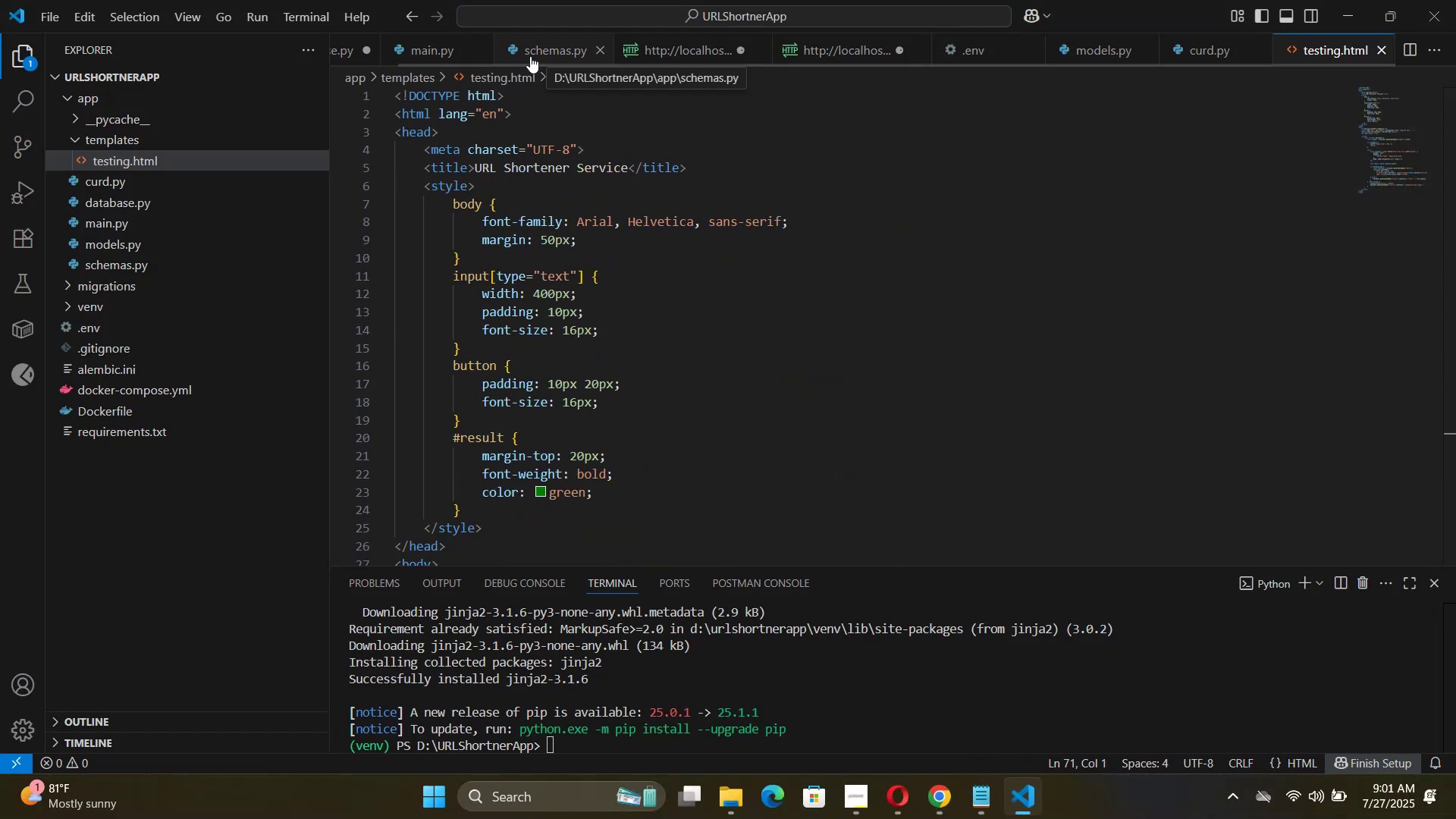 
left_click([427, 51])
 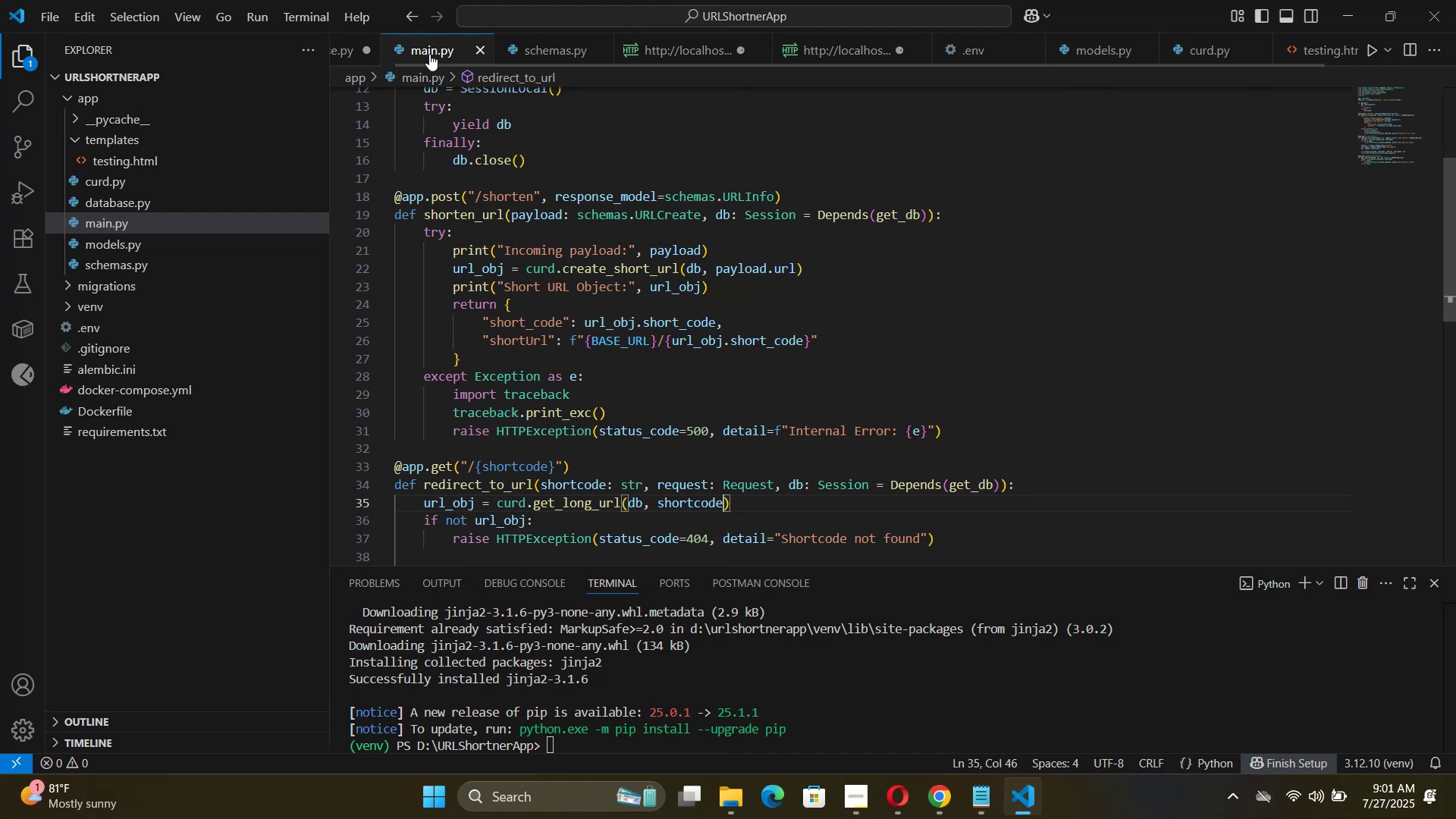 
mouse_move([482, 79])
 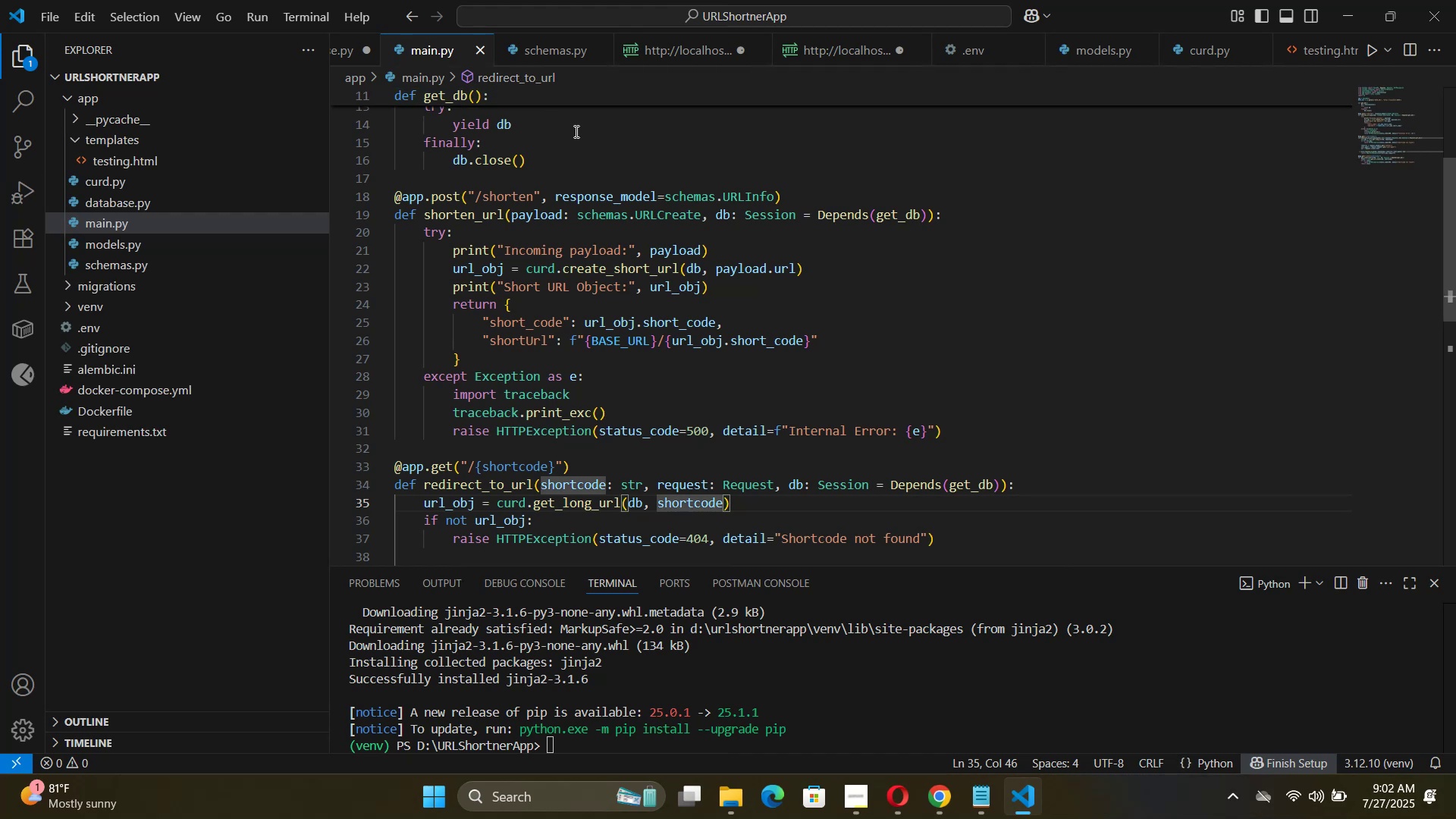 
scroll: coordinate [638, 196], scroll_direction: up, amount: 11.0
 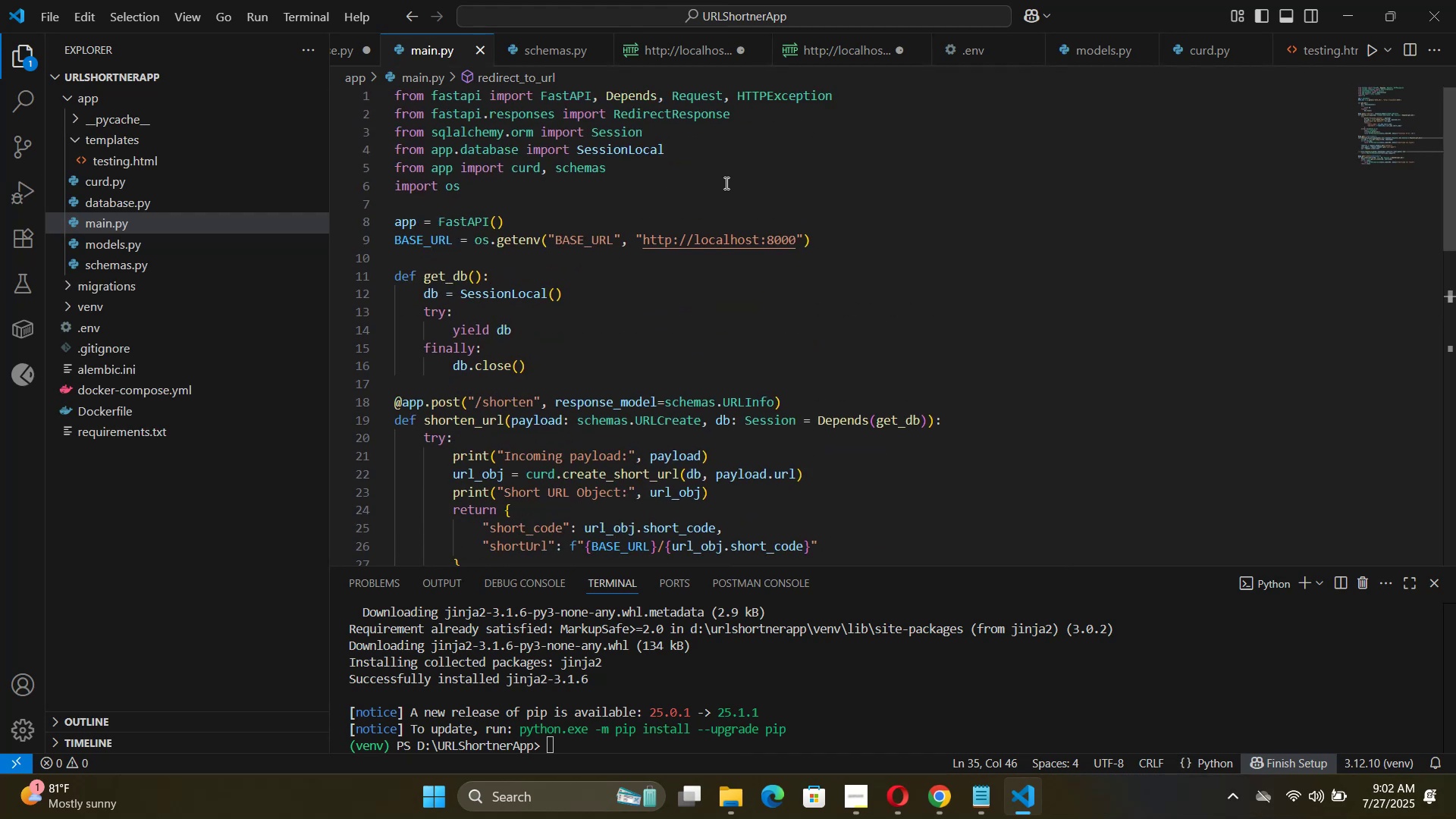 
left_click([723, 190])
 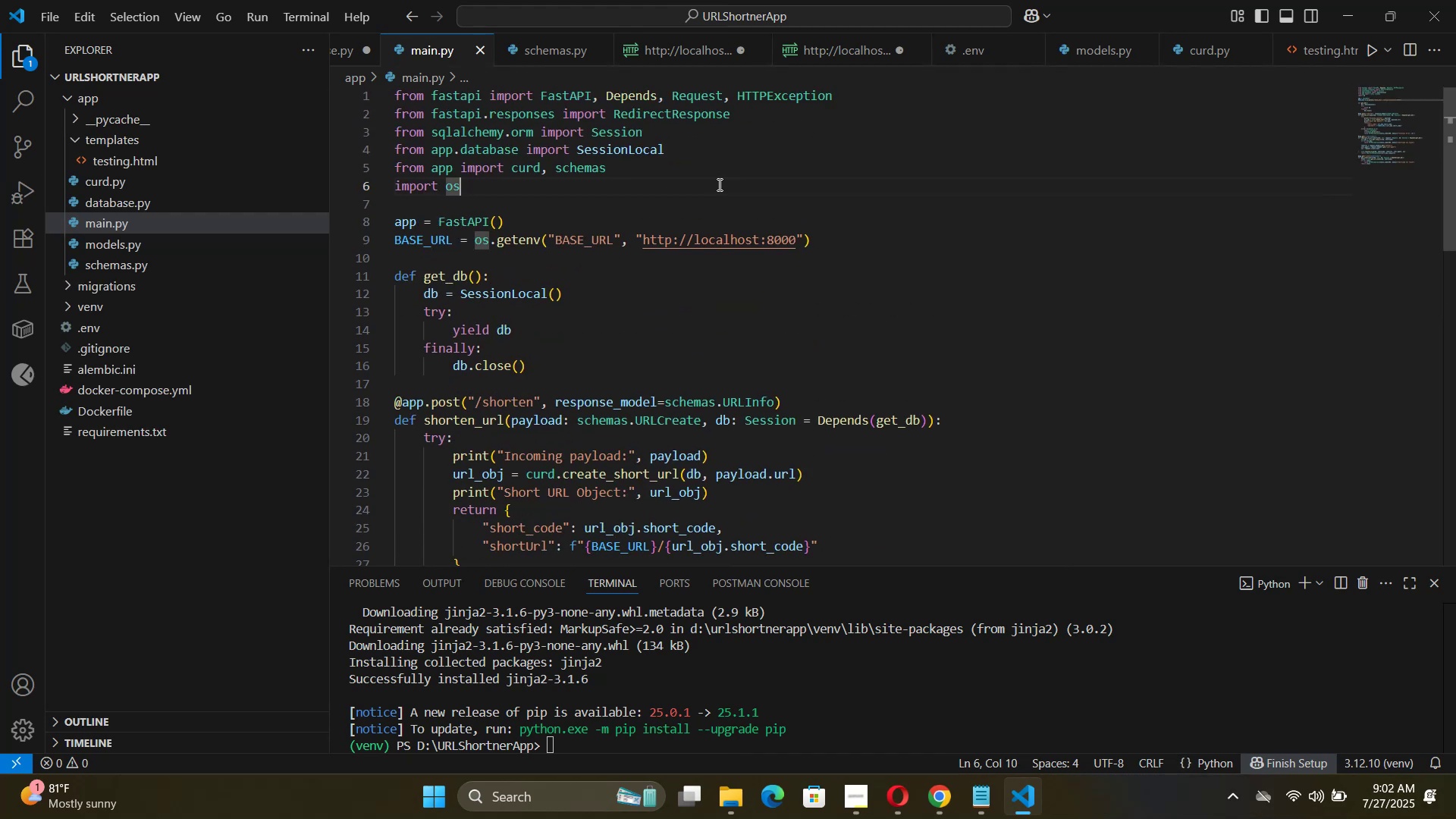 
key(Enter)
 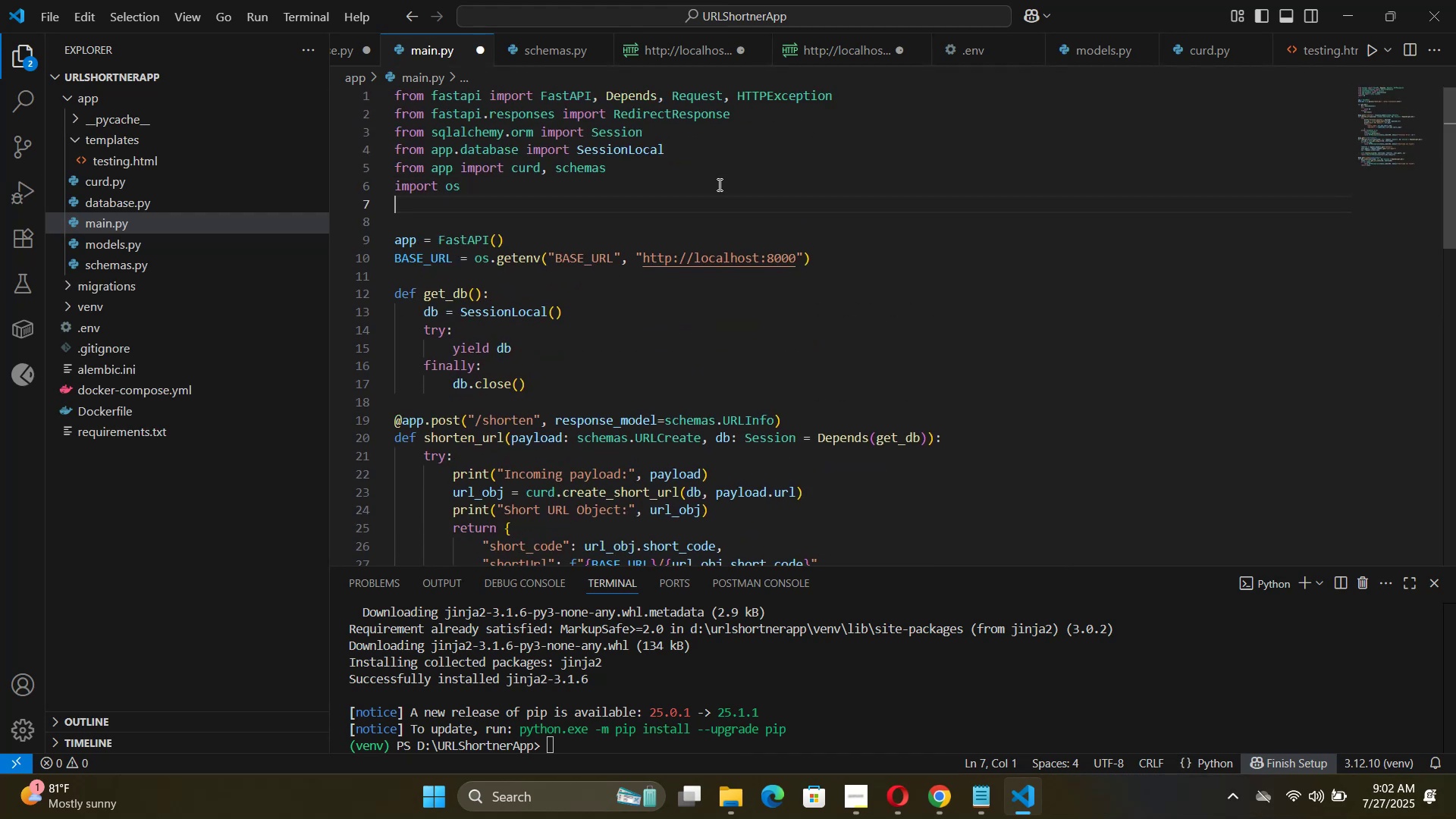 
key(Enter)
 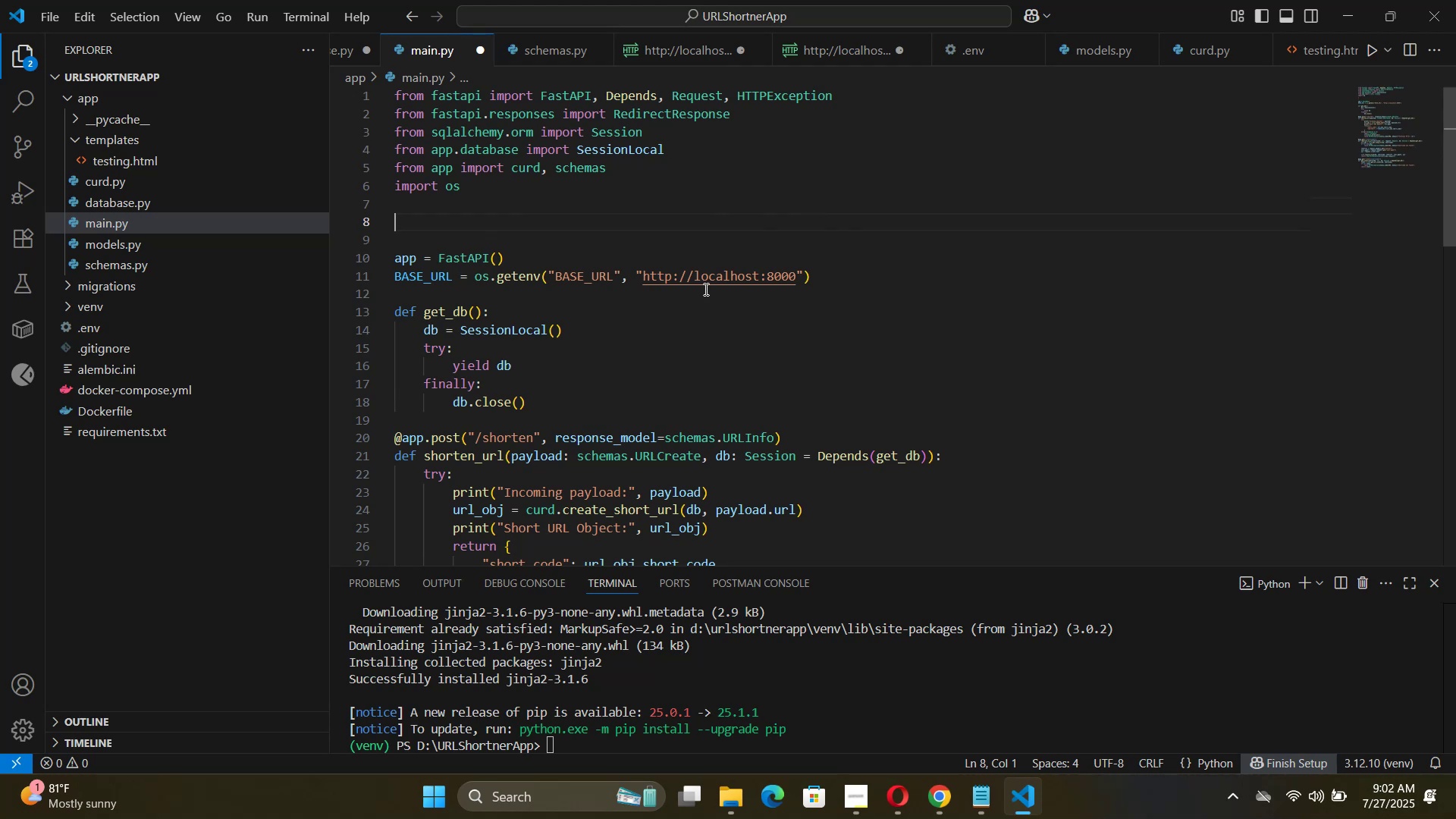 
scroll: coordinate [753, 596], scroll_direction: down, amount: 2.0
 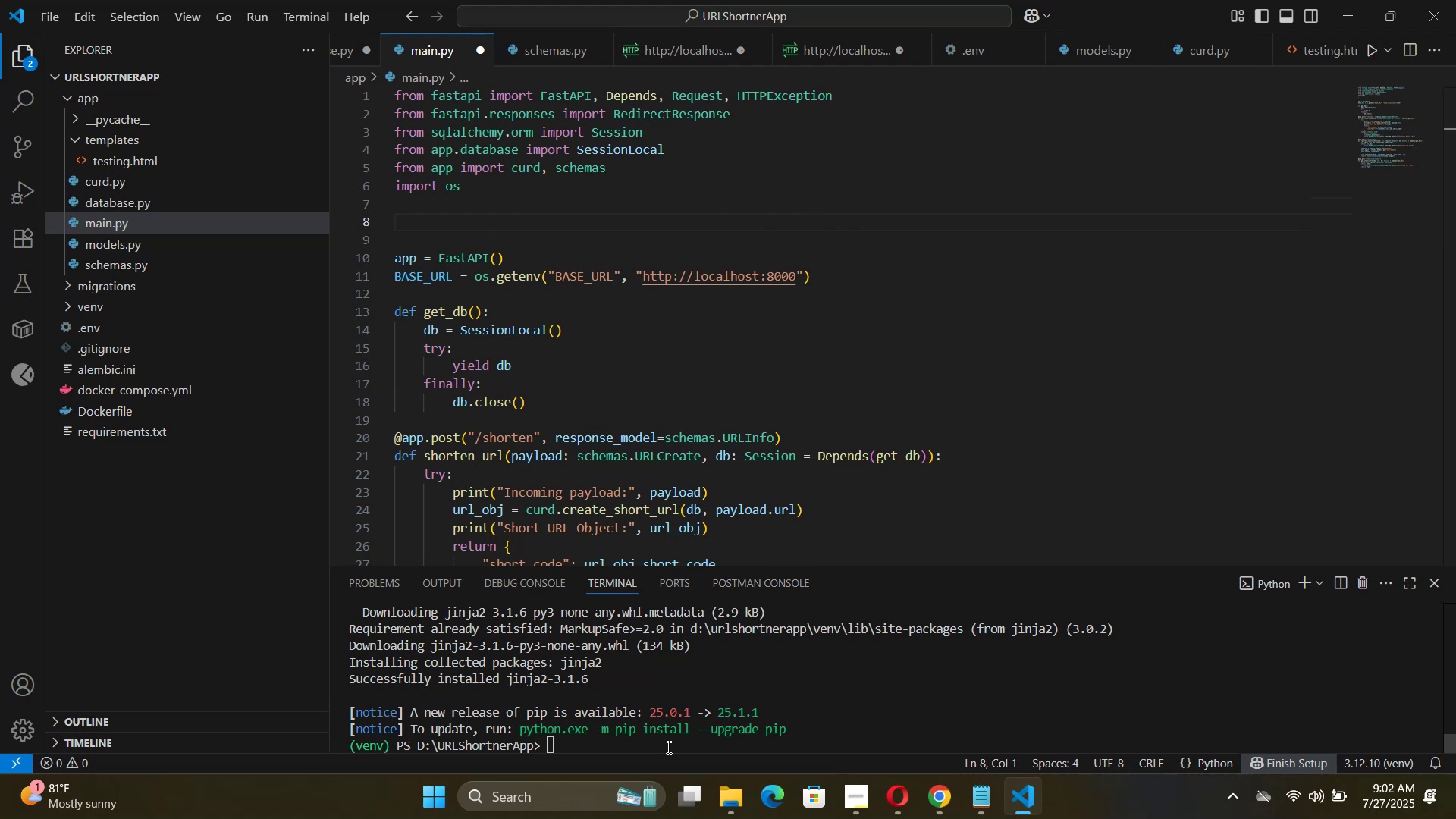 
left_click([667, 747])
 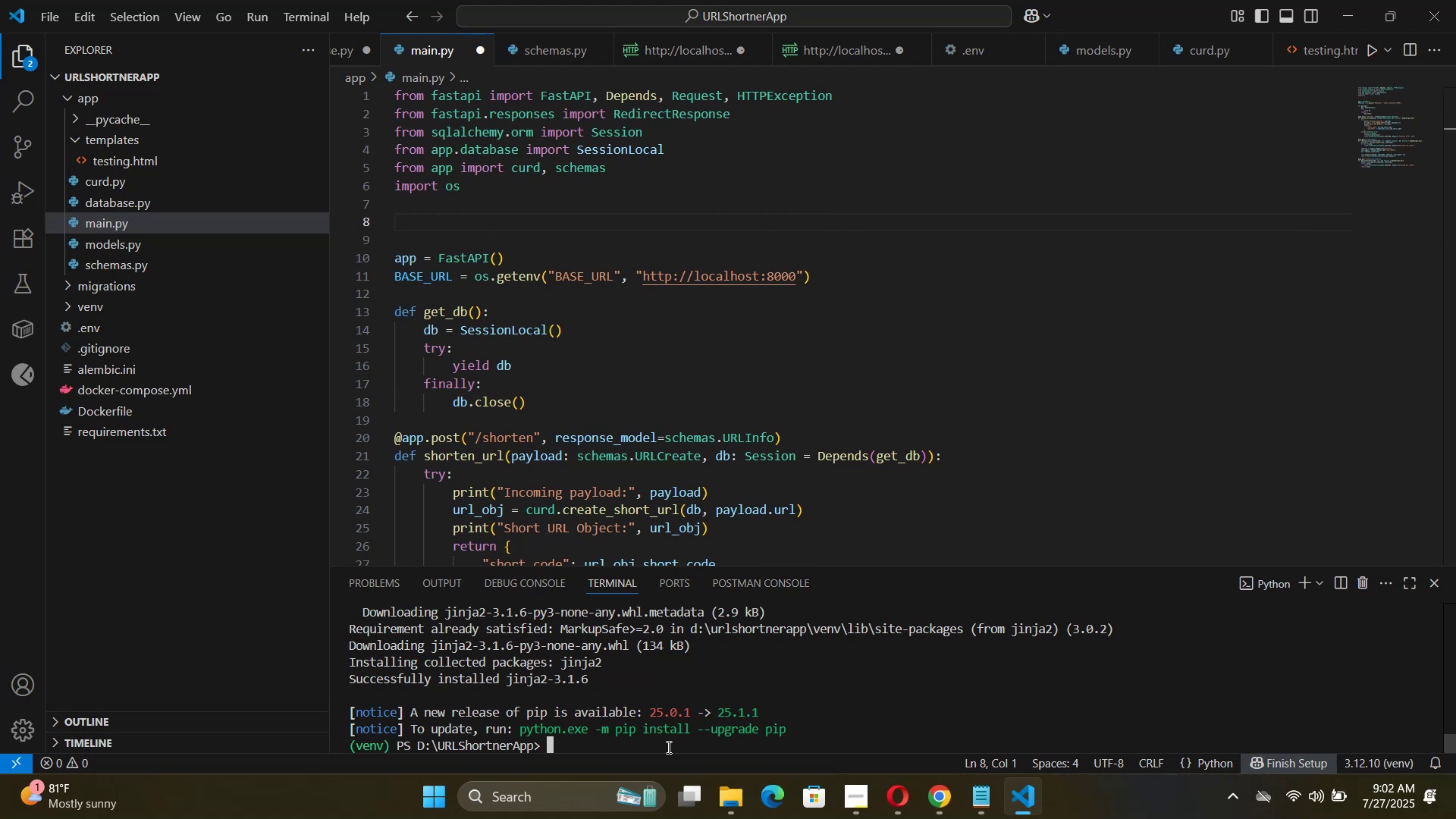 
key(ArrowLeft)
 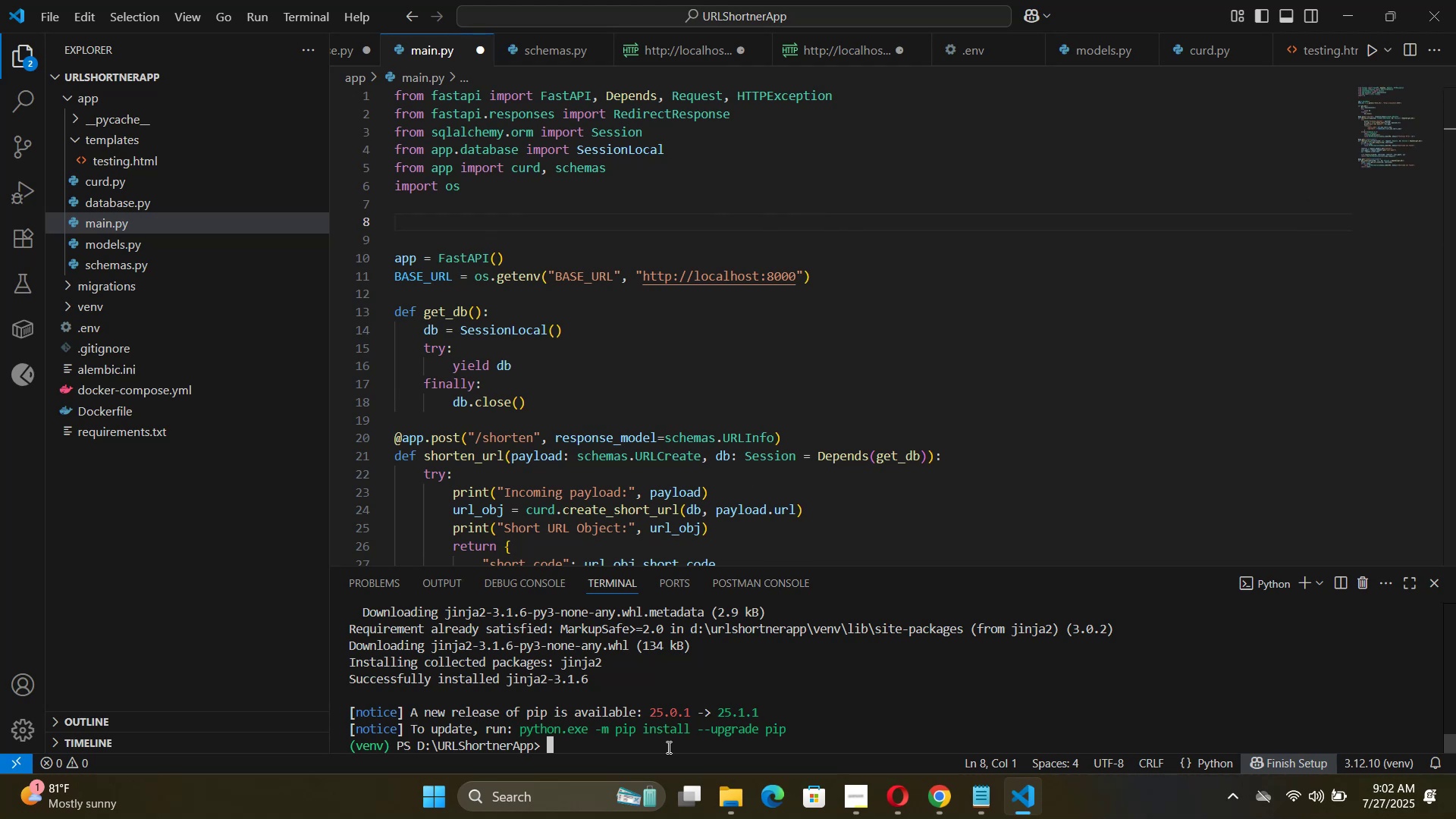 
key(ArrowUp)
 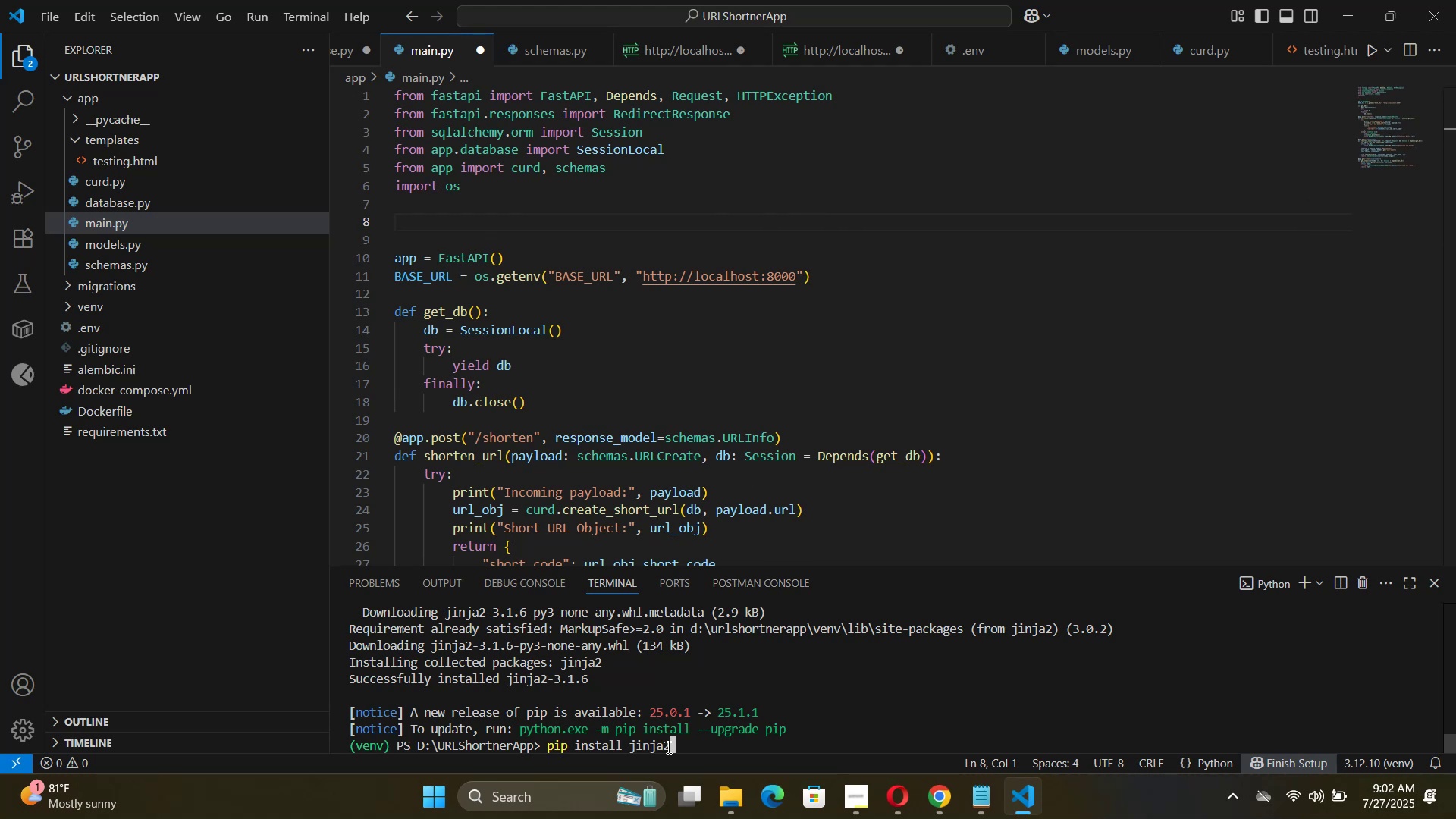 
key(Enter)
 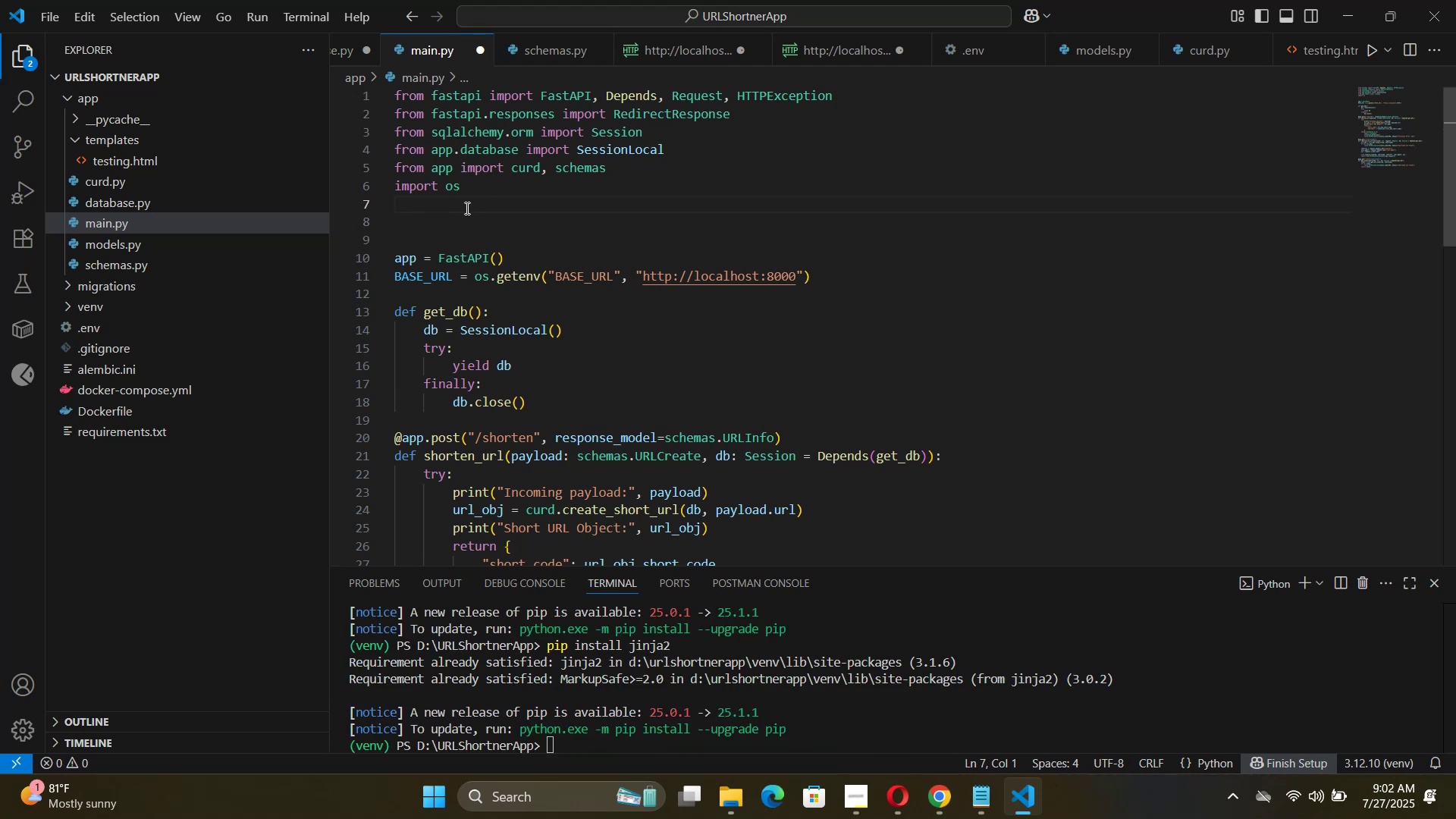 
wait(7.12)
 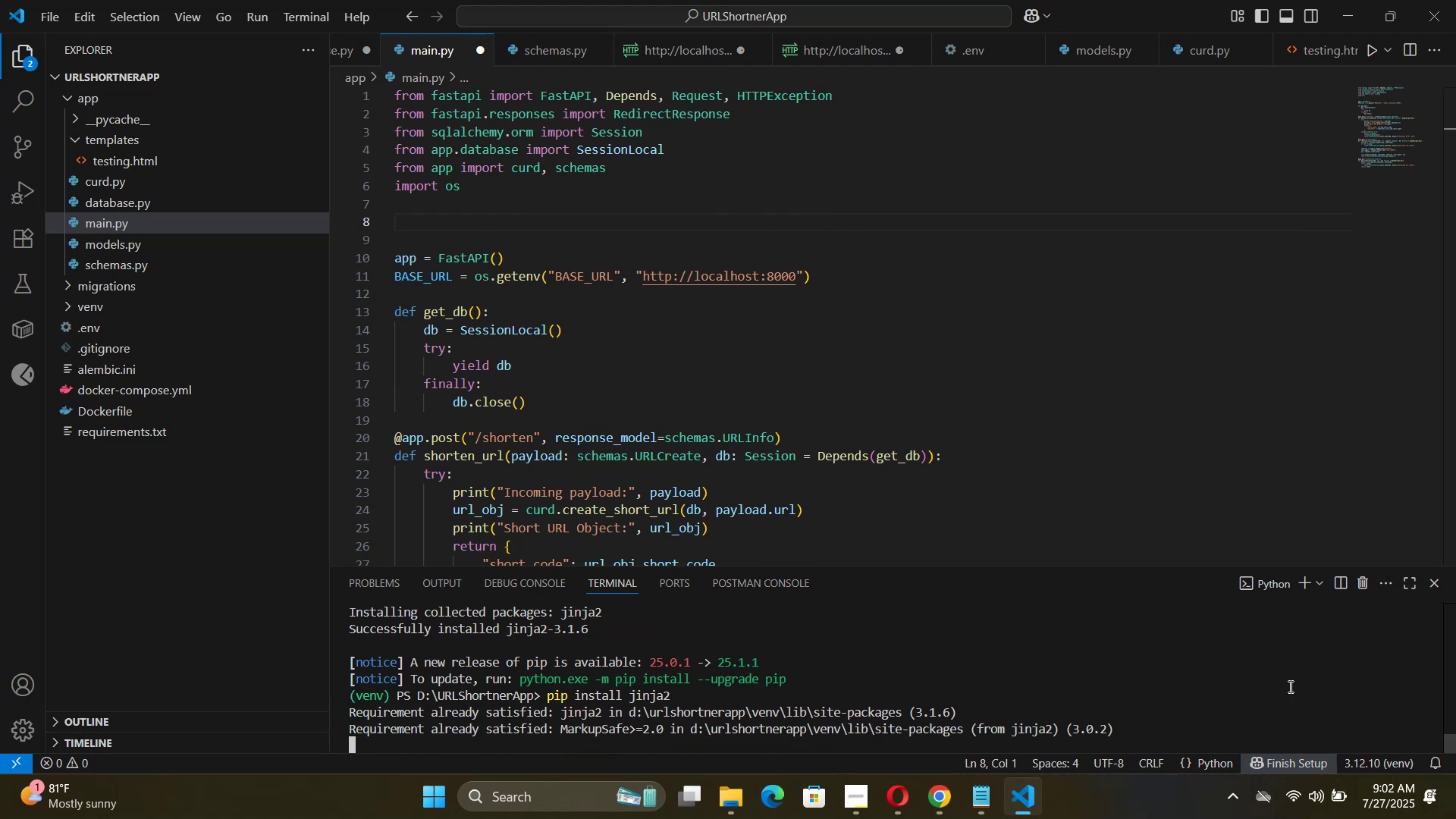 
type(fromy)
key(Backspace)
type( fast)
key(Tab)
 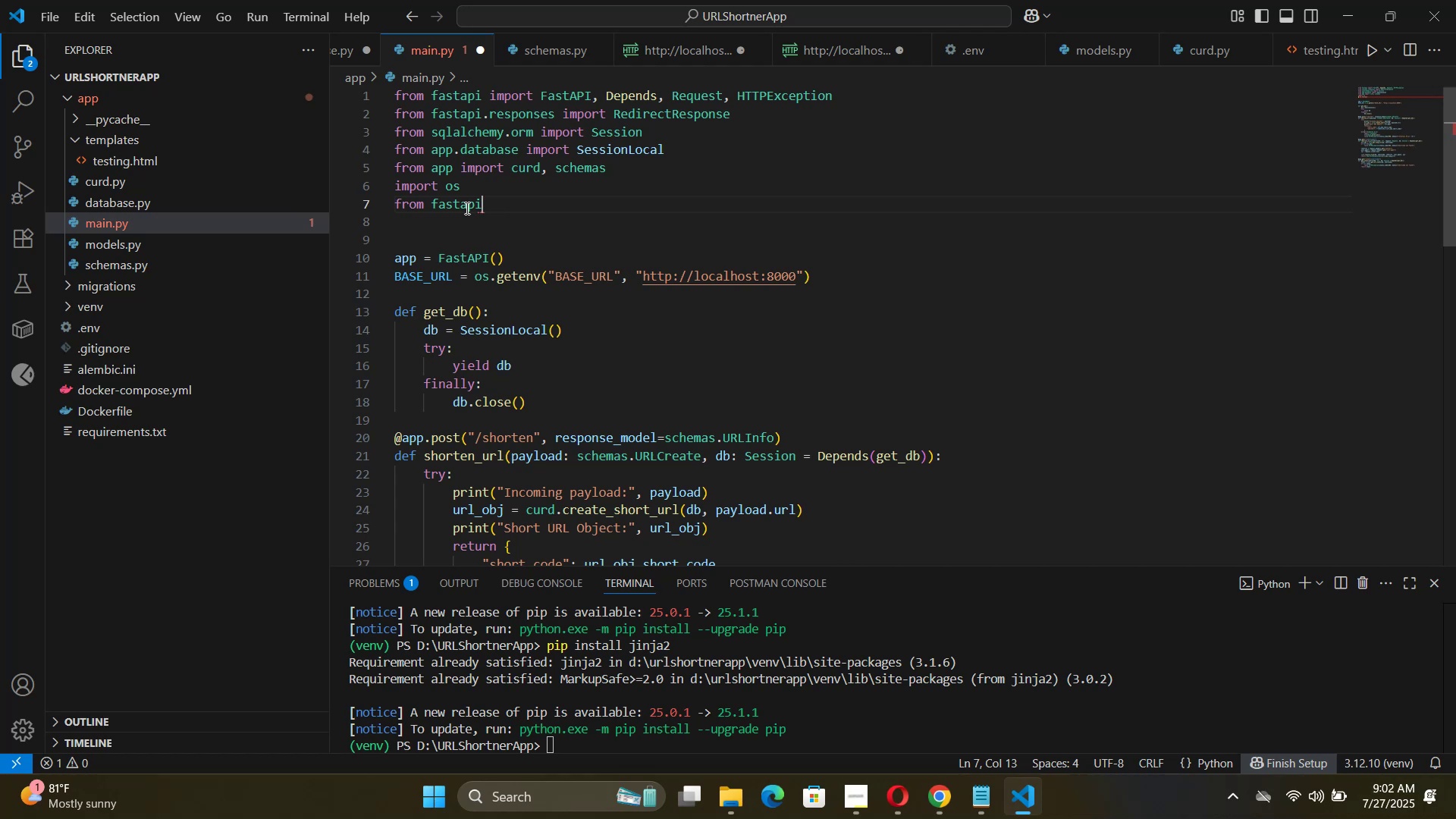 
type(,)
key(Backspace)
type(.tem)
key(Tab)
type( import Jinja)
key(Tab)
 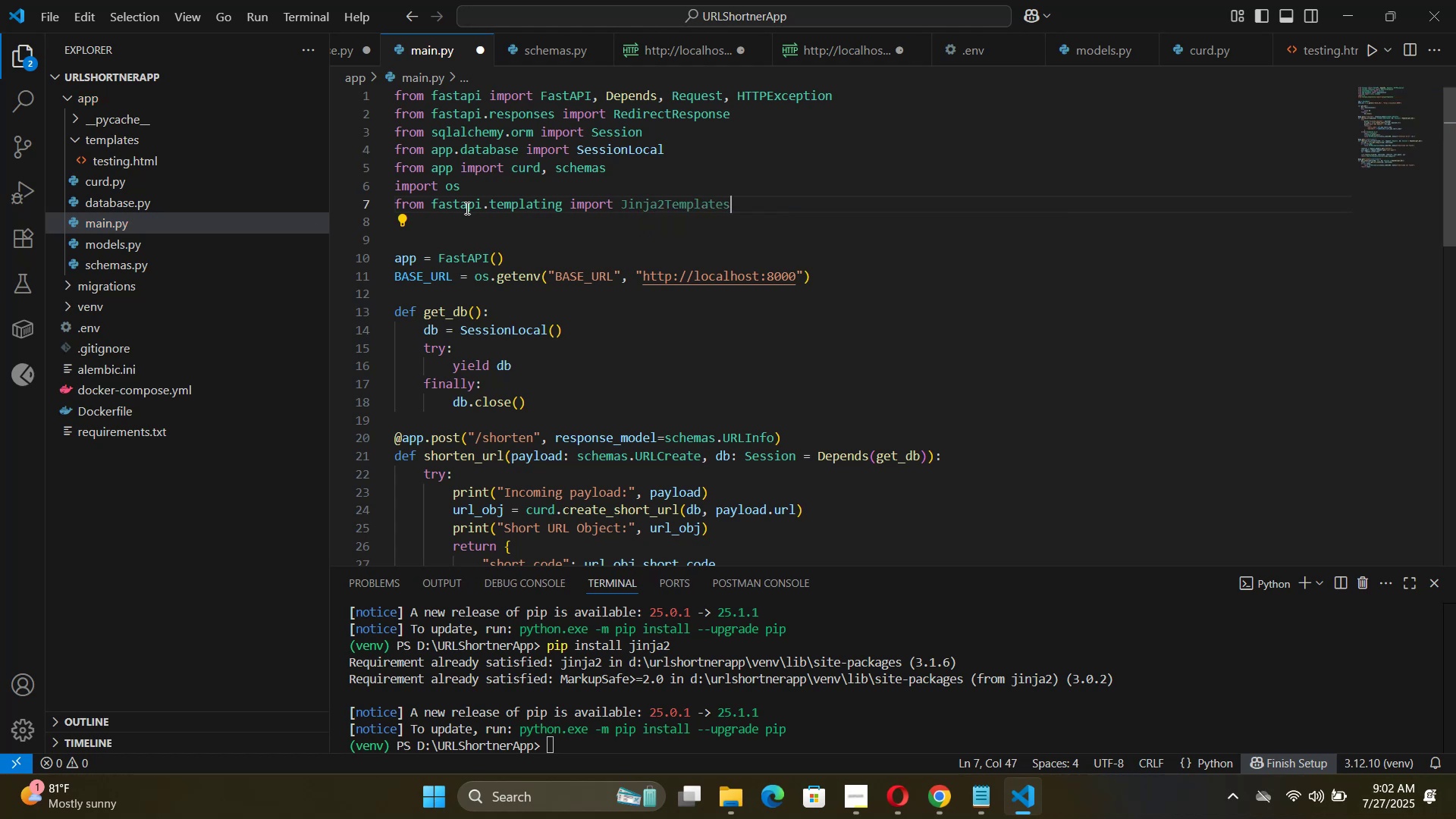 
left_click([758, 211])
 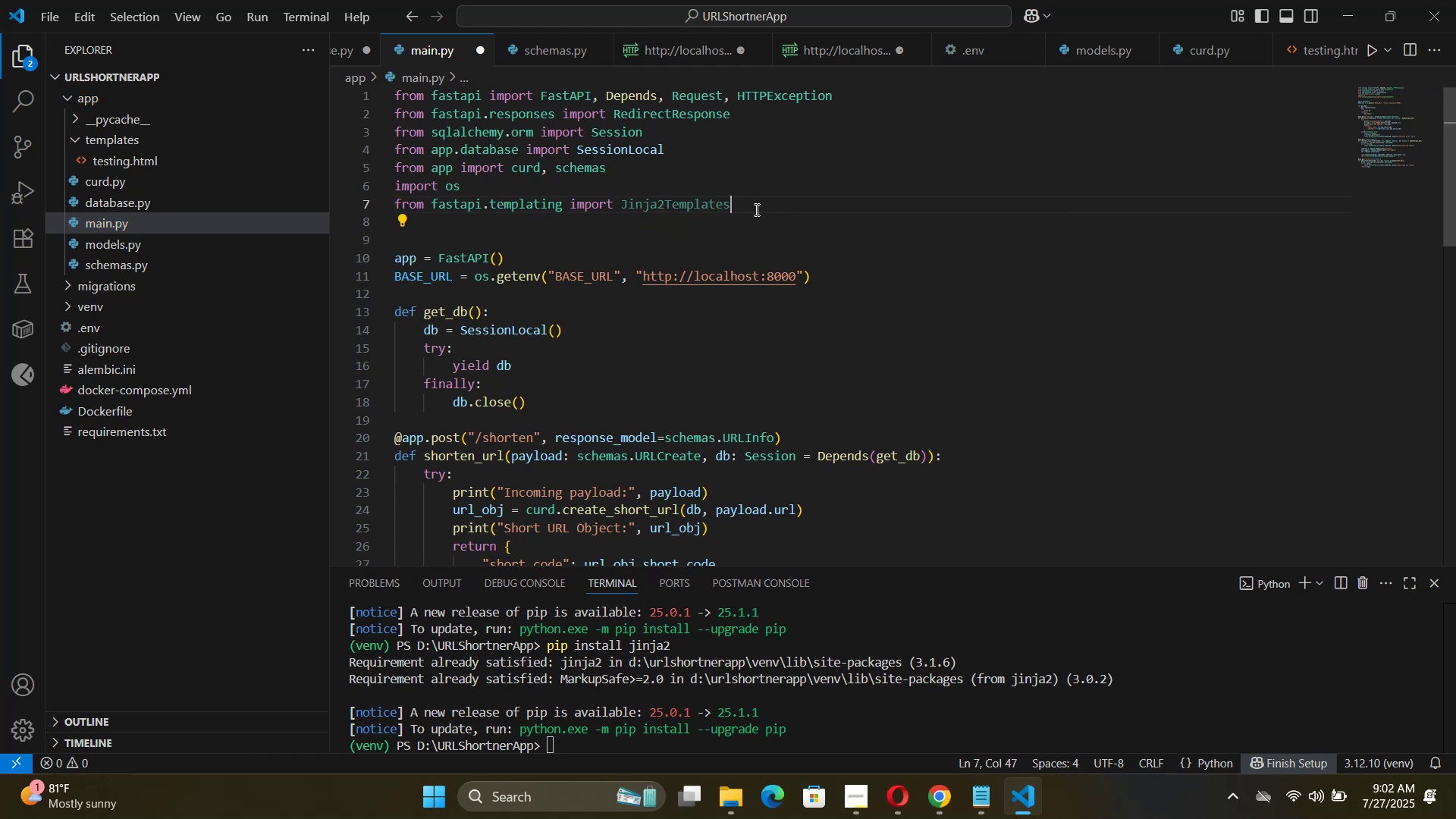 
key(Enter)
 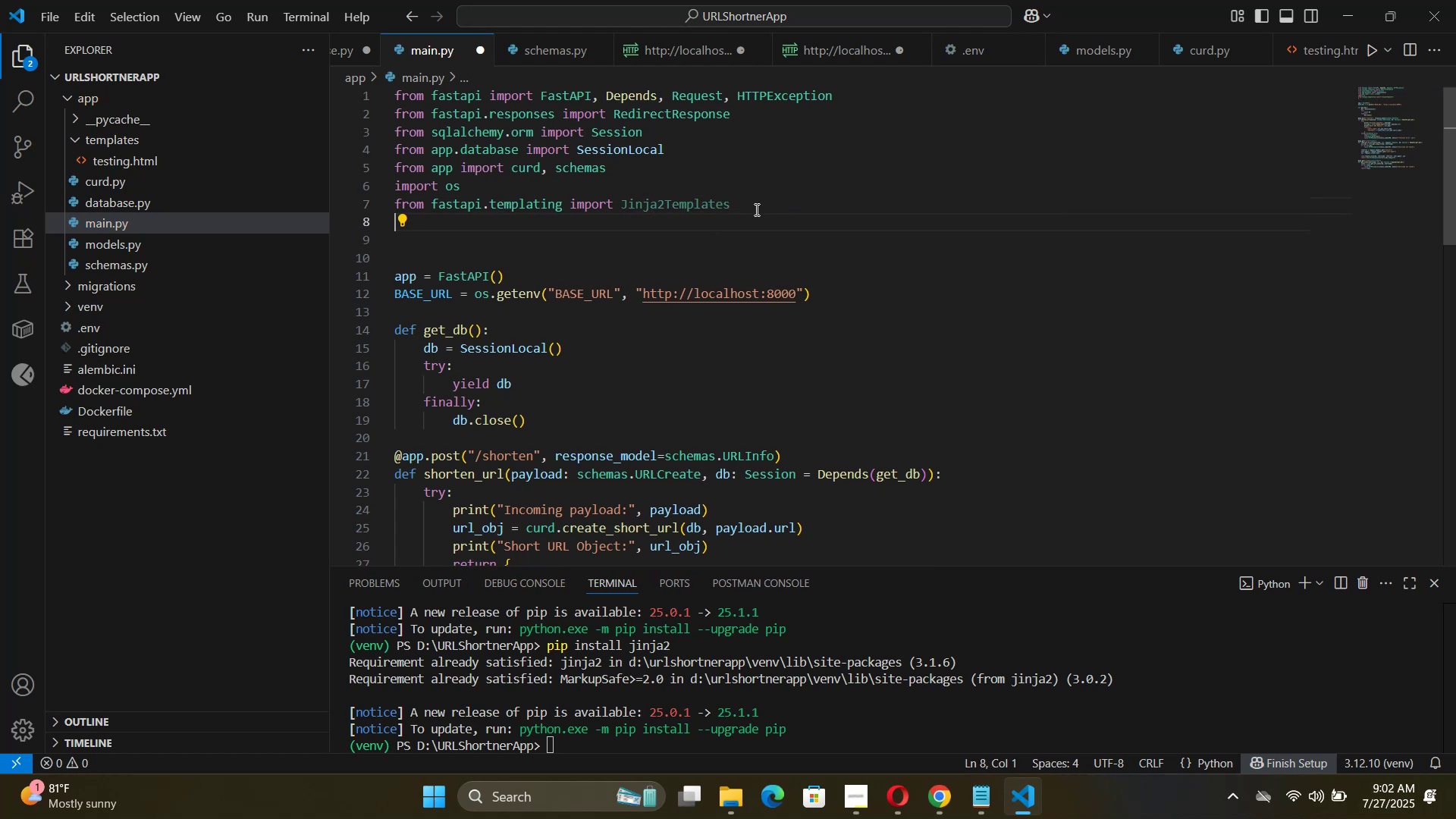 
key(Enter)
 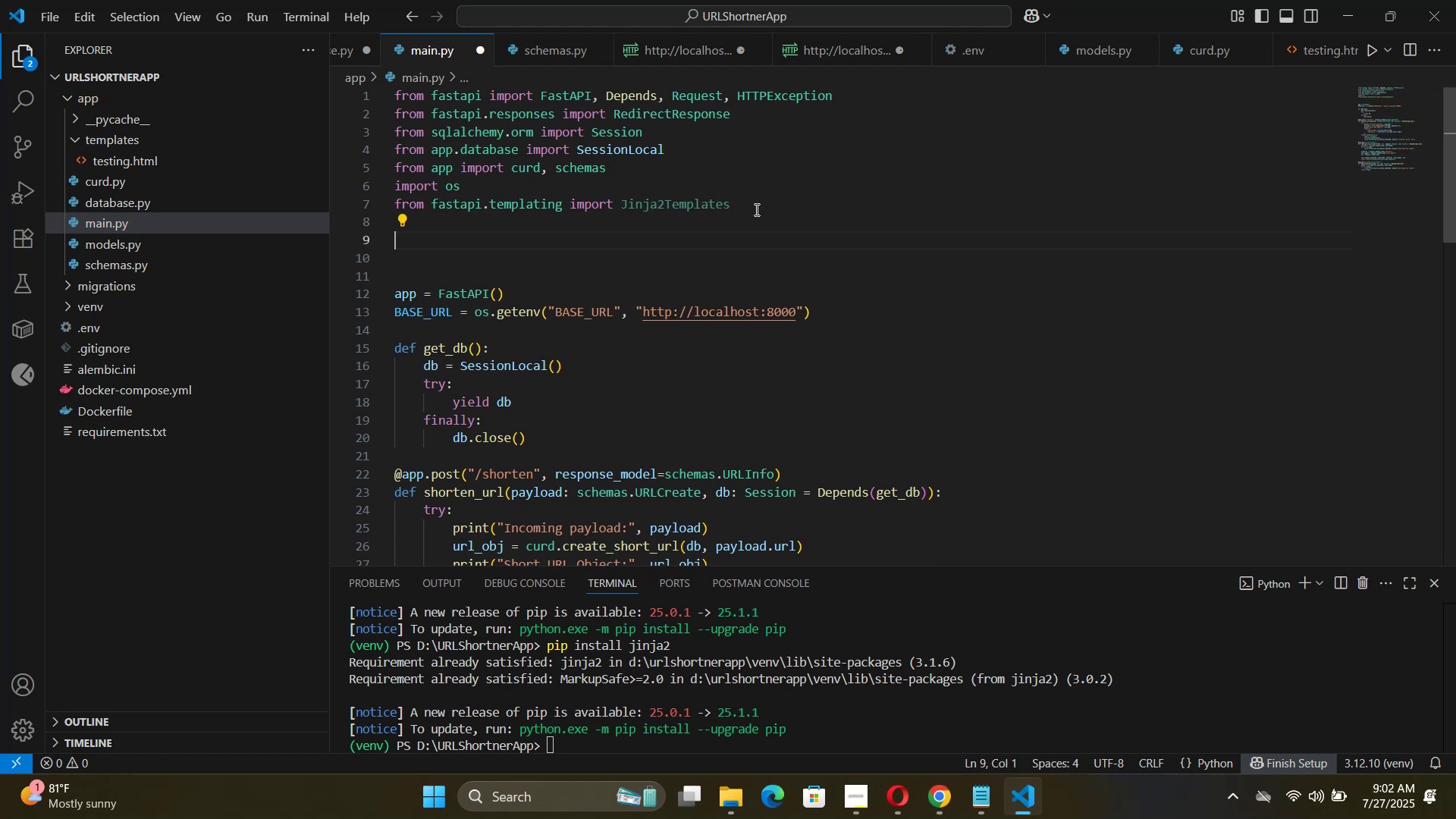 
key(Enter)
 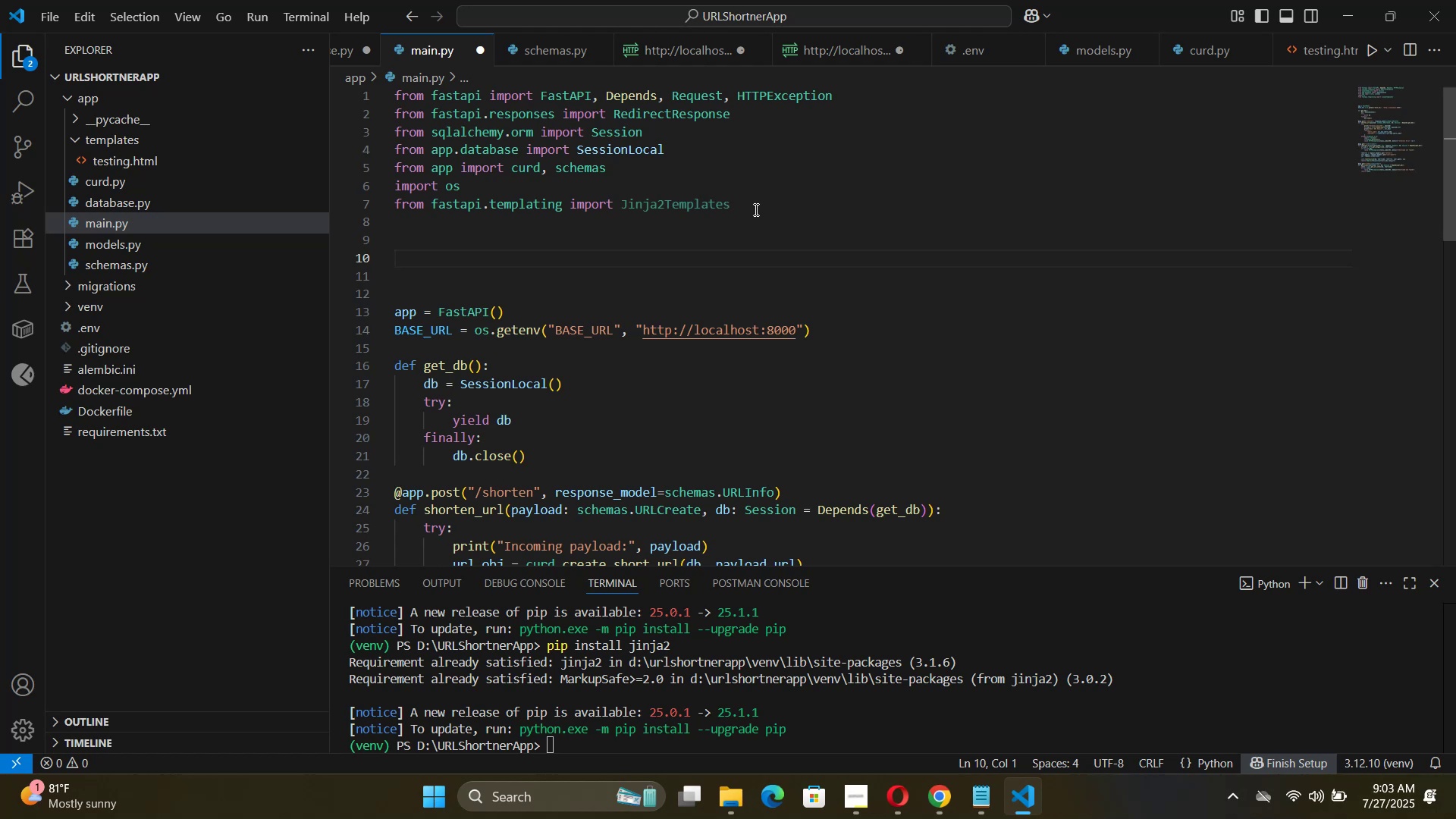 
wait(28.78)
 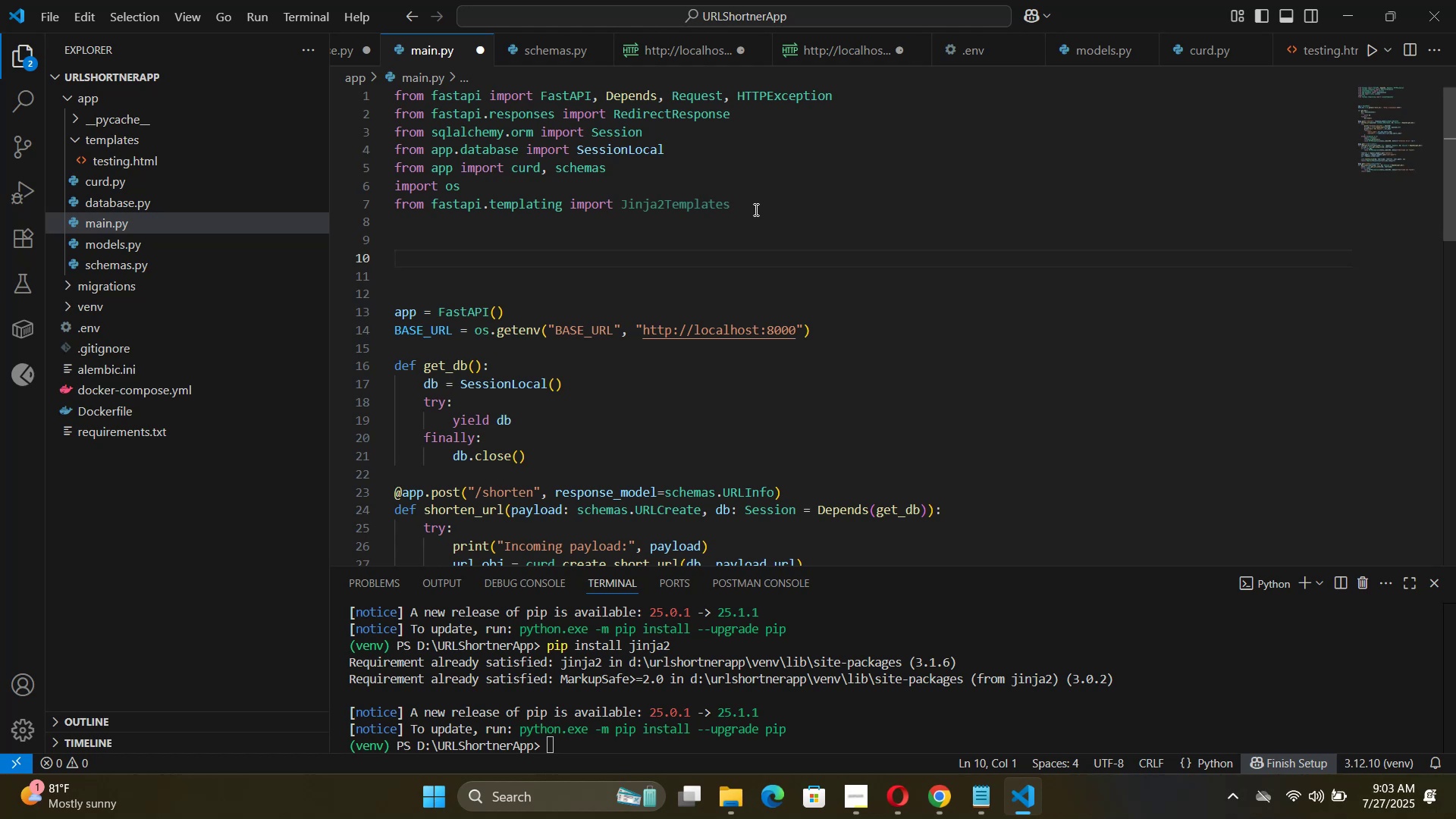 
key(Enter)
 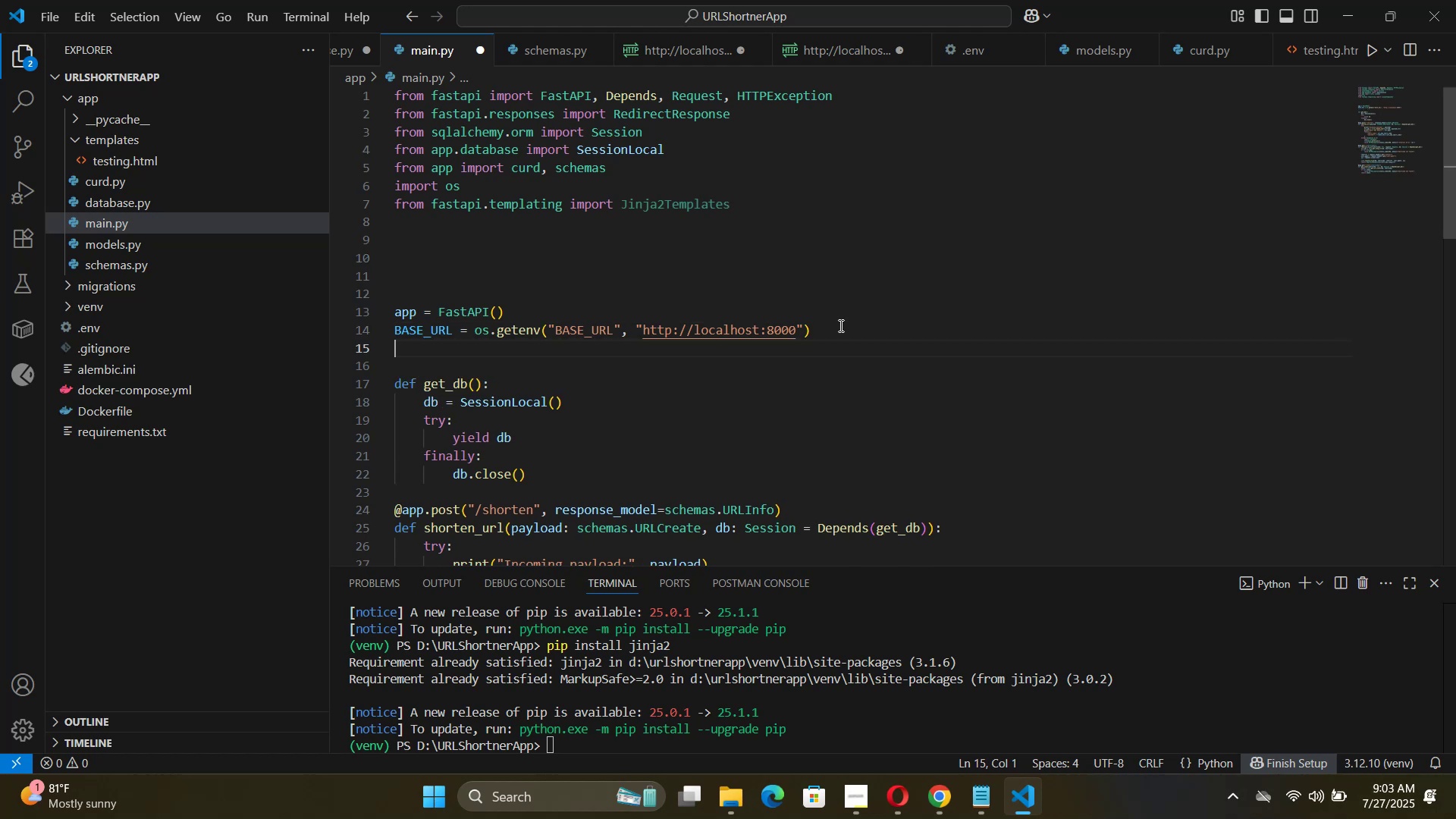 
key(Enter)
 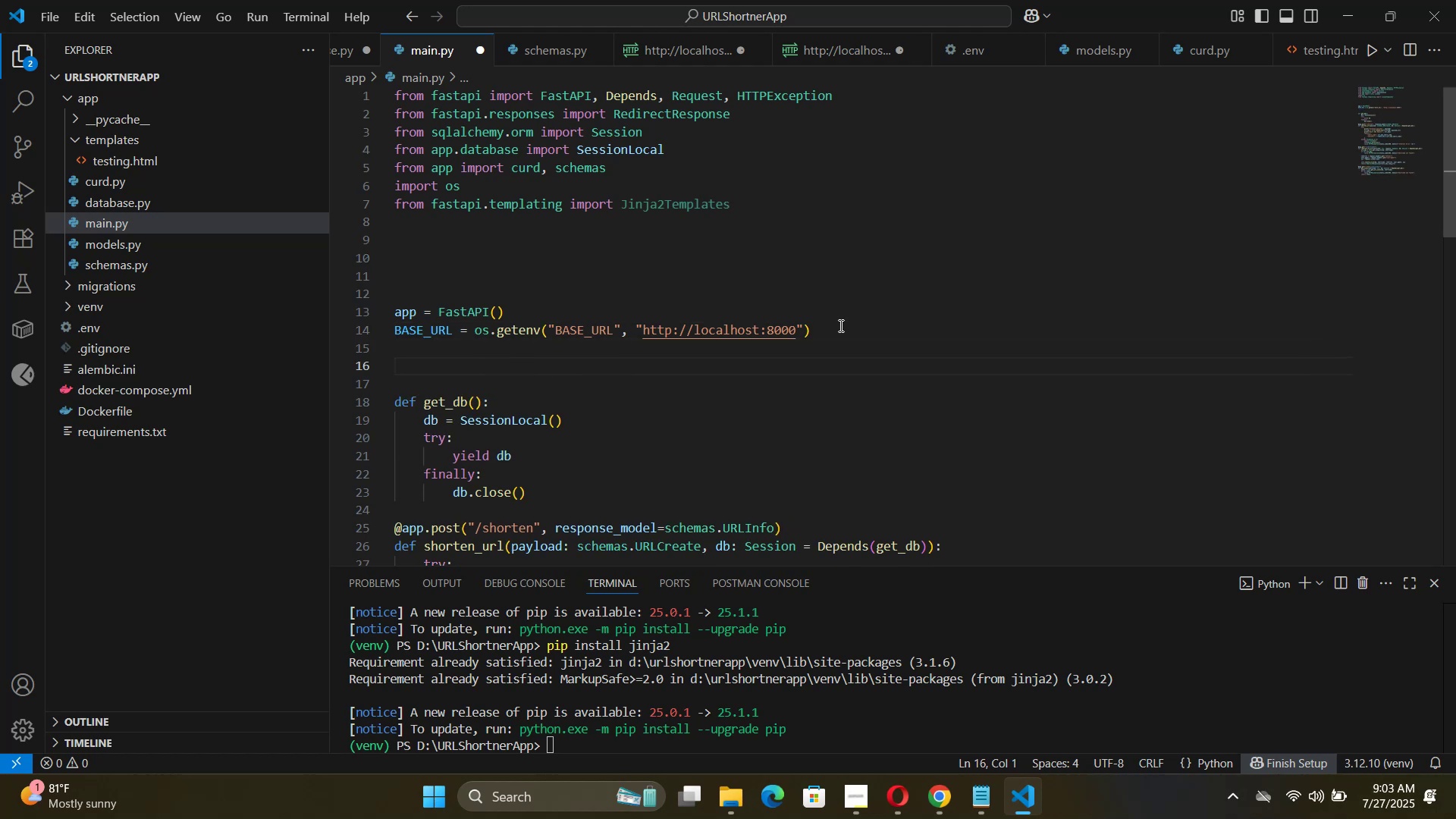 
type(templates)
key(Tab)
 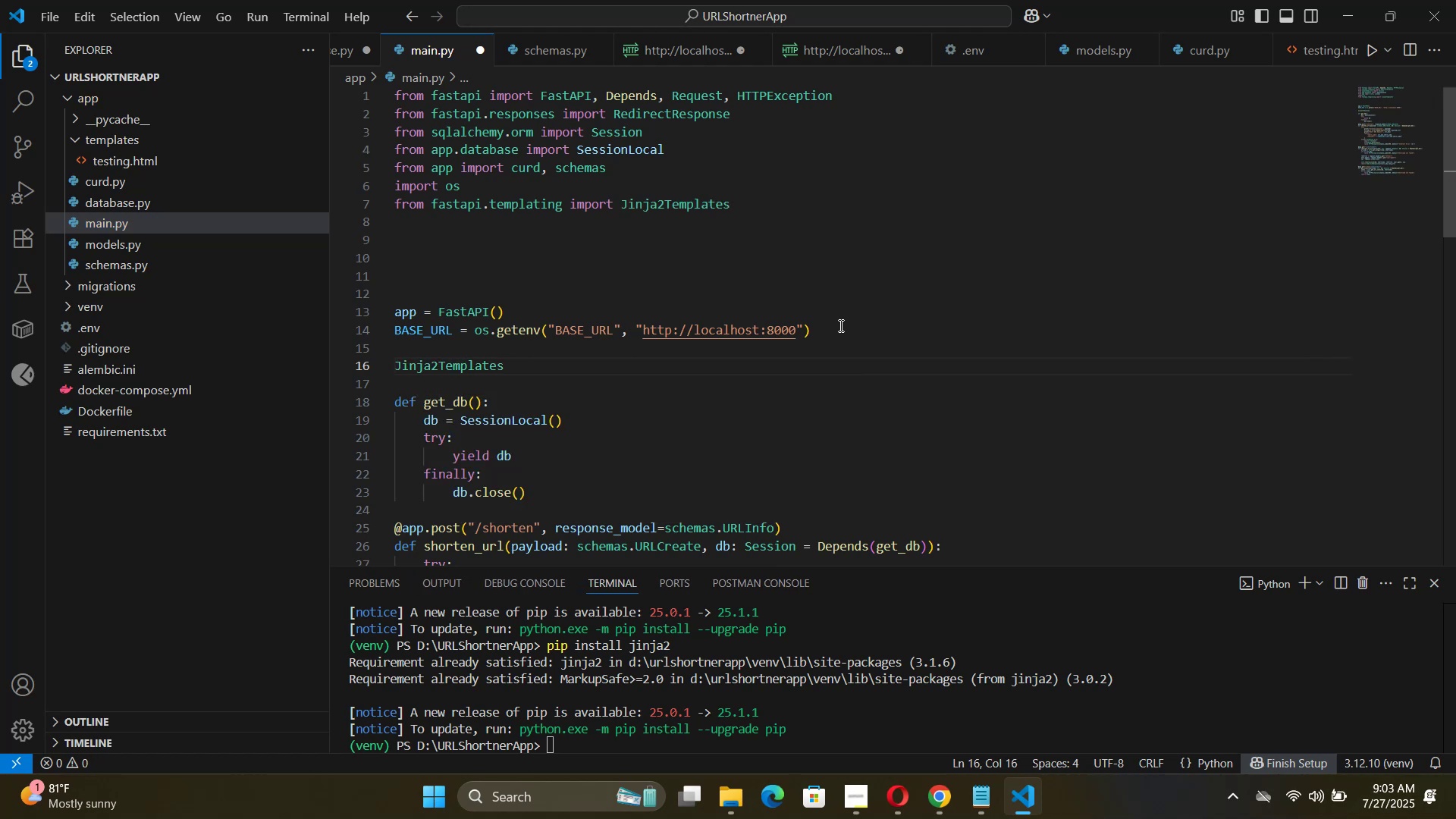 
hold_key(key=Backspace, duration=0.93)
 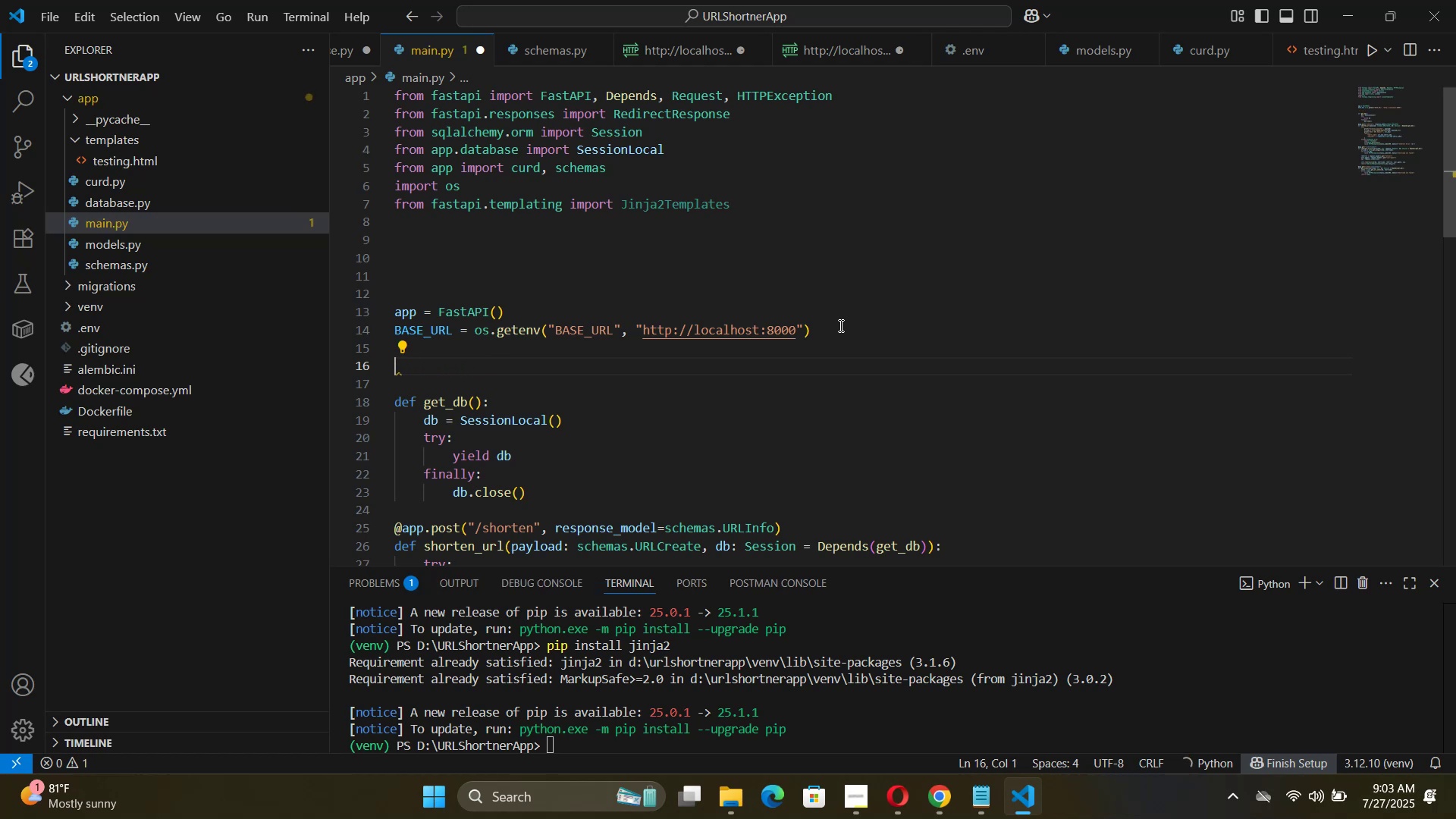 
key(Backspace)
 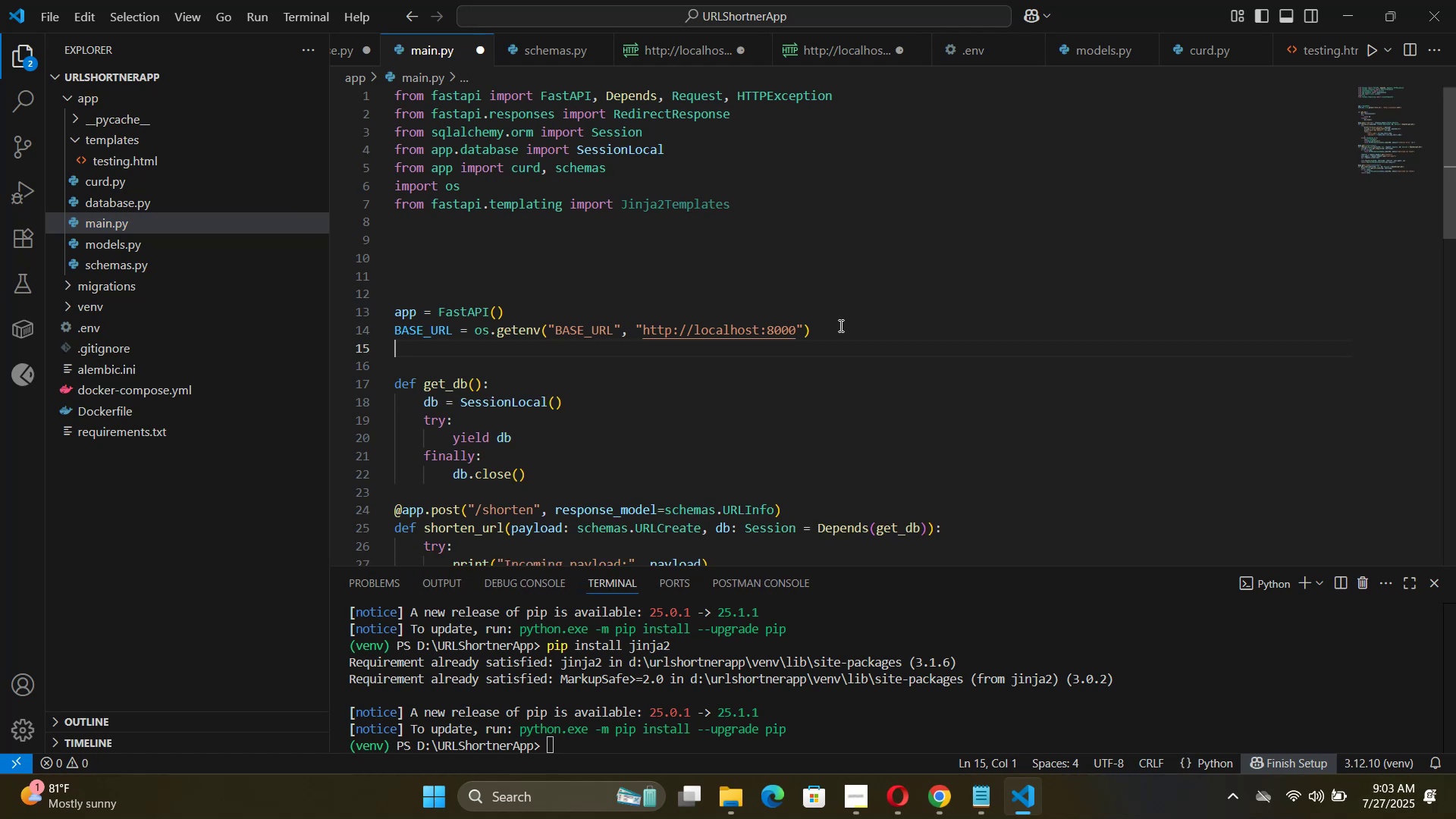 
key(Enter)
 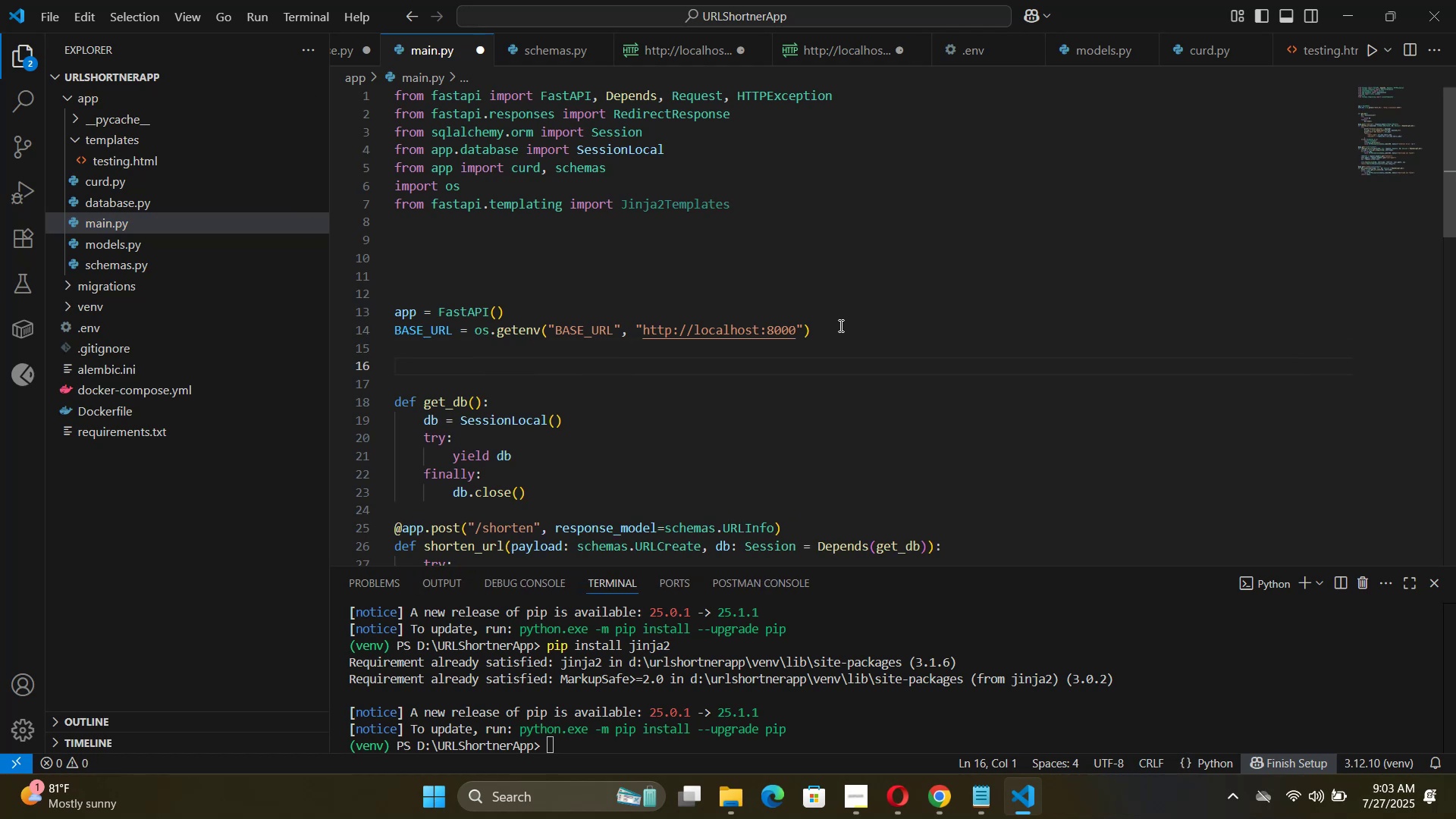 
type(templates = ji)
key(Tab)
 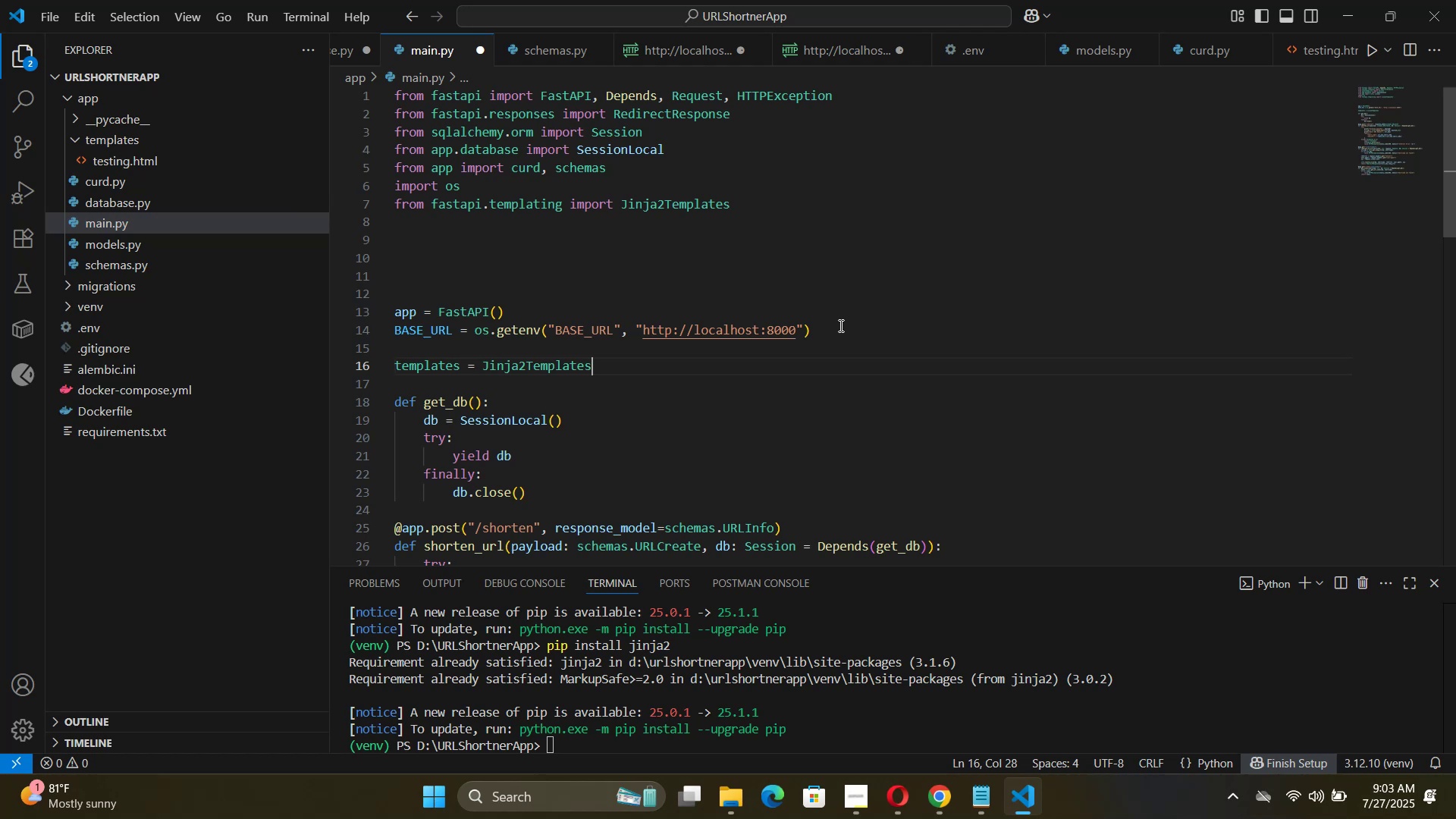 
key(Shift+9)
 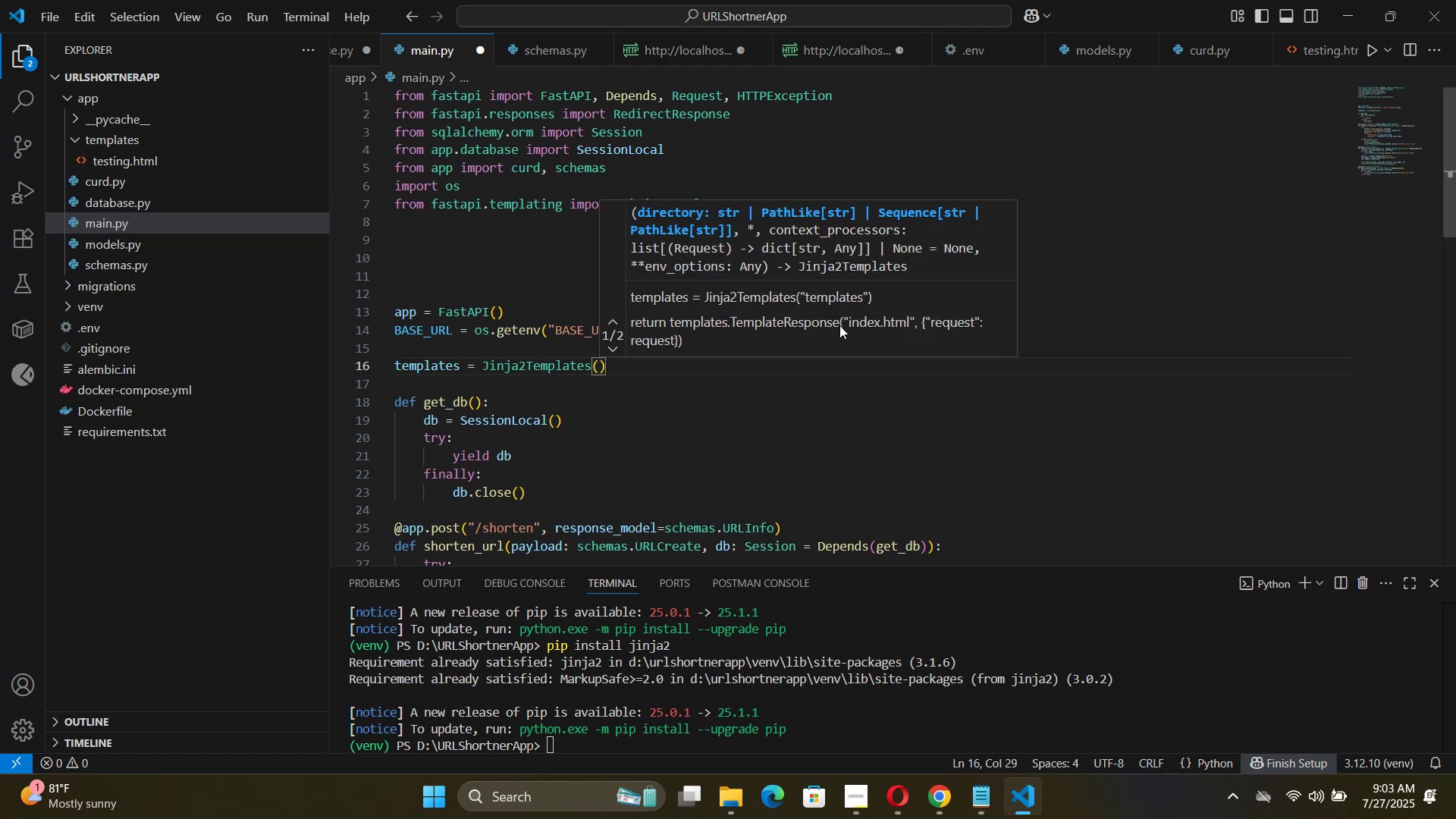 
type(directory)
key(Tab)
 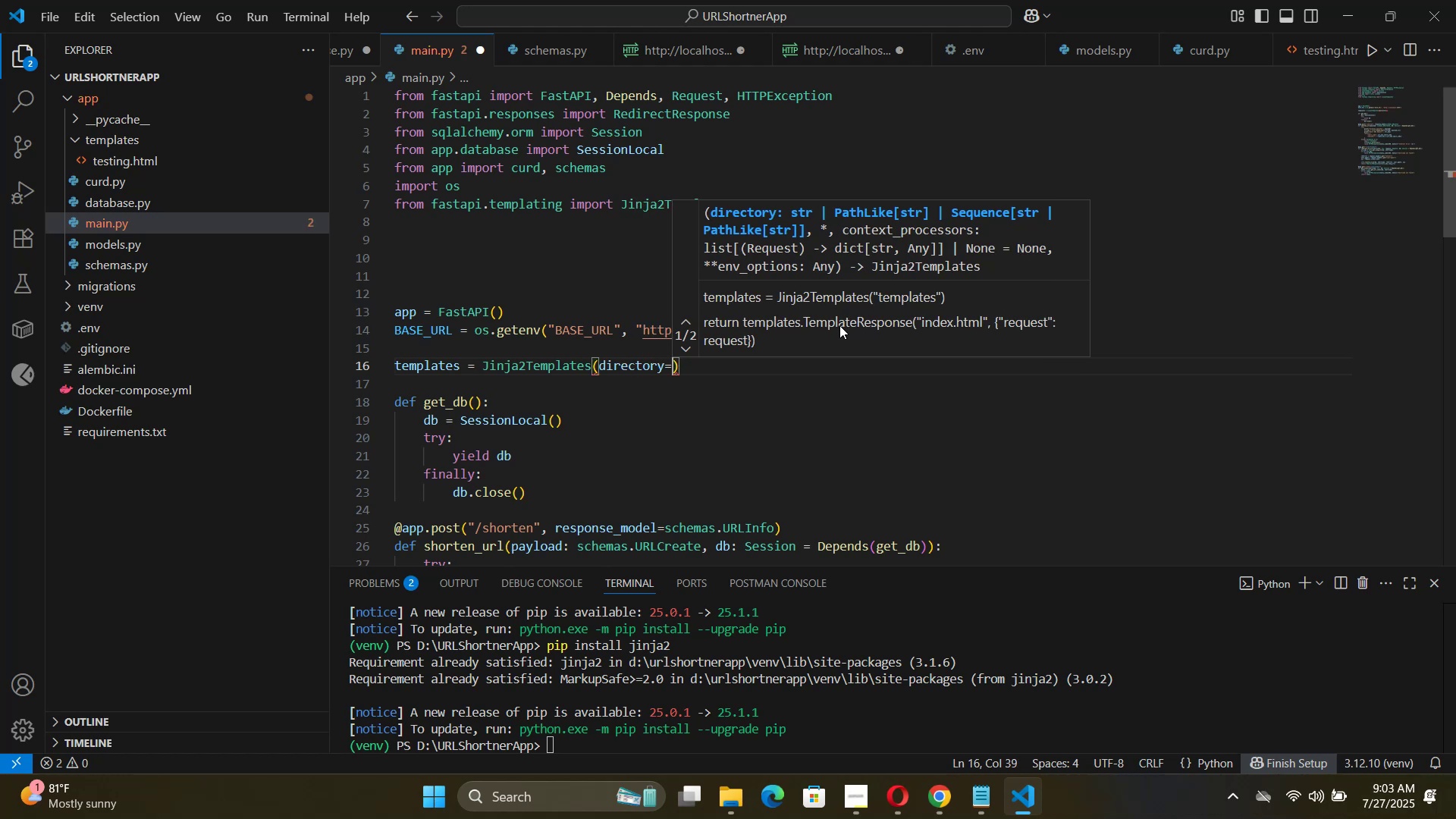 
wait(5.85)
 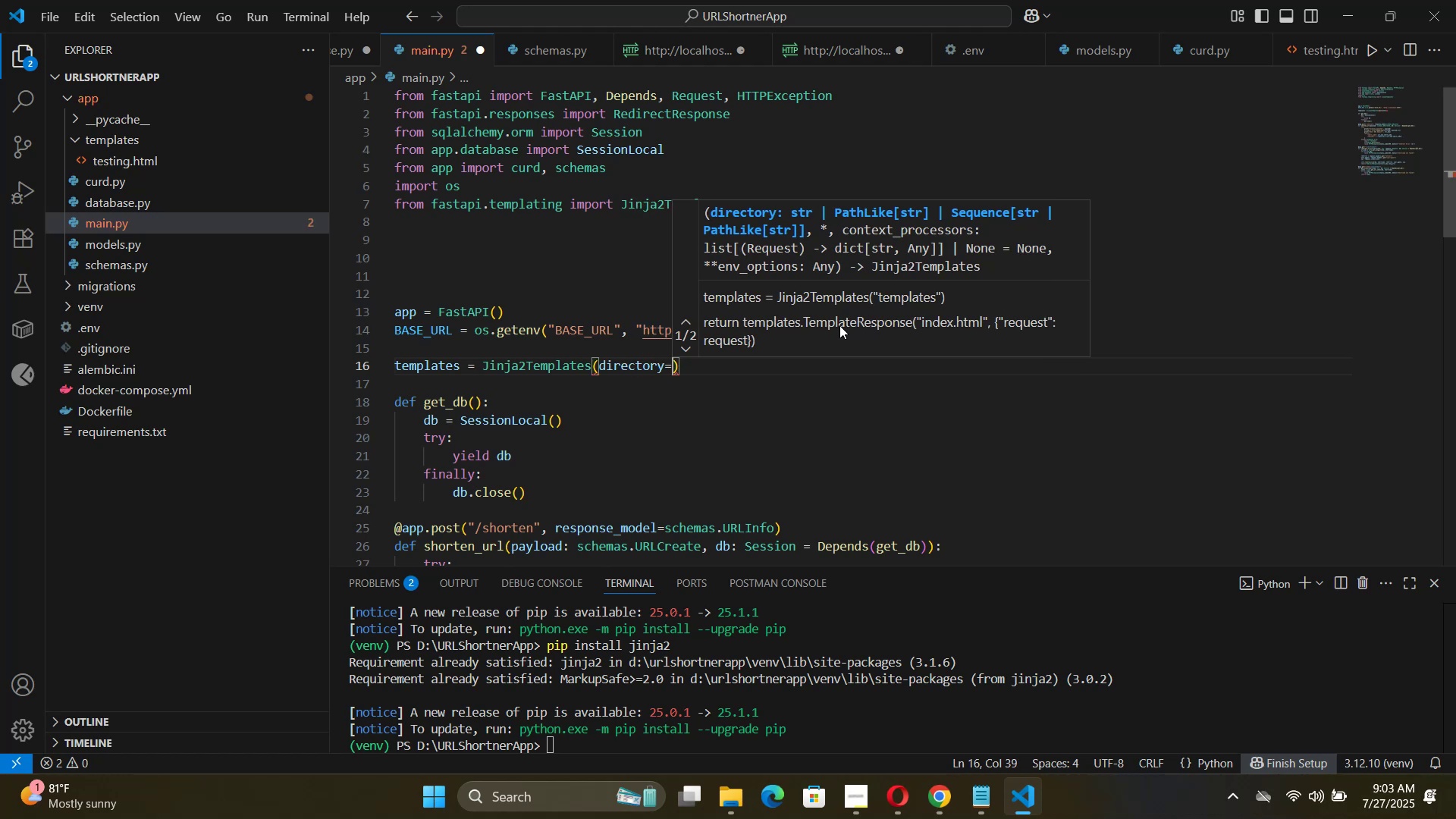 
type("app/templates)
 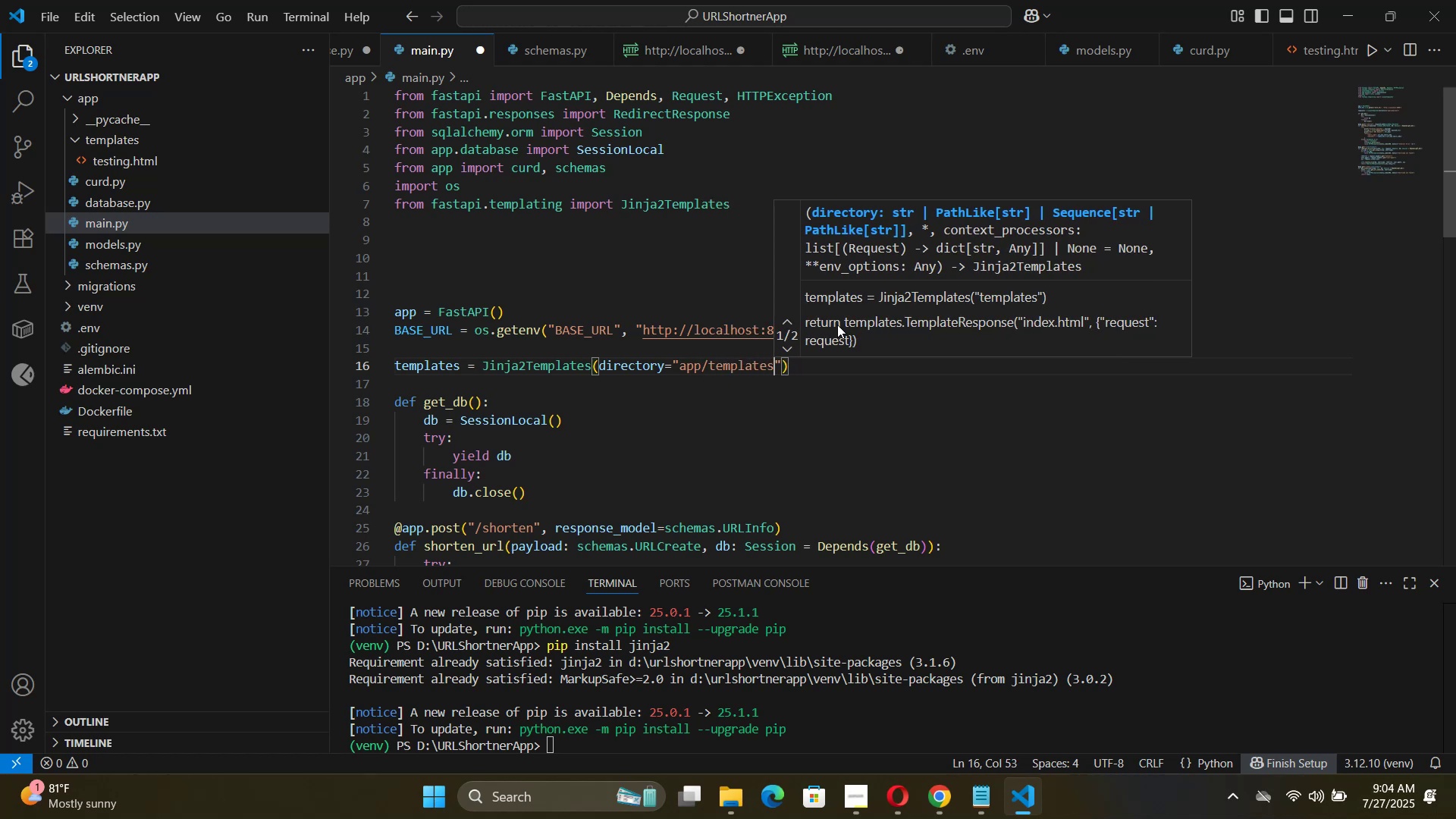 
mouse_move([136, 160])
 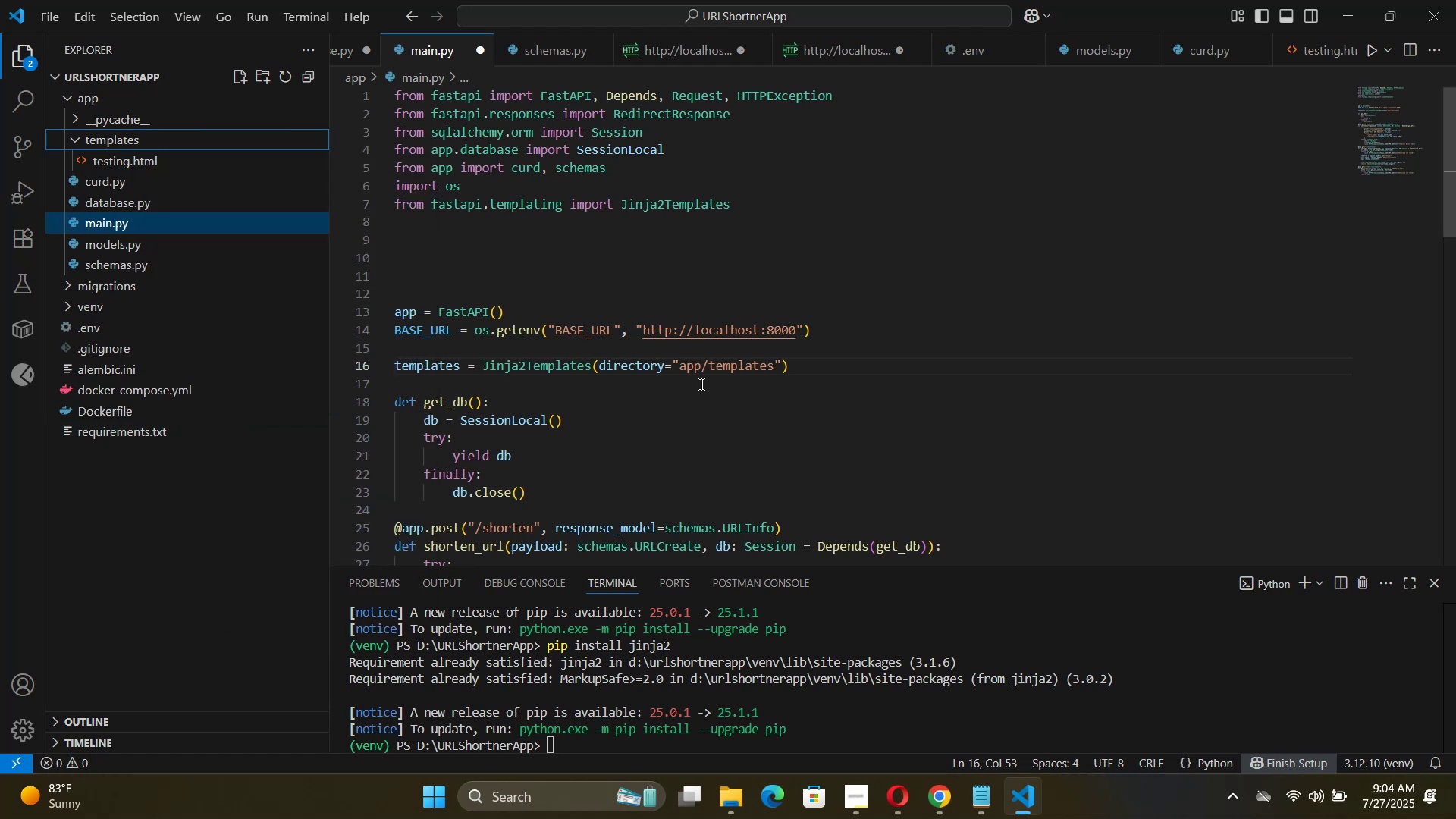 
wait(5.42)
 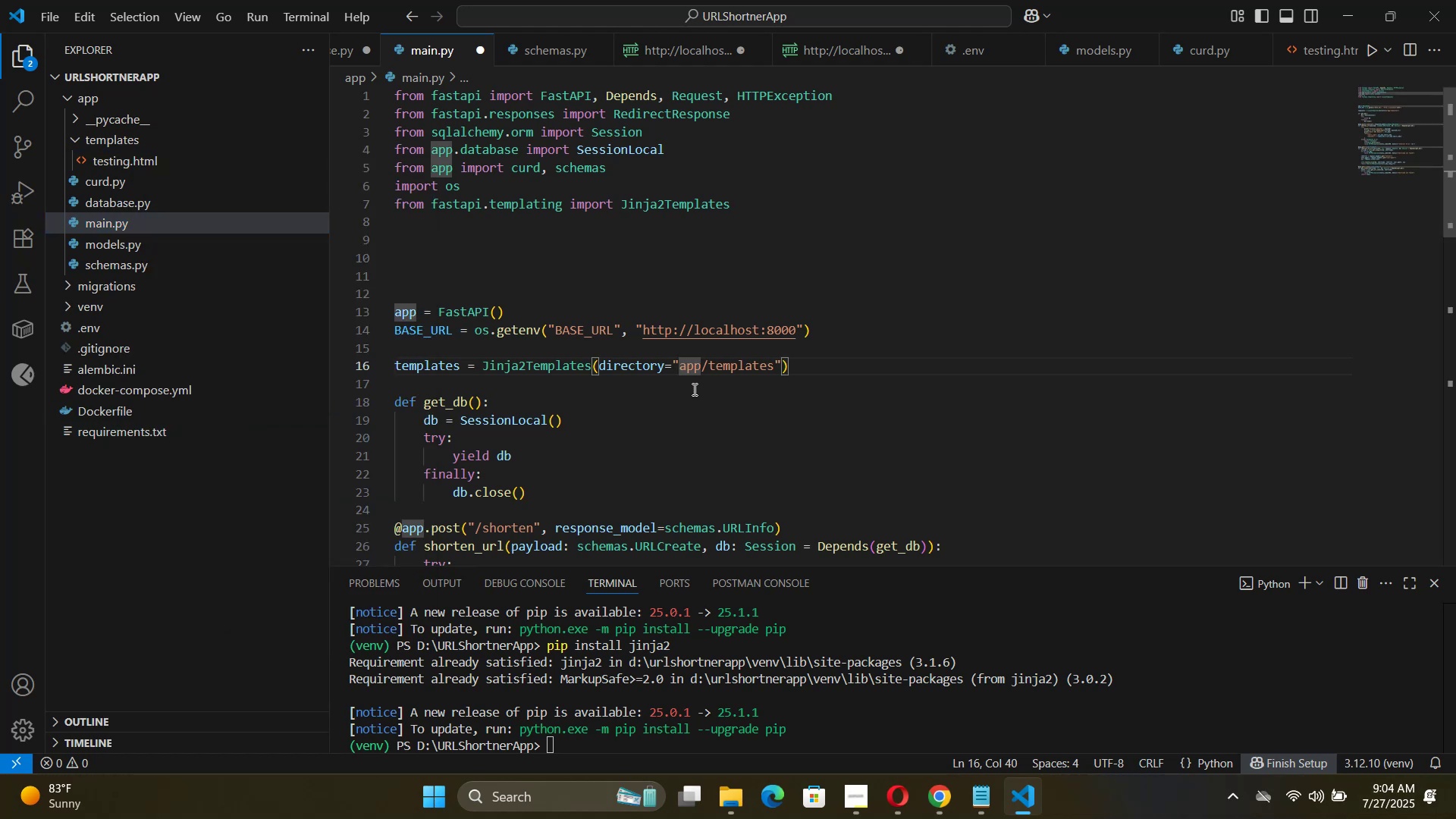 
key(Control+Shift+ArrowRight)
 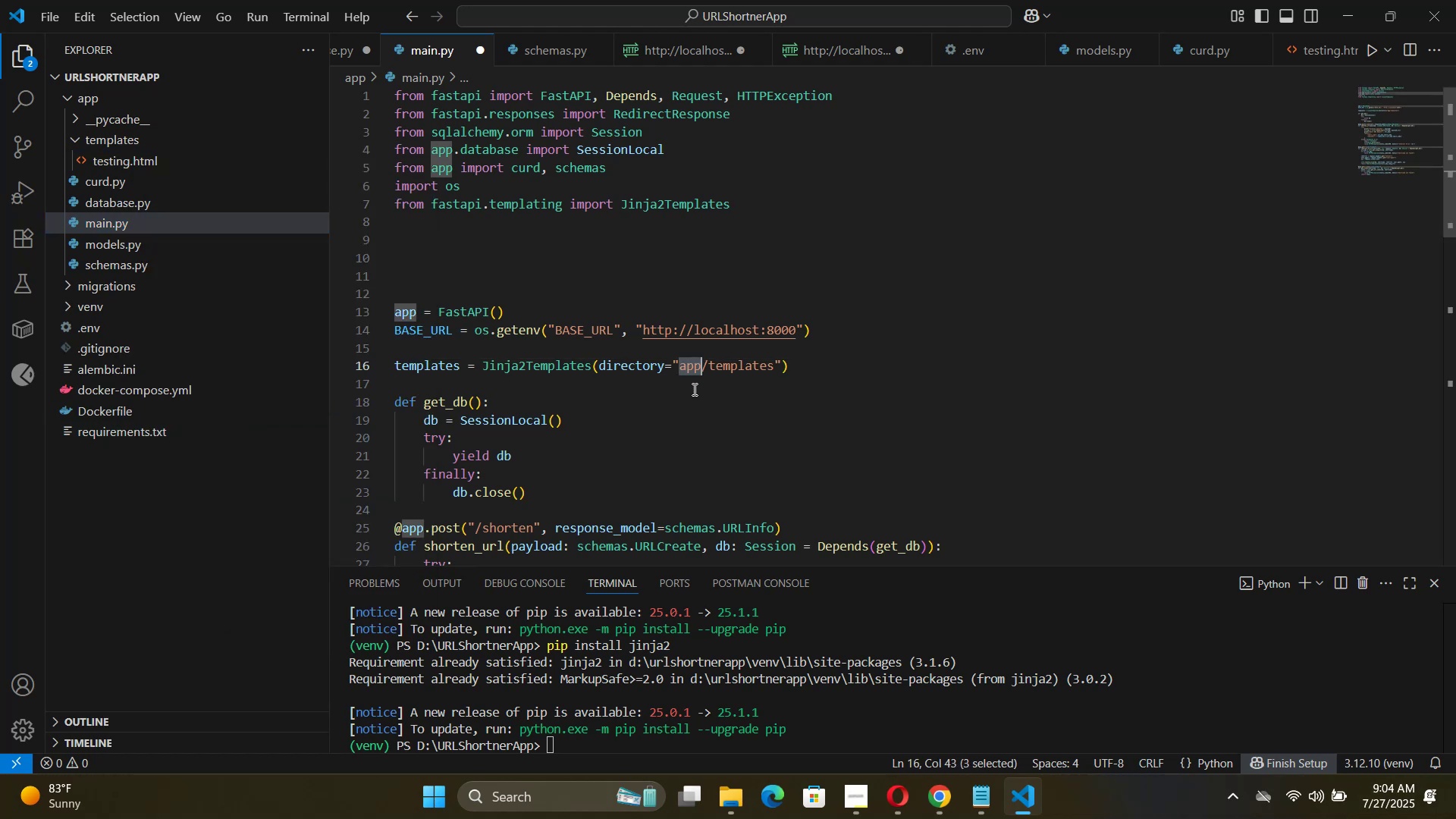 
key(Control+Shift+ArrowRight)
 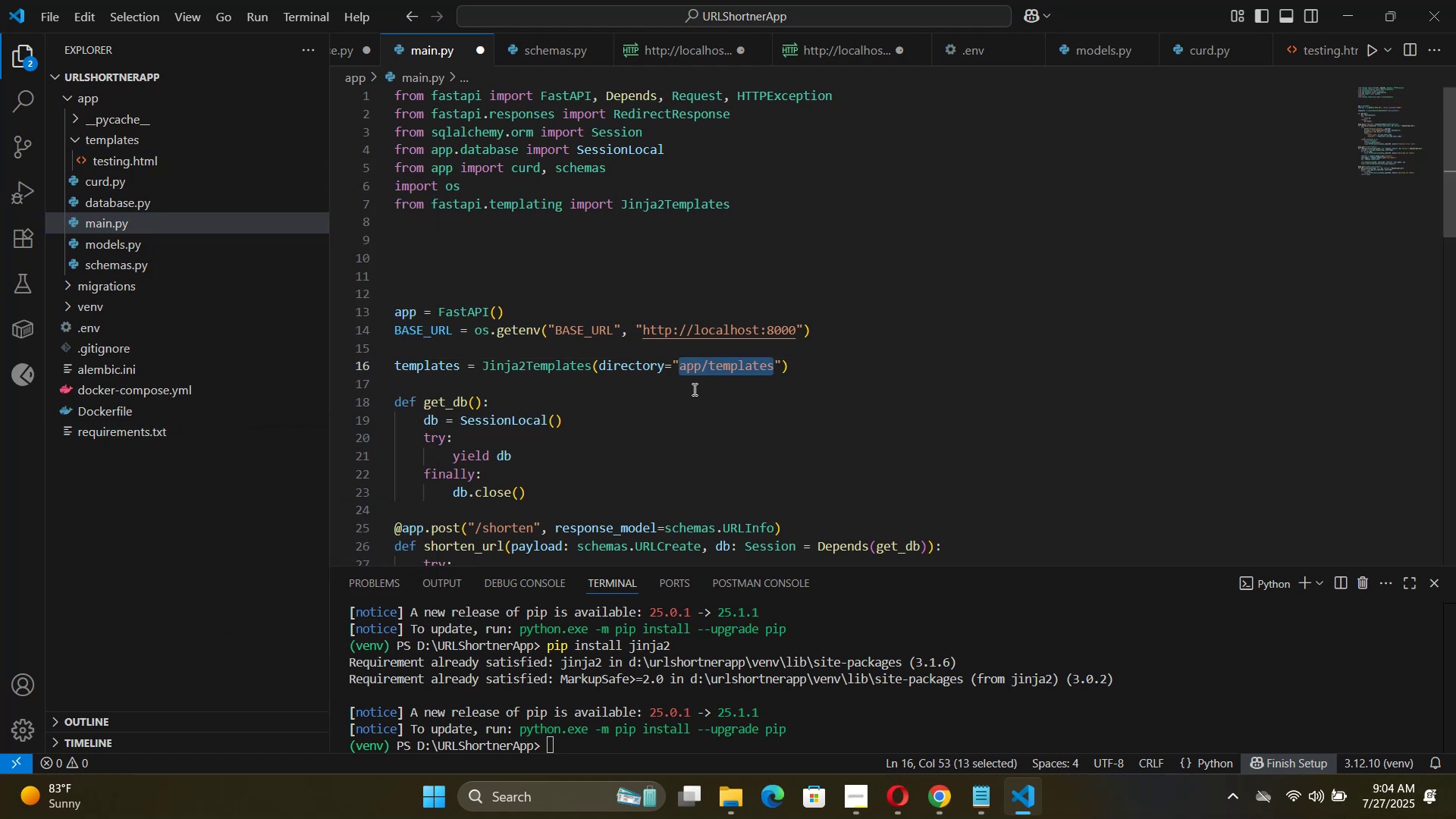 
key(Control+V)
 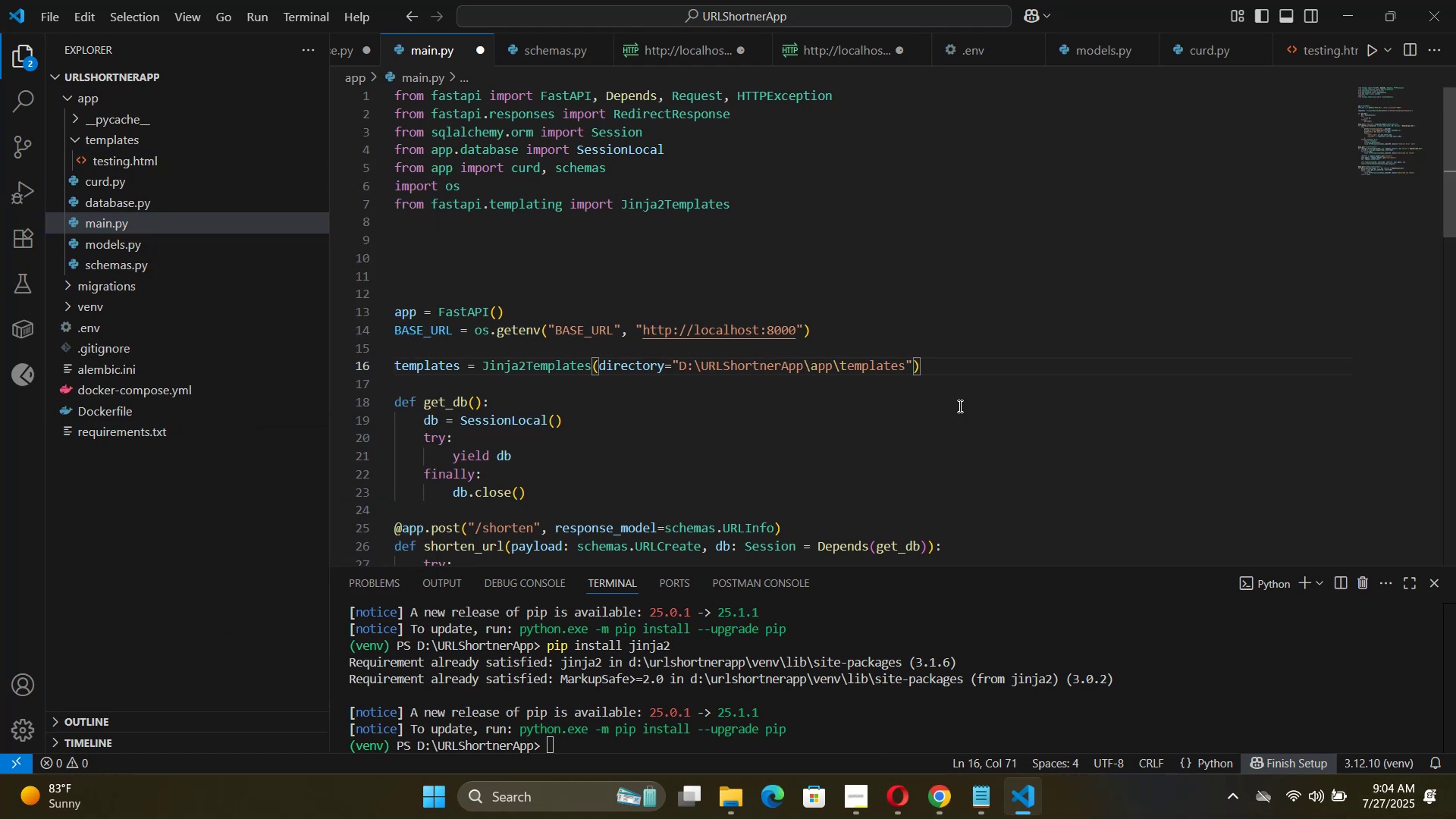 
scroll: coordinate [954, 366], scroll_direction: down, amount: 2.0
 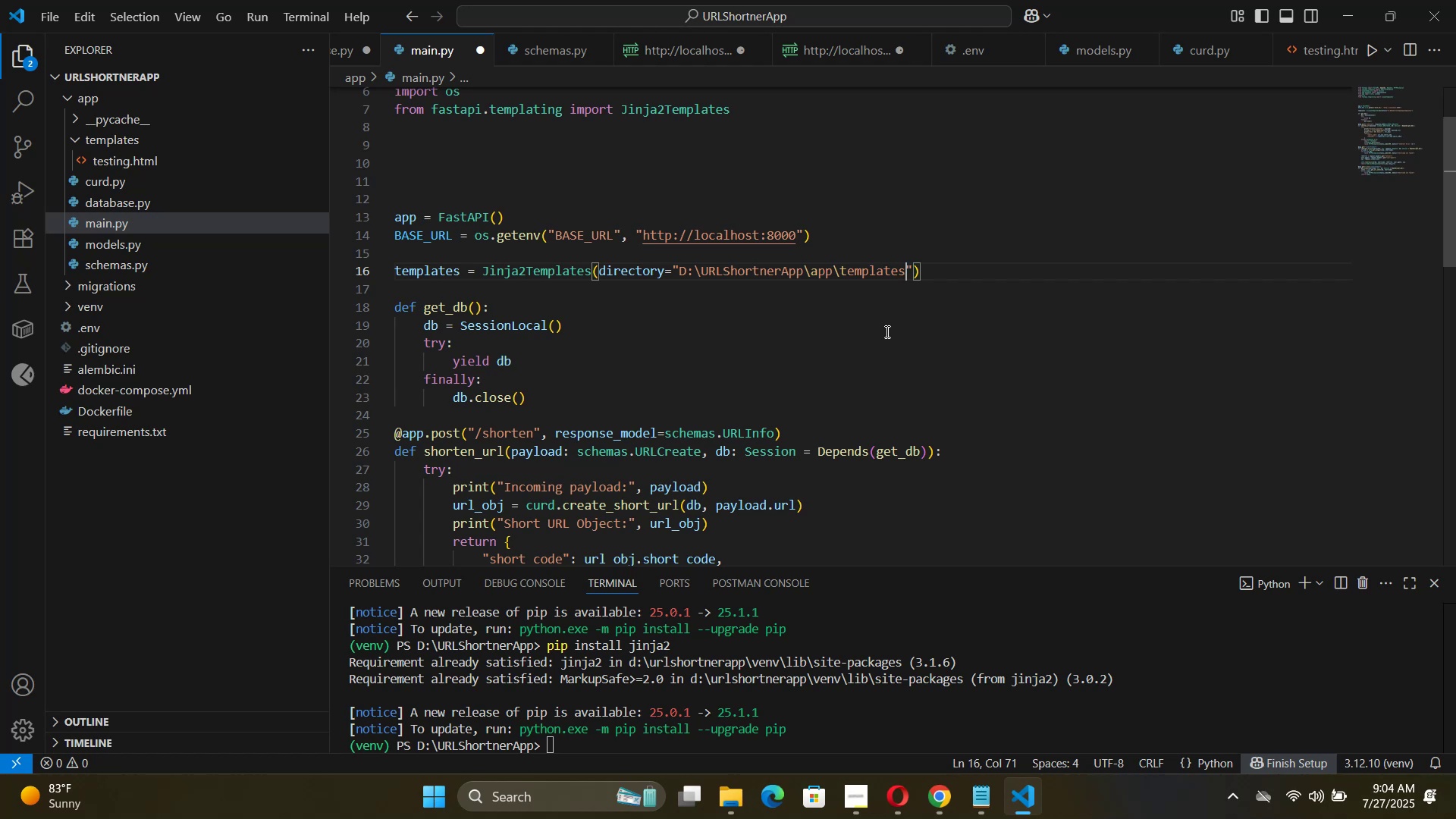 
wait(22.77)
 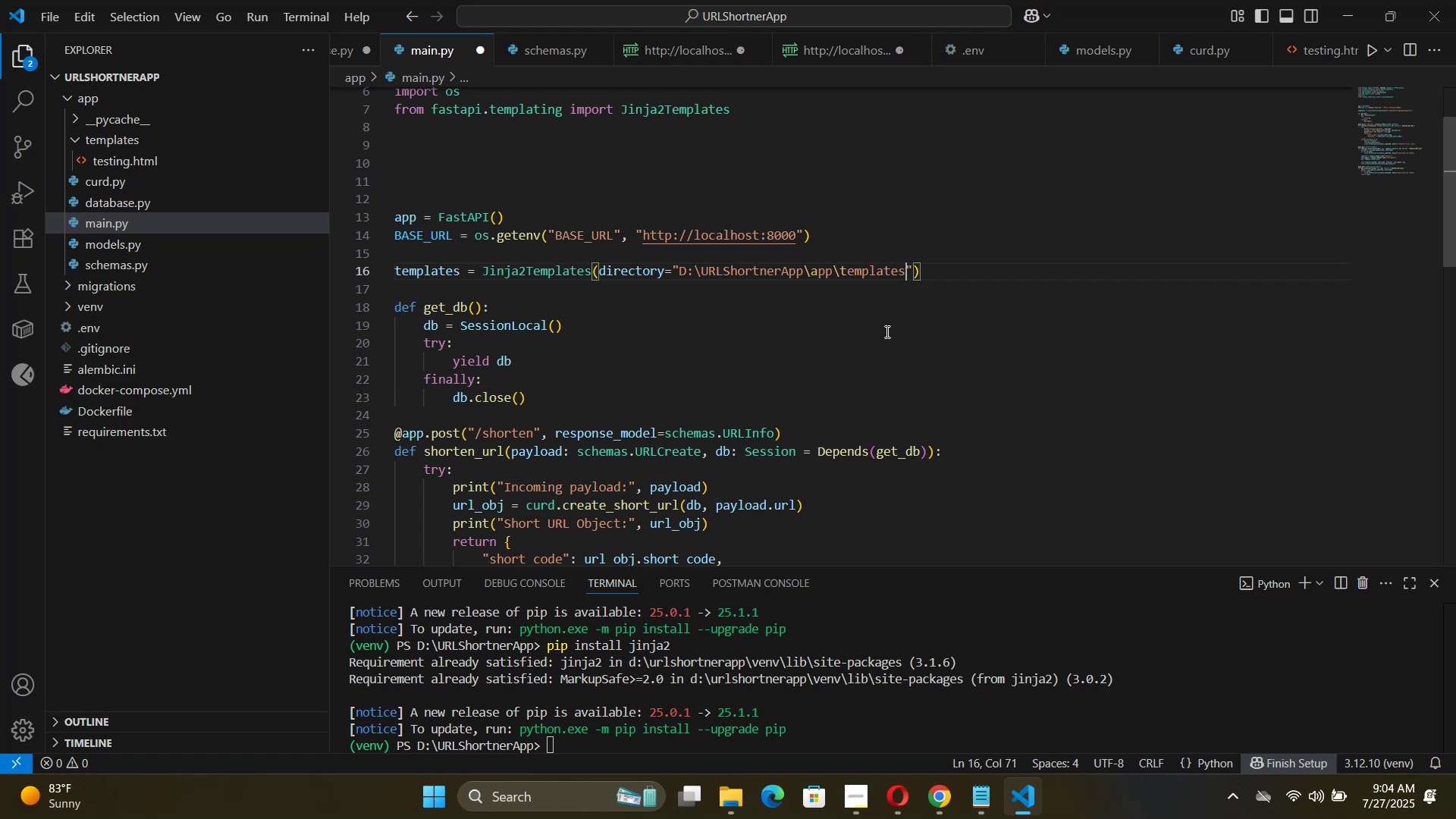 
left_click([795, 416])
 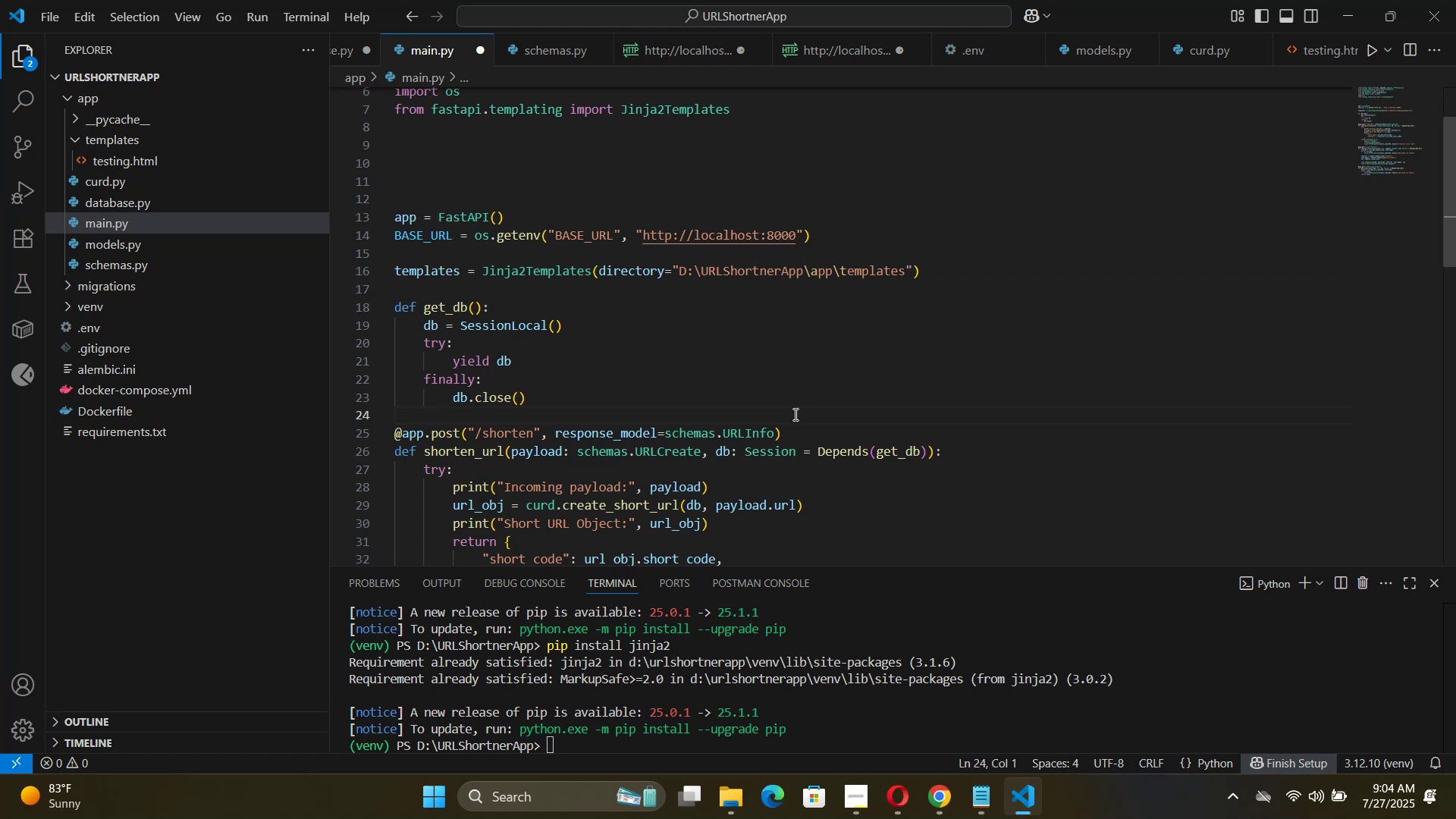 
key(Enter)
 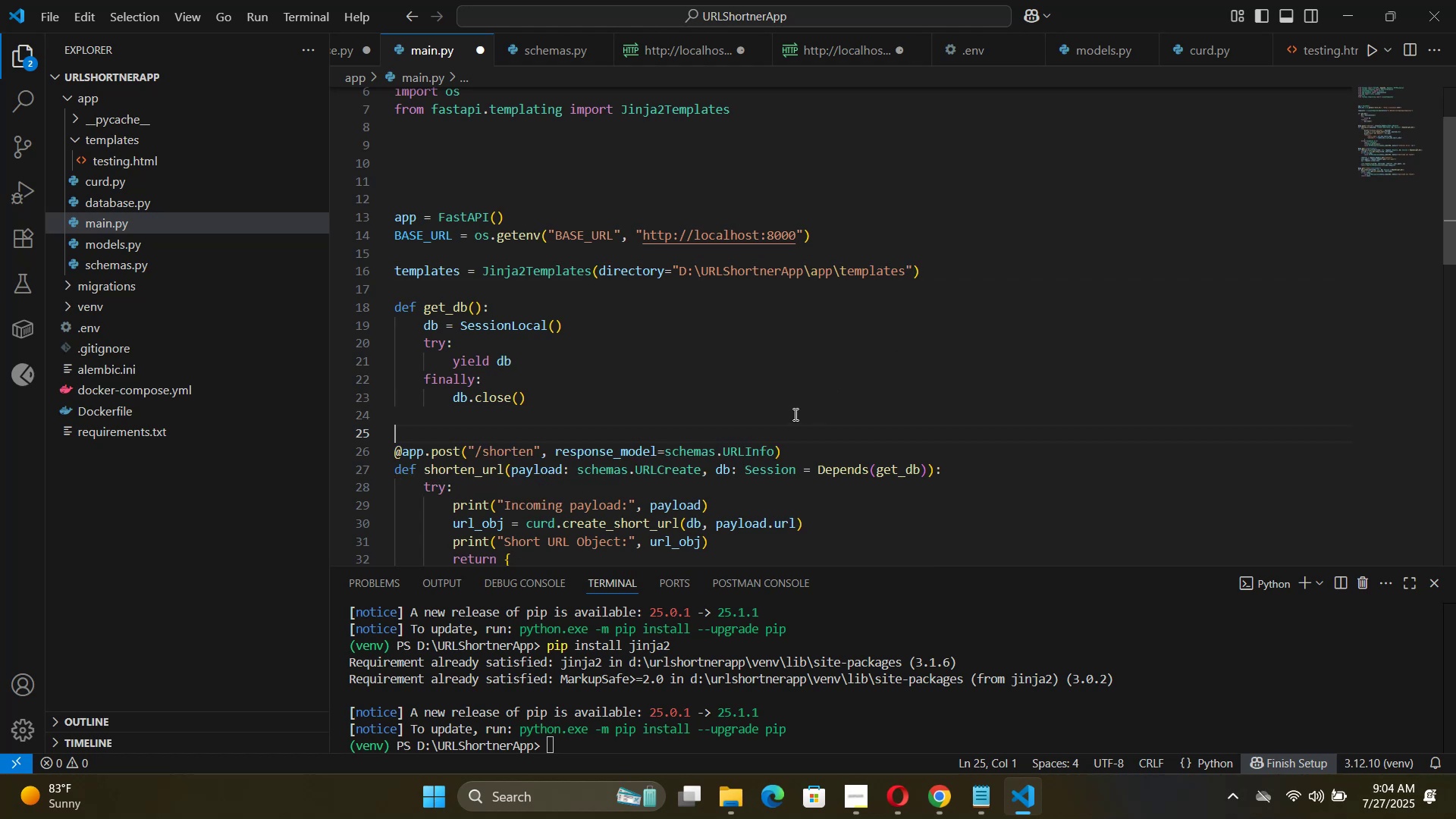 
key(Enter)
 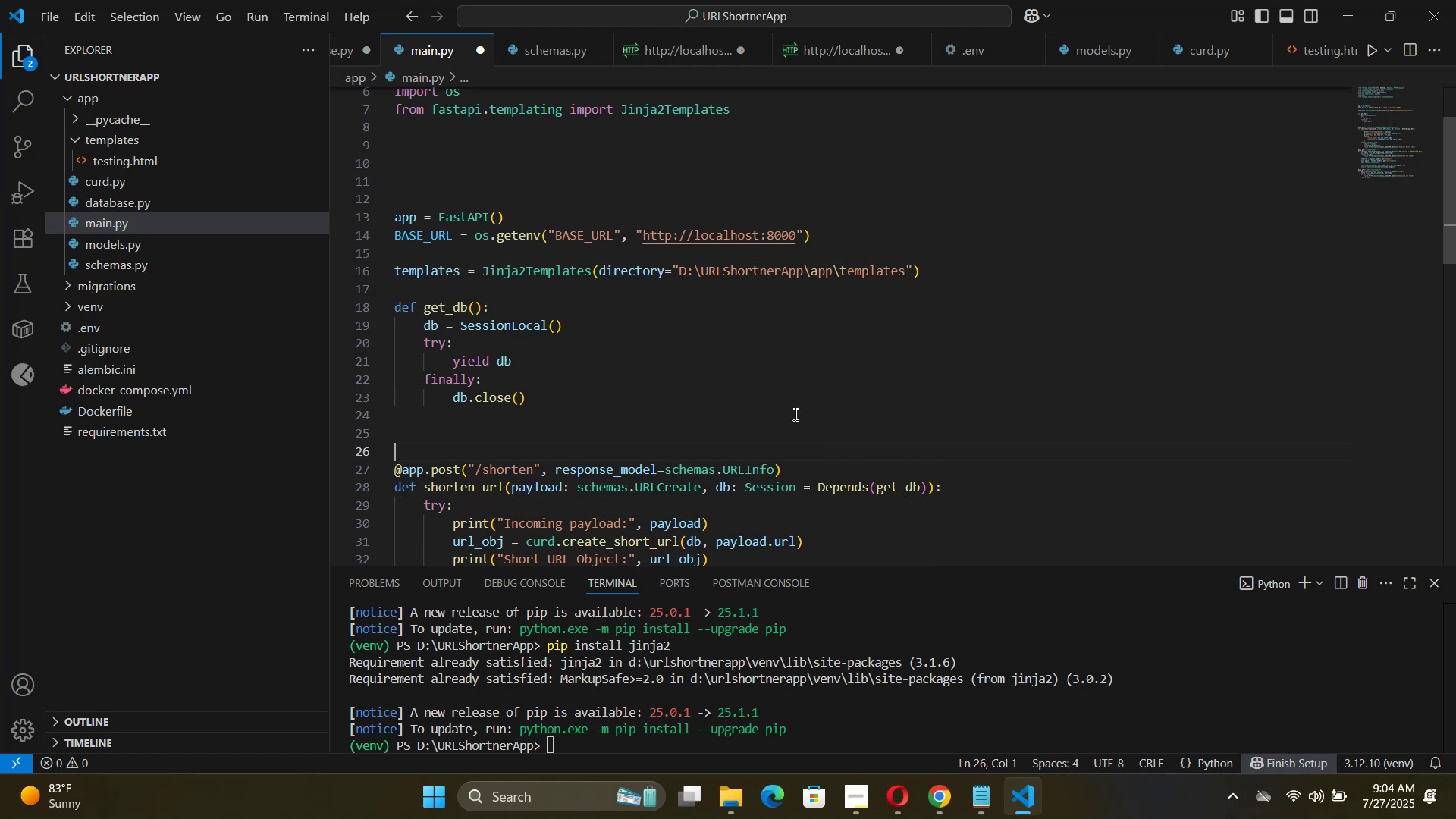 
key(Enter)
 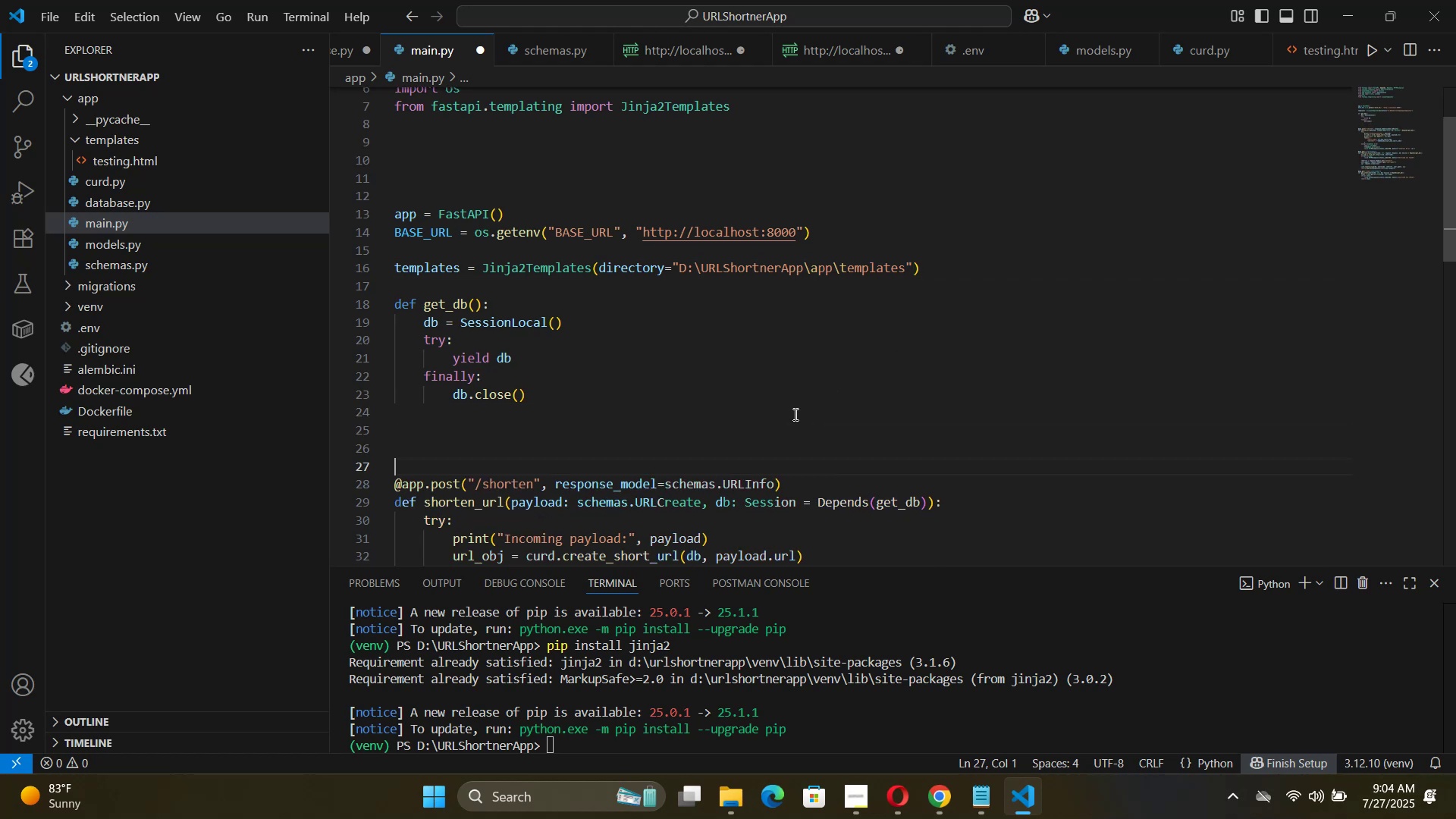 
key(ArrowUp)
 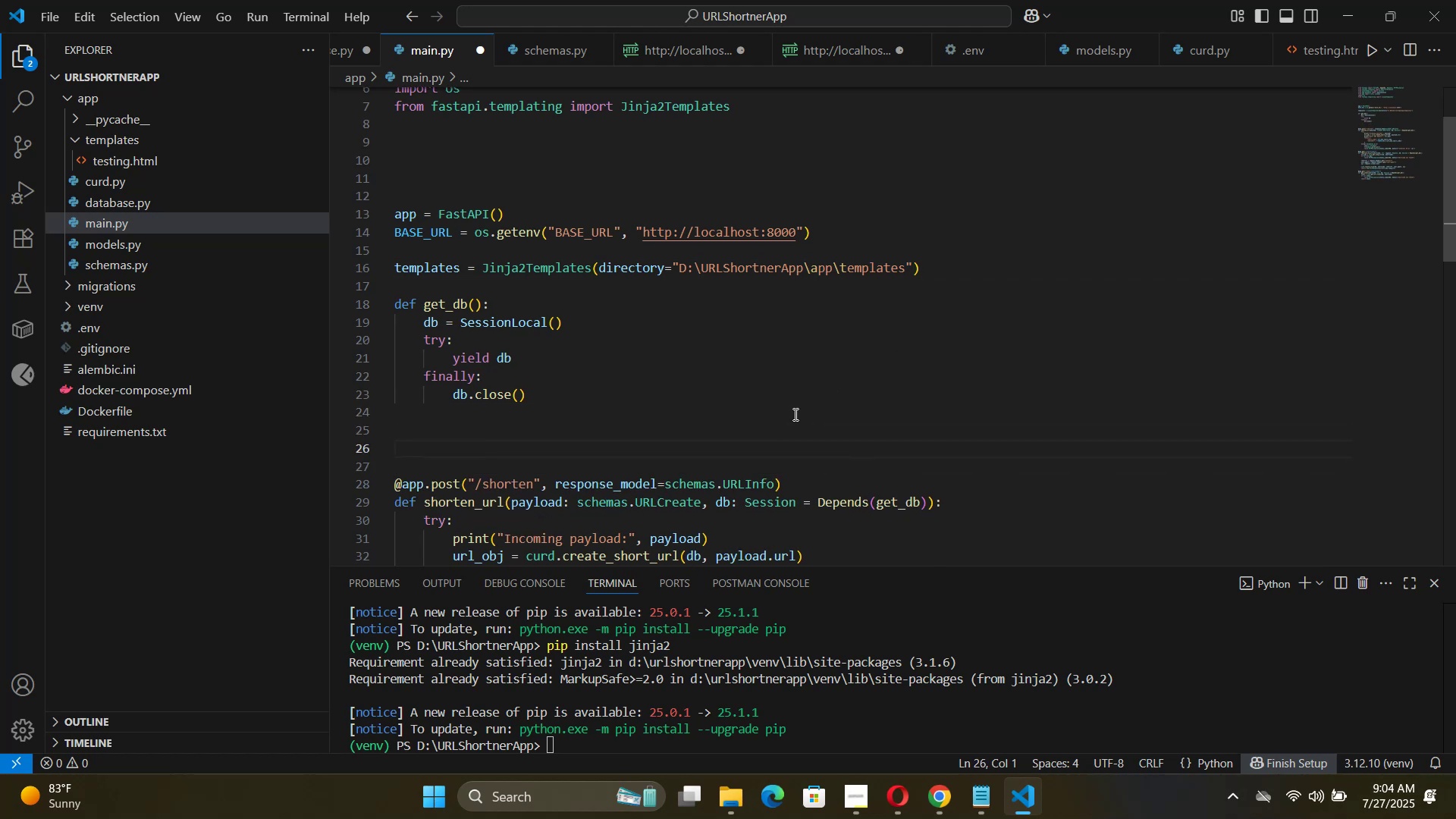 
type(@app.get)
key(Tab)
 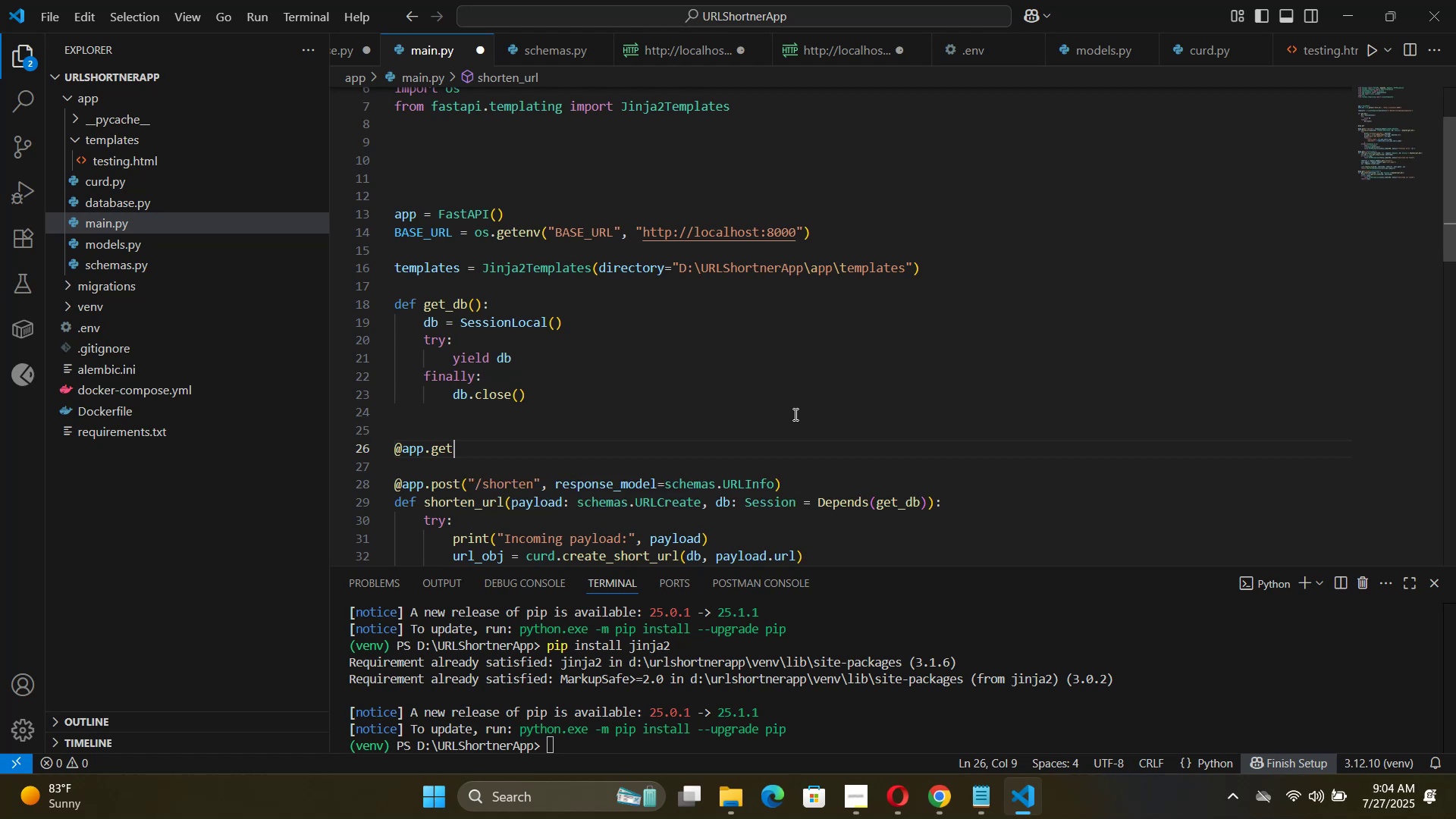 
key(Shift+9)
 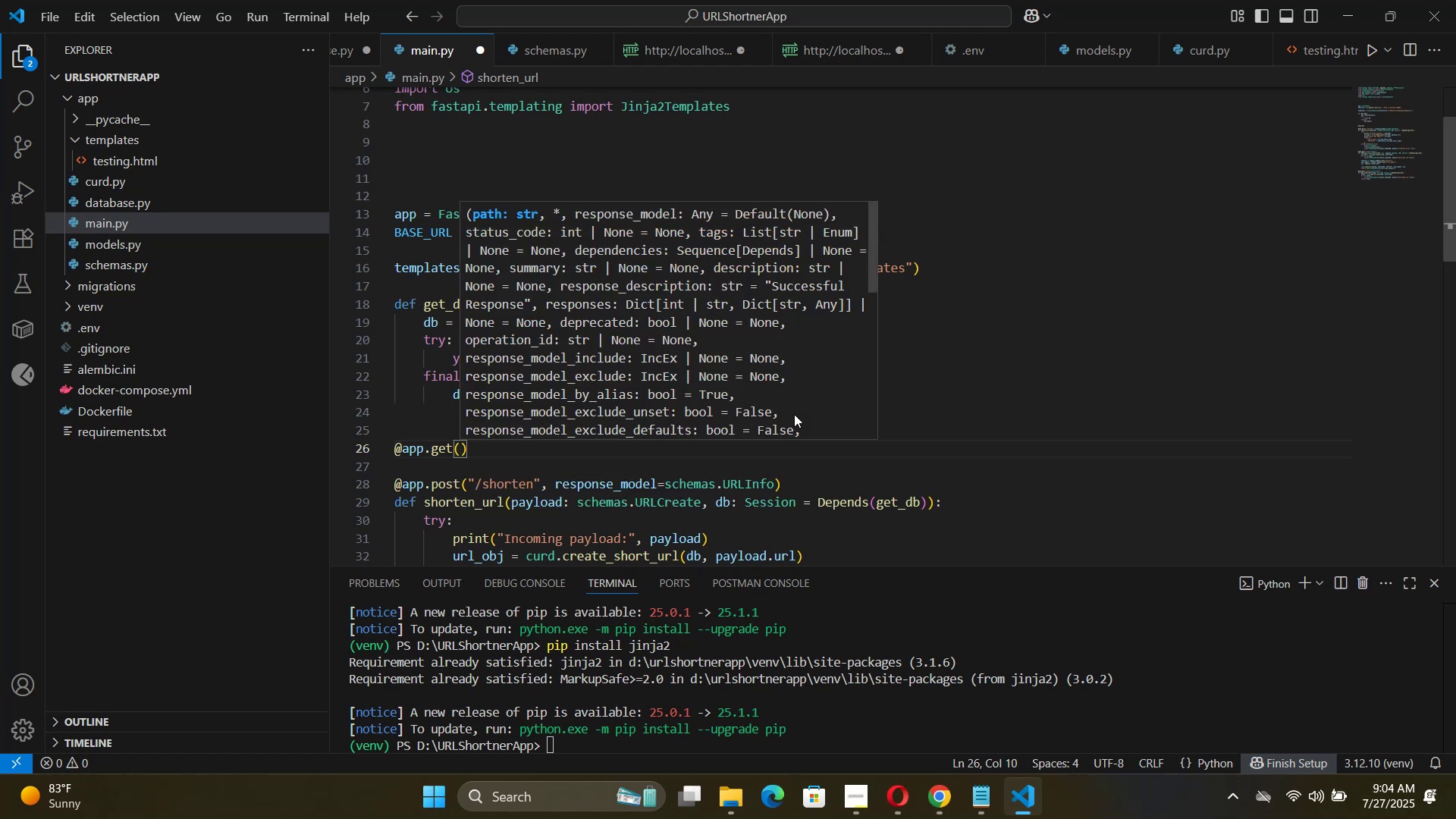 
key(Shift+Quote)
 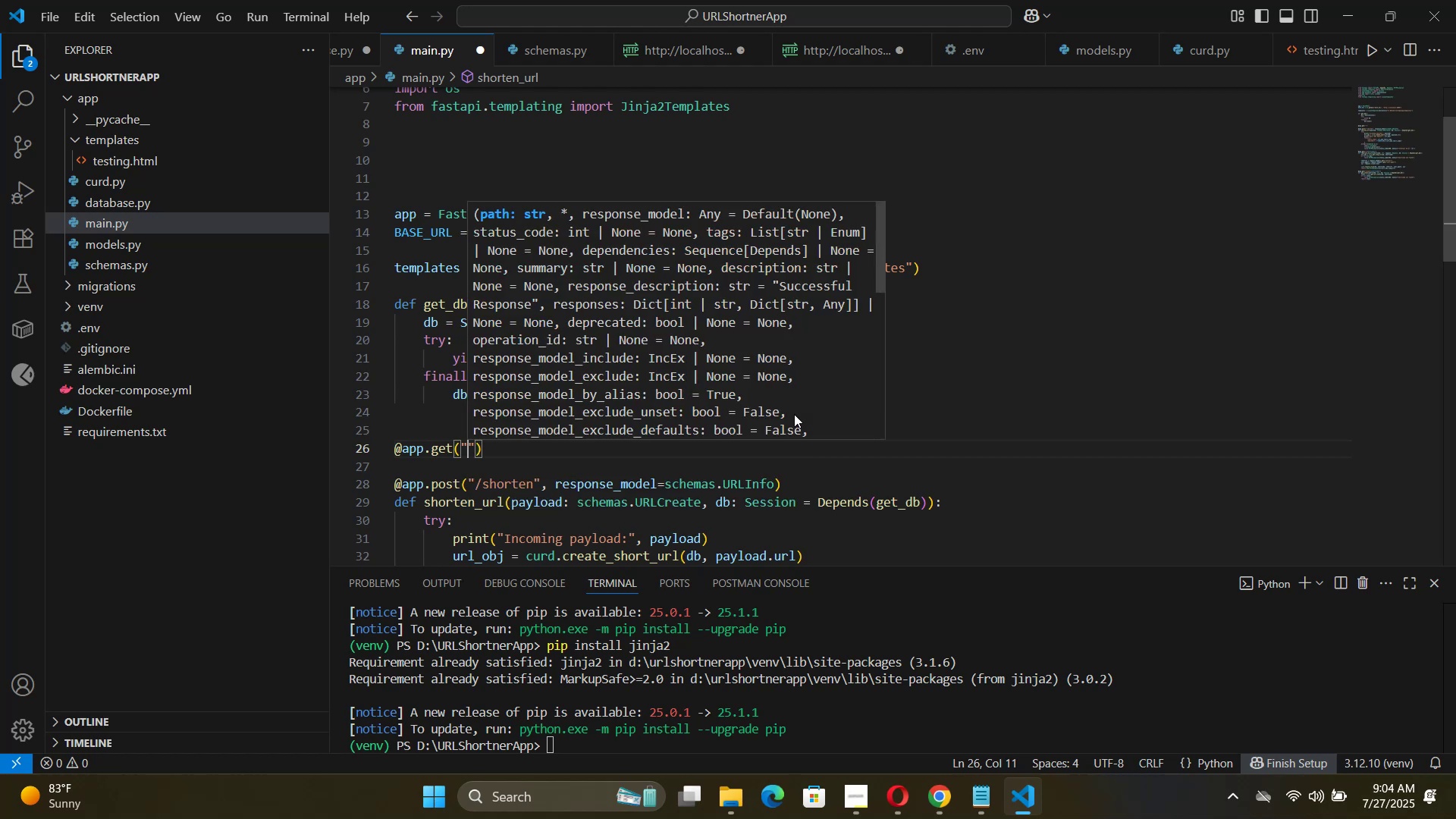 
key(Slash)
 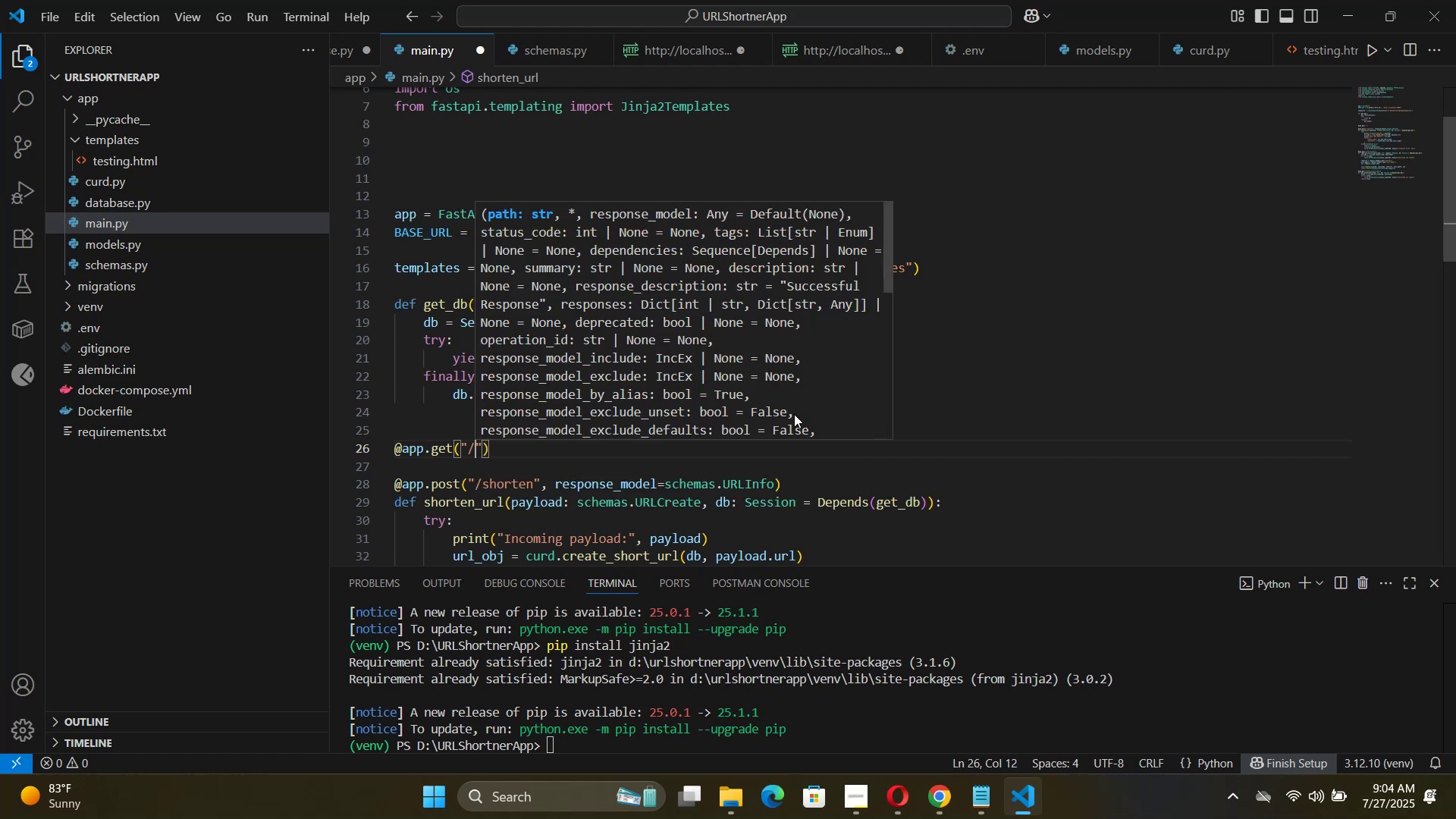 
key(ArrowRight)
 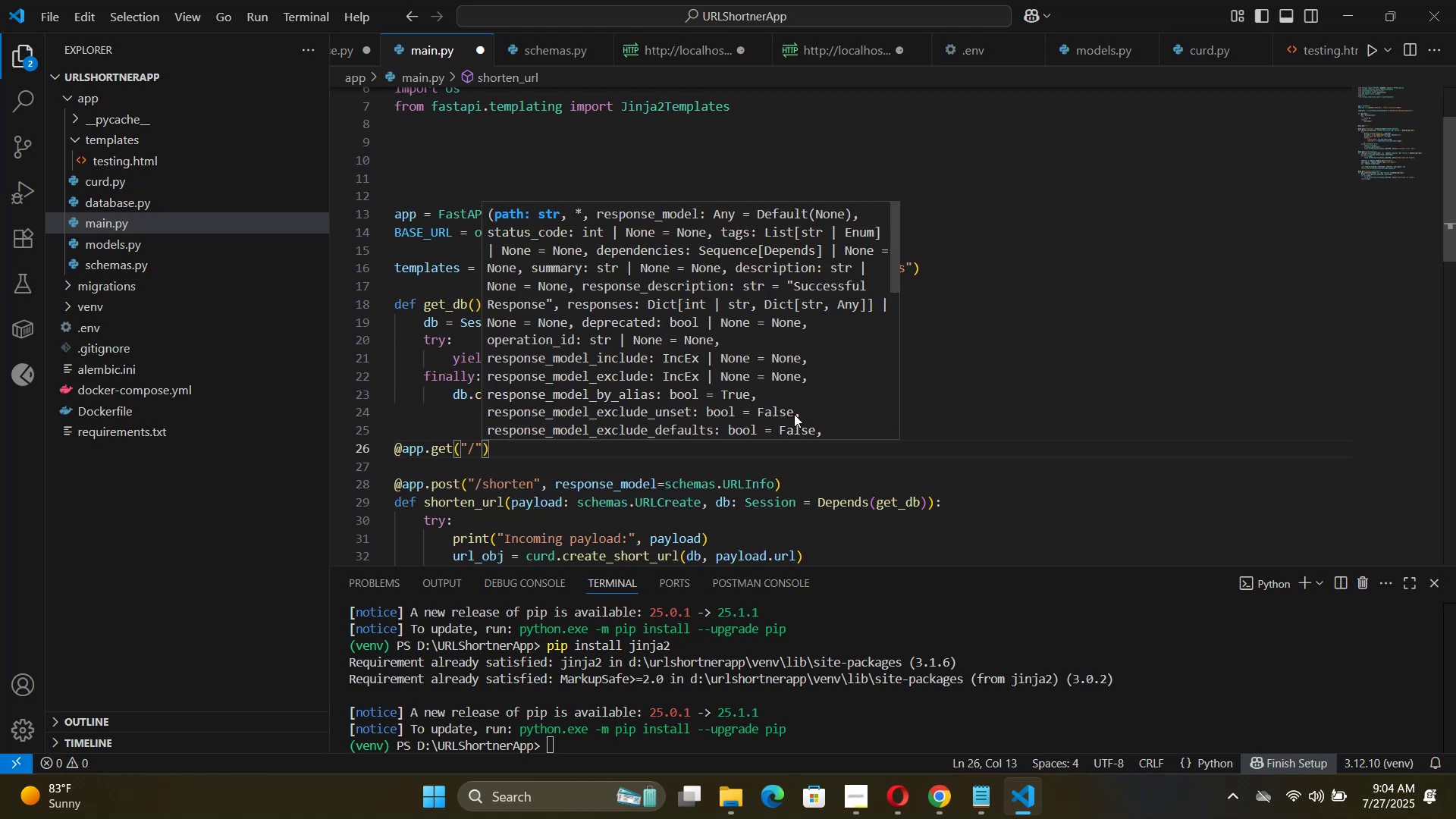 
type(, res)
key(Tab)
key(Backspace)
key(Backspace)
key(Backspace)
key(Backspace)
key(Backspace)
type(lean)
key(Backspace)
key(Backspace)
key(Backspace)
type(a)
key(Tab)
type( H)
 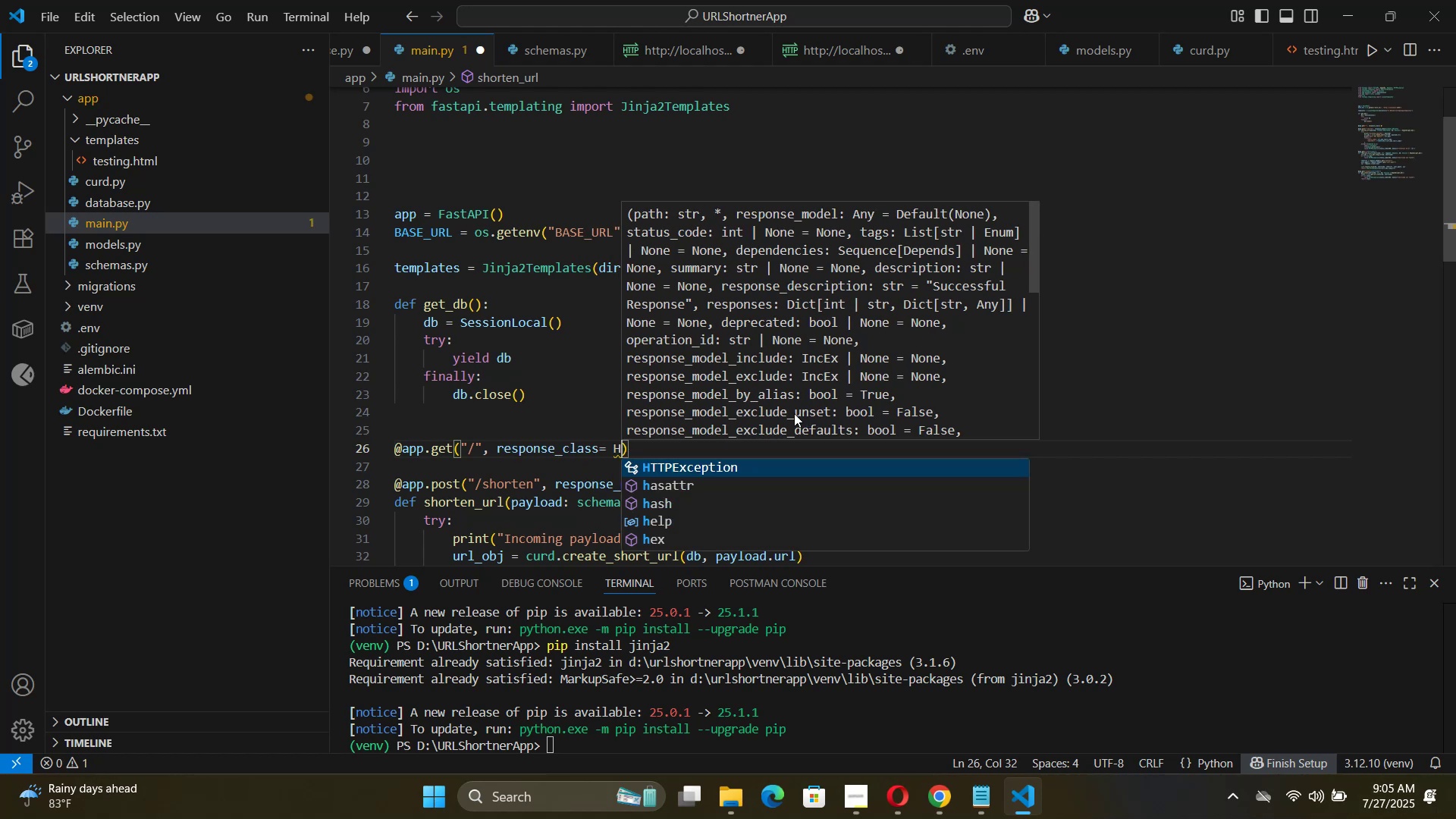 
type(TTPResponse)
 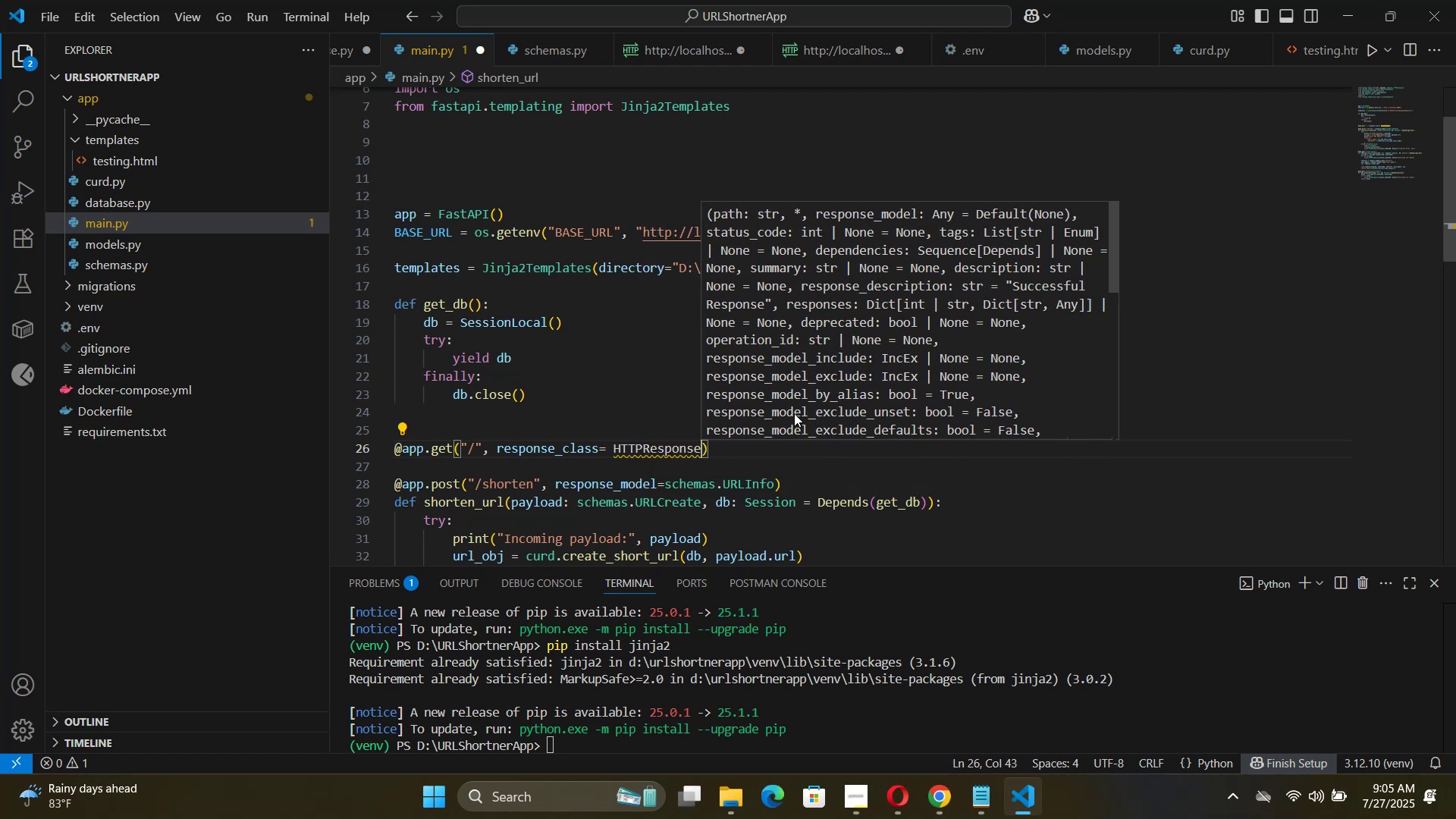 
hold_key(key=ArrowLeft, duration=0.77)
 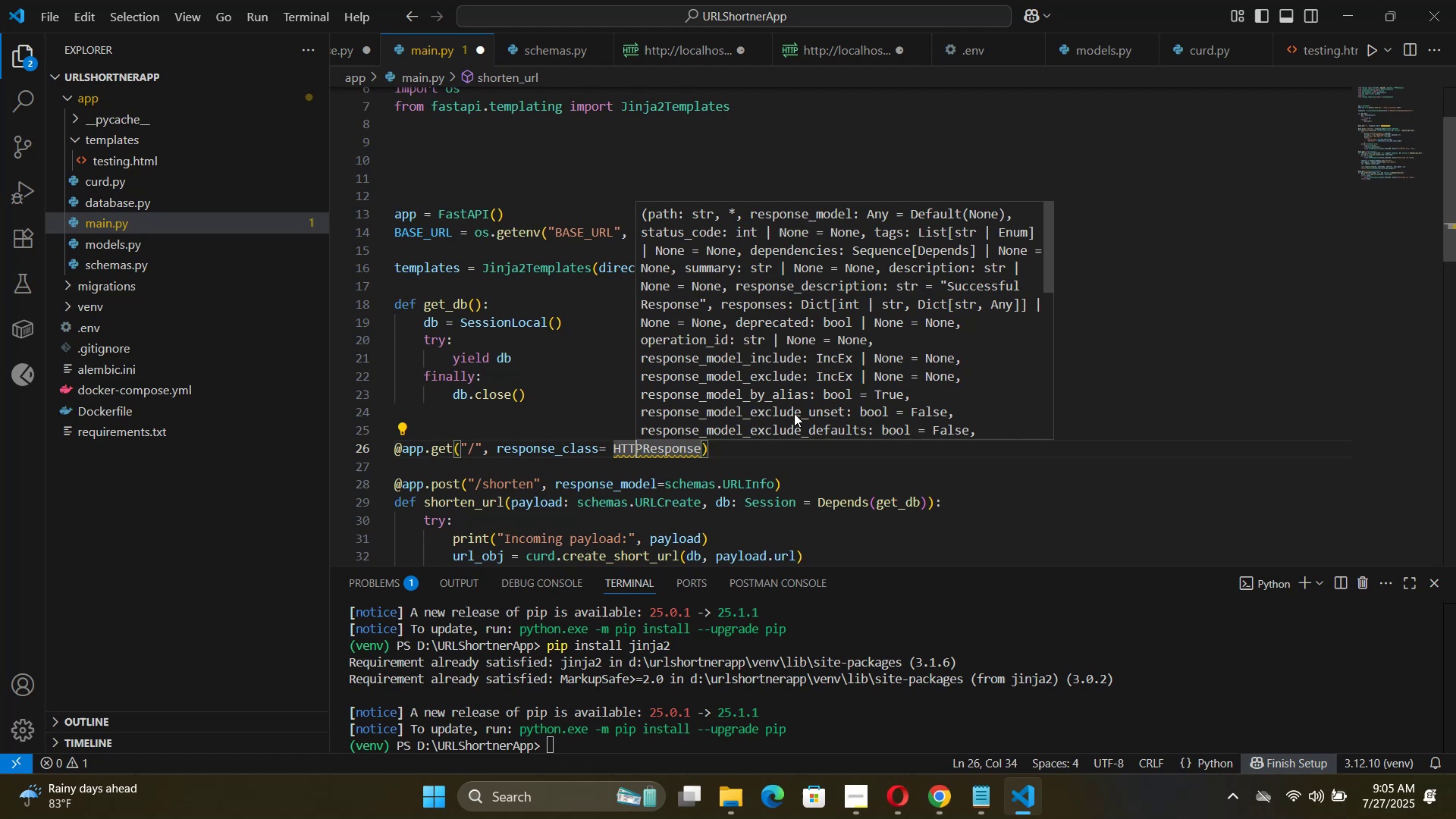 
key(ArrowRight)
 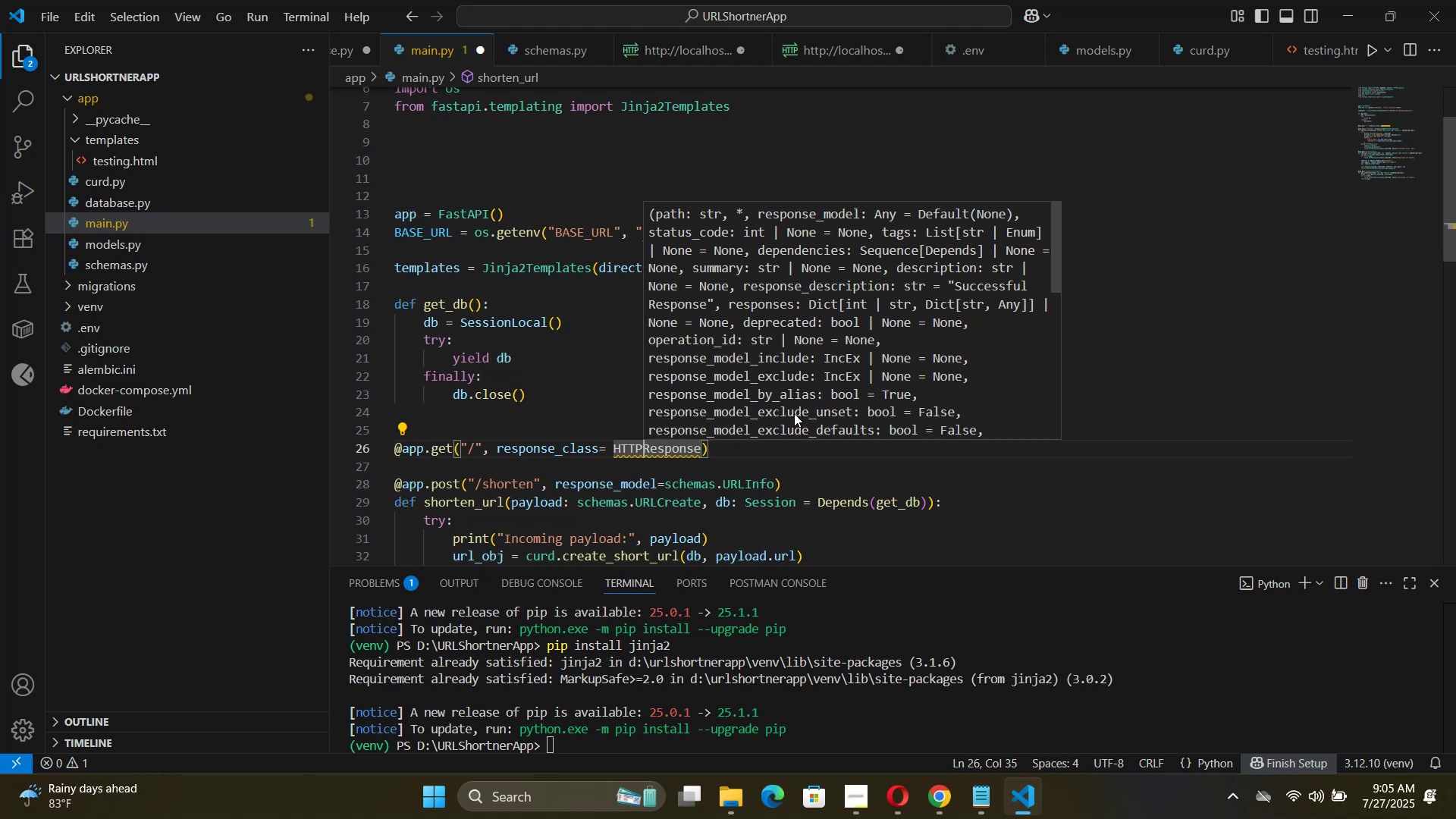 
key(Backspace)
key(Backspace)
type(ML)
 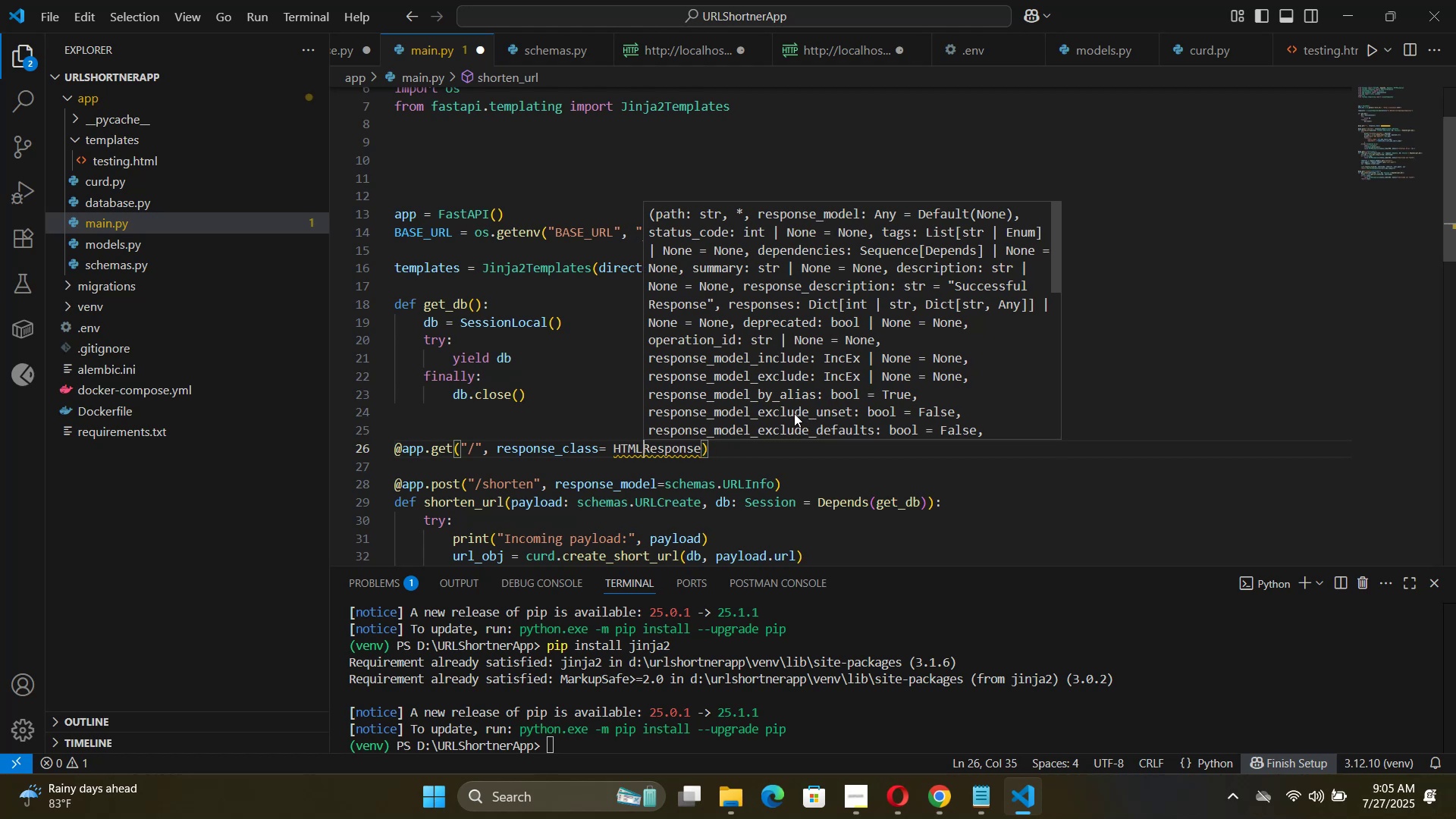 
key(ArrowRight)
 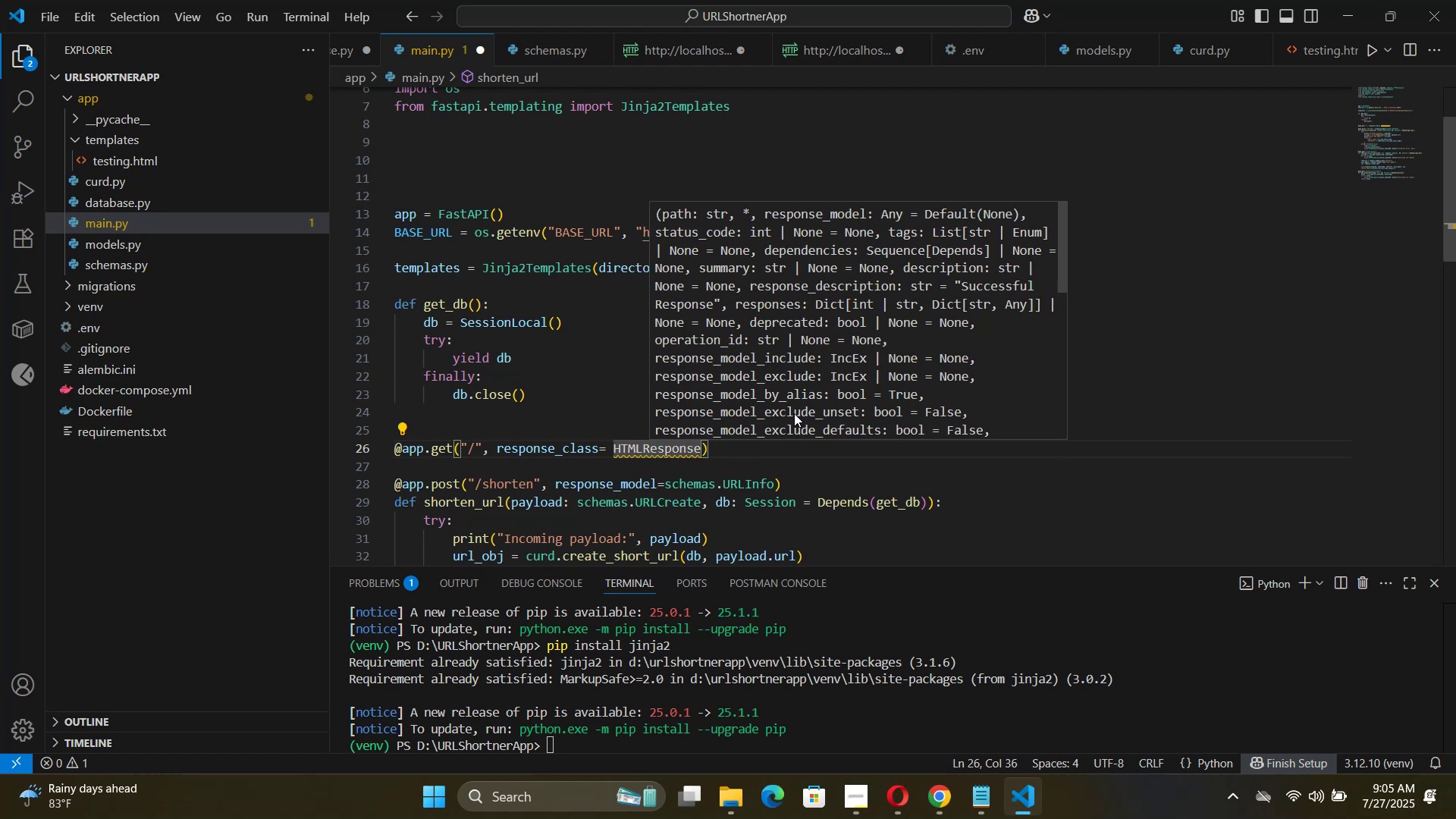 
hold_key(key=ArrowRight, duration=0.65)
 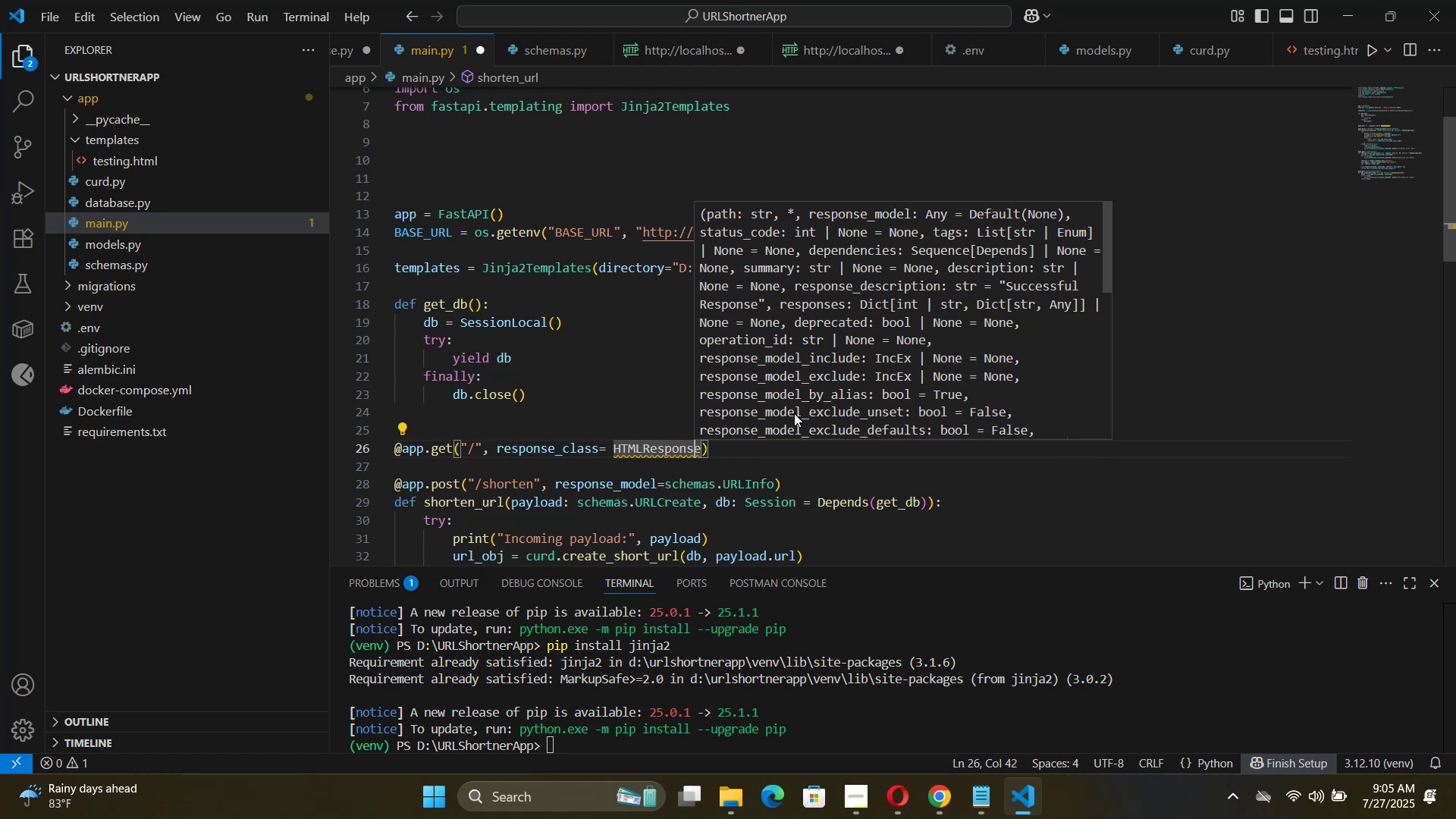 
key(ArrowRight)
 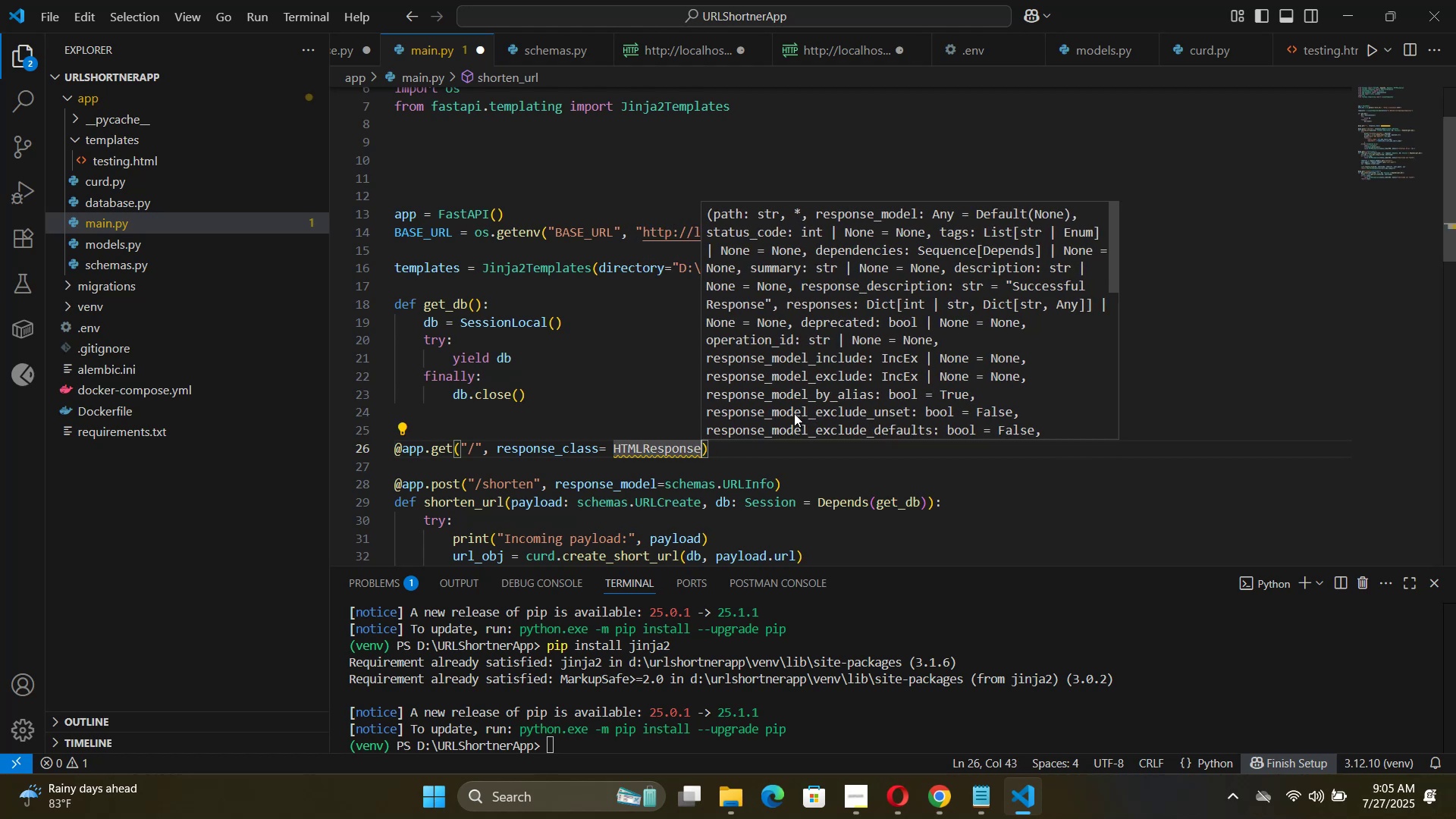 
hold_key(key=Backspace, duration=0.81)
 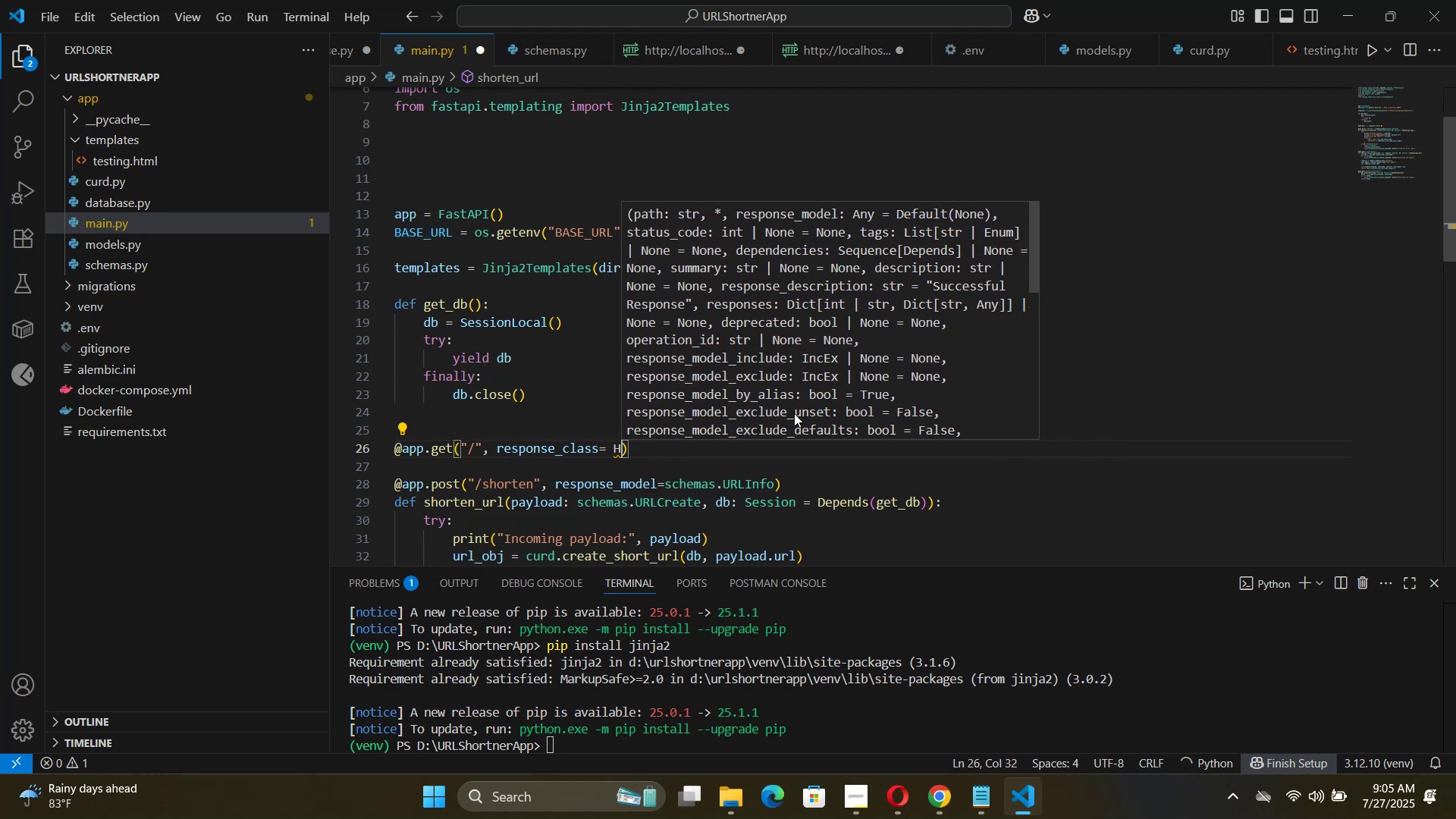 
key(Backspace)
key(Backspace)
type( HTML)
 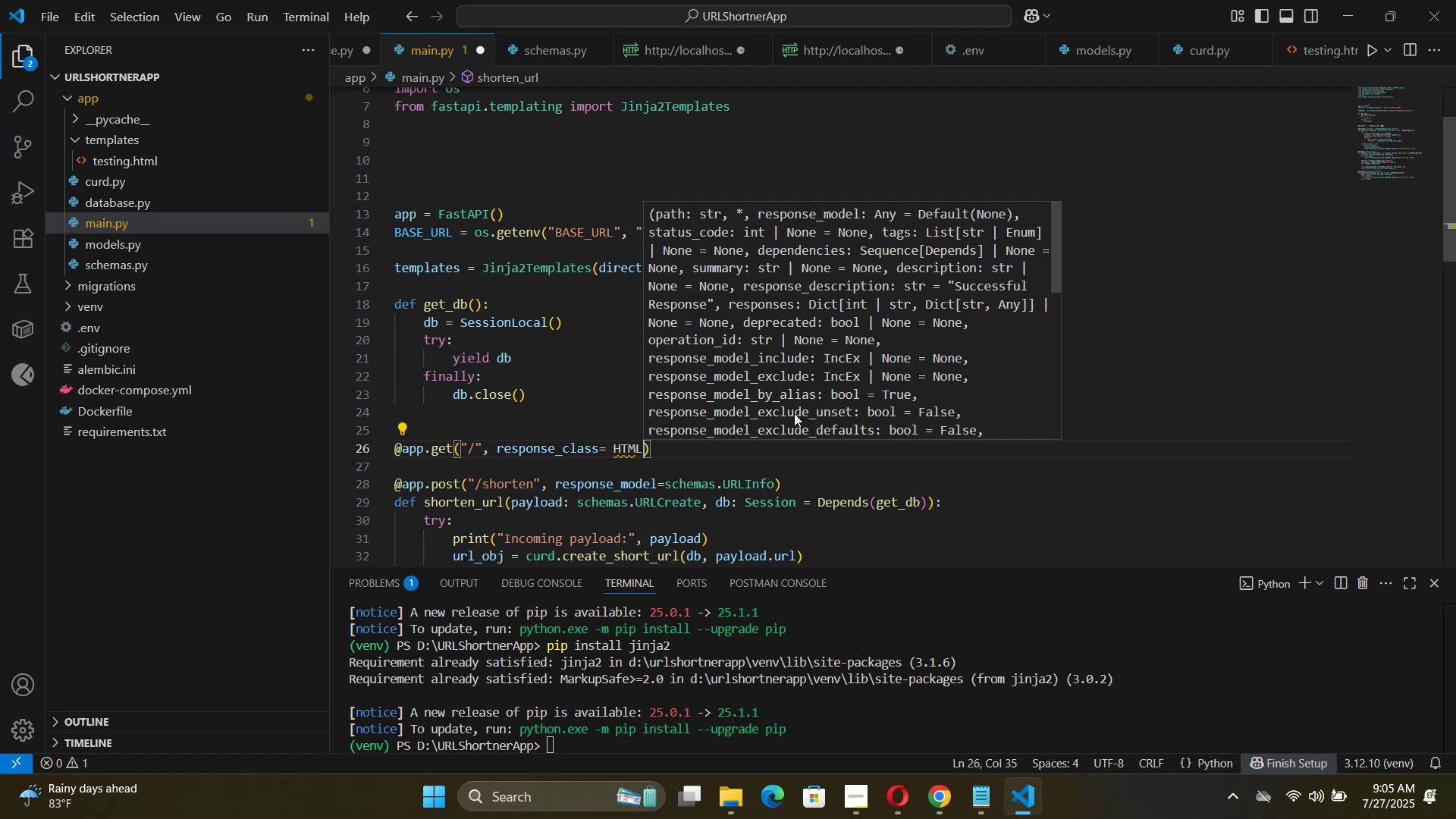 
wait(8.57)
 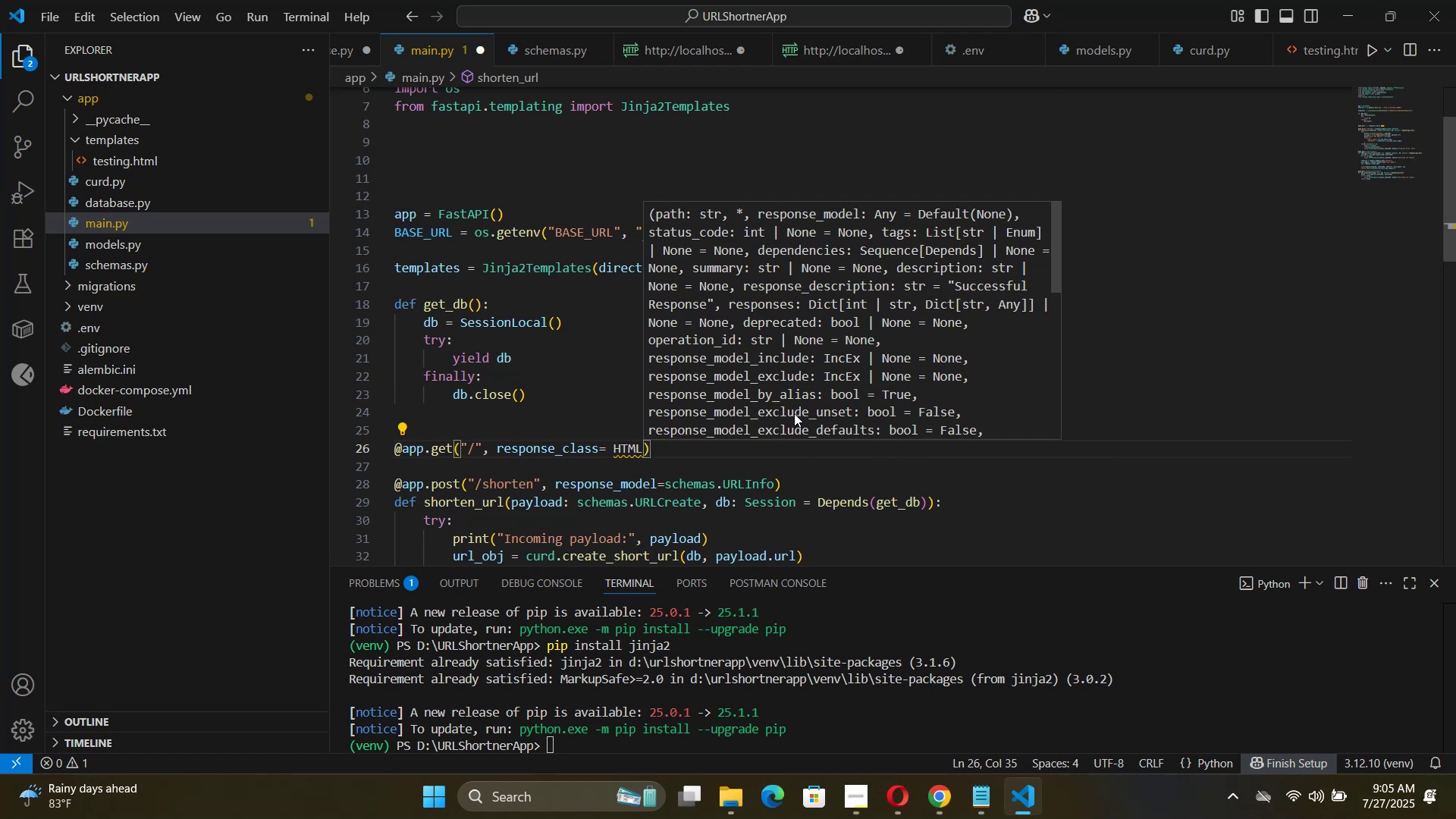 
type(Response)
 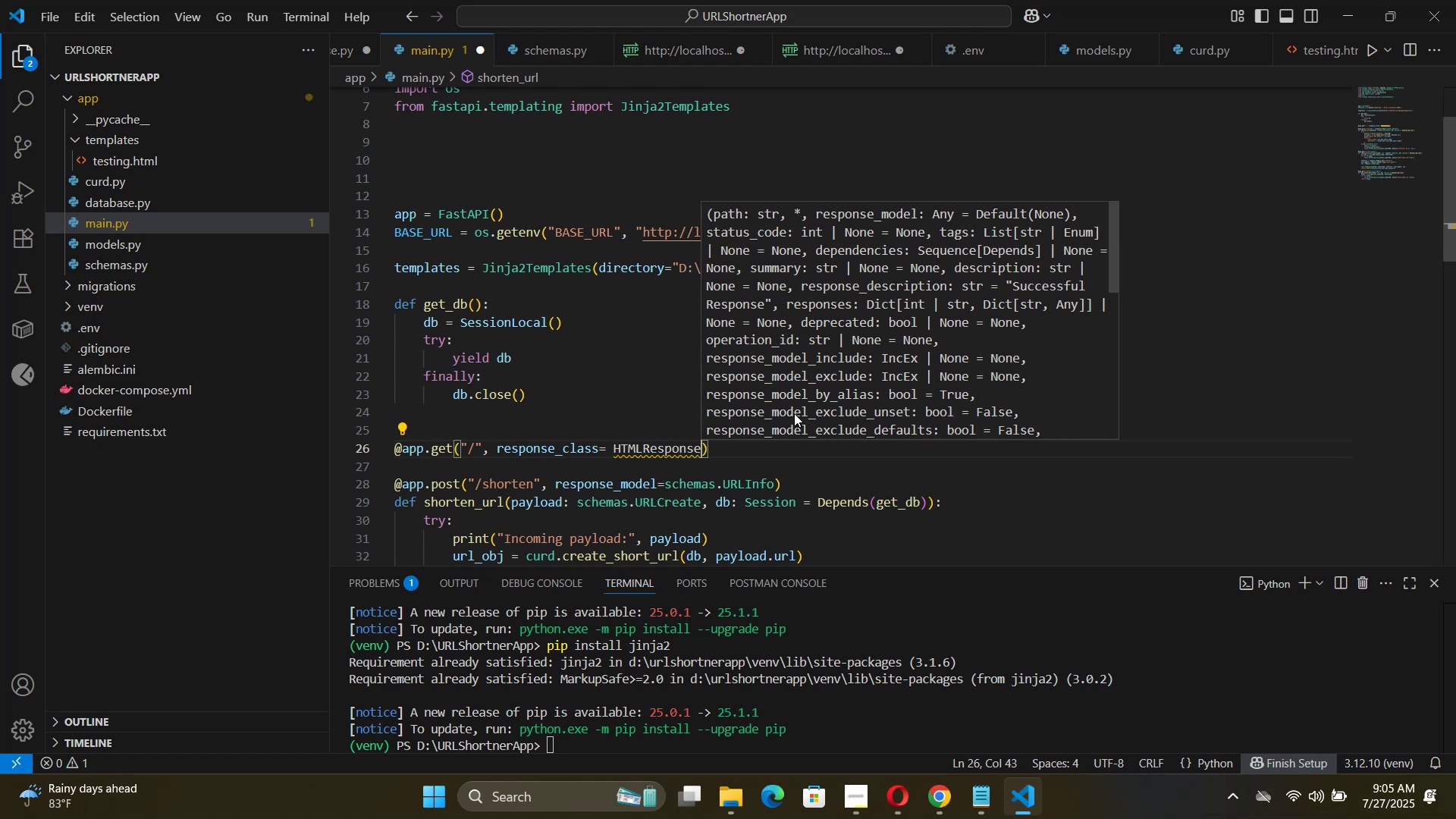 
key(ArrowRight)
 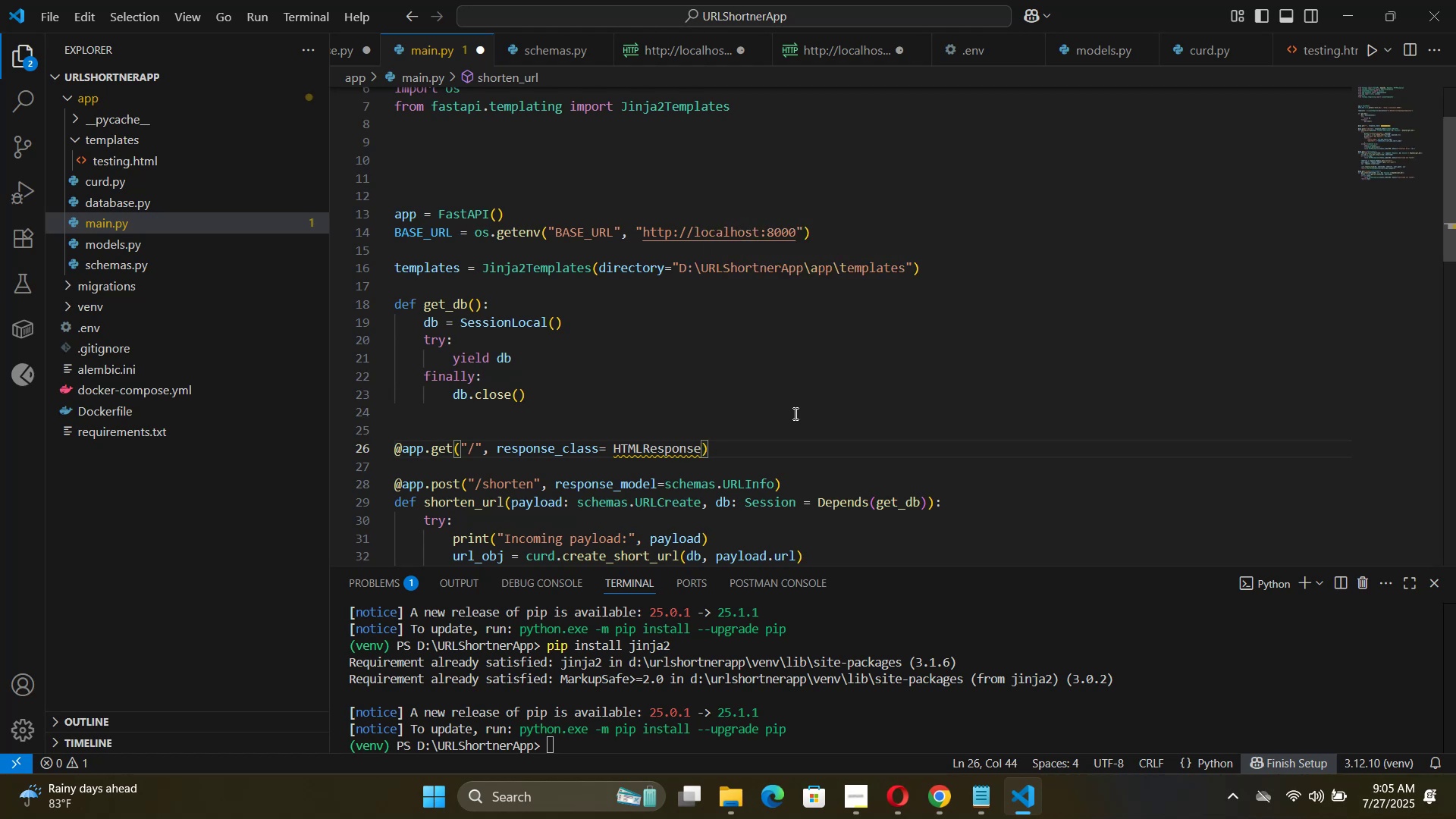 
key(Enter)
 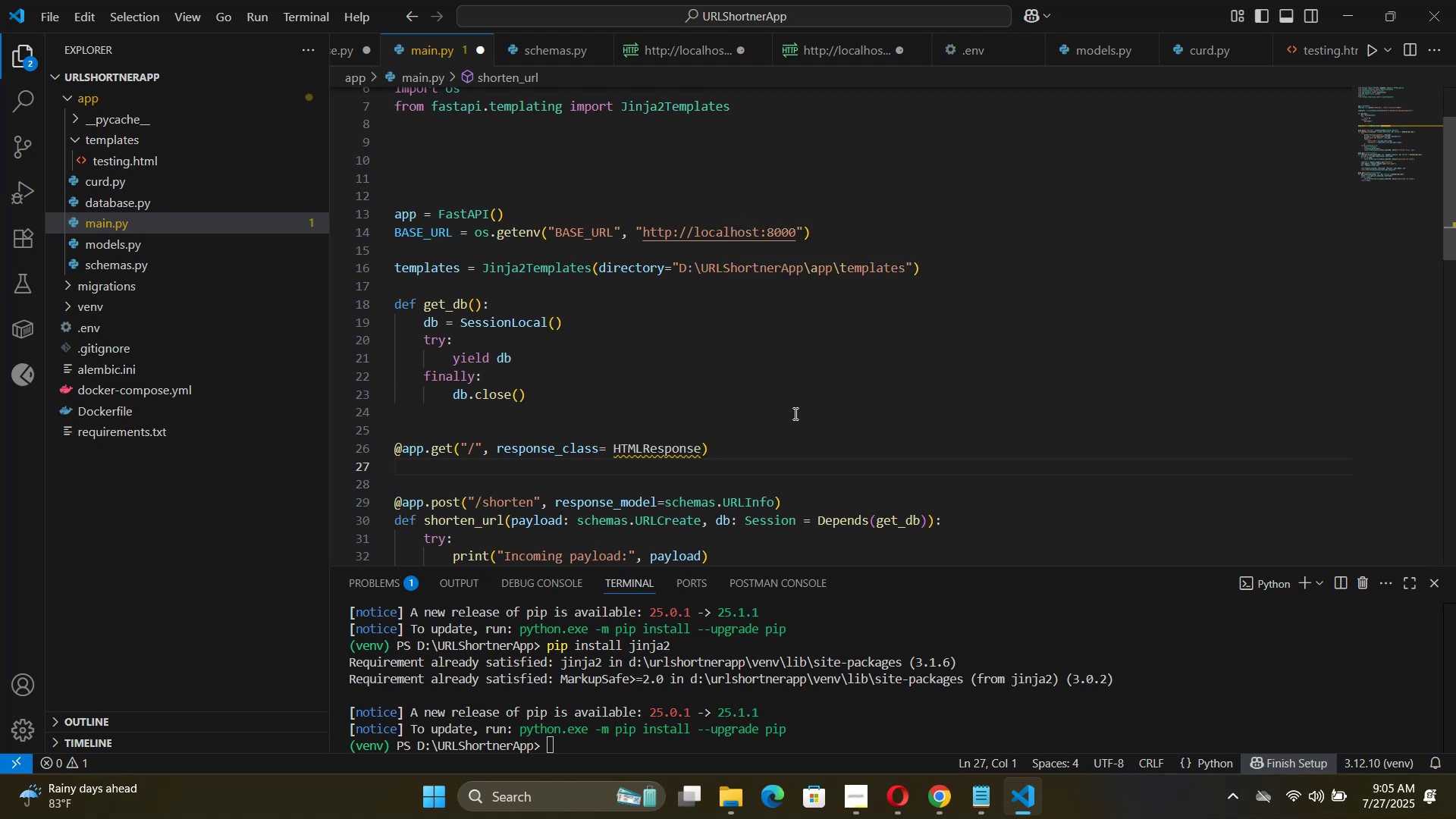 
type(def get_home)
 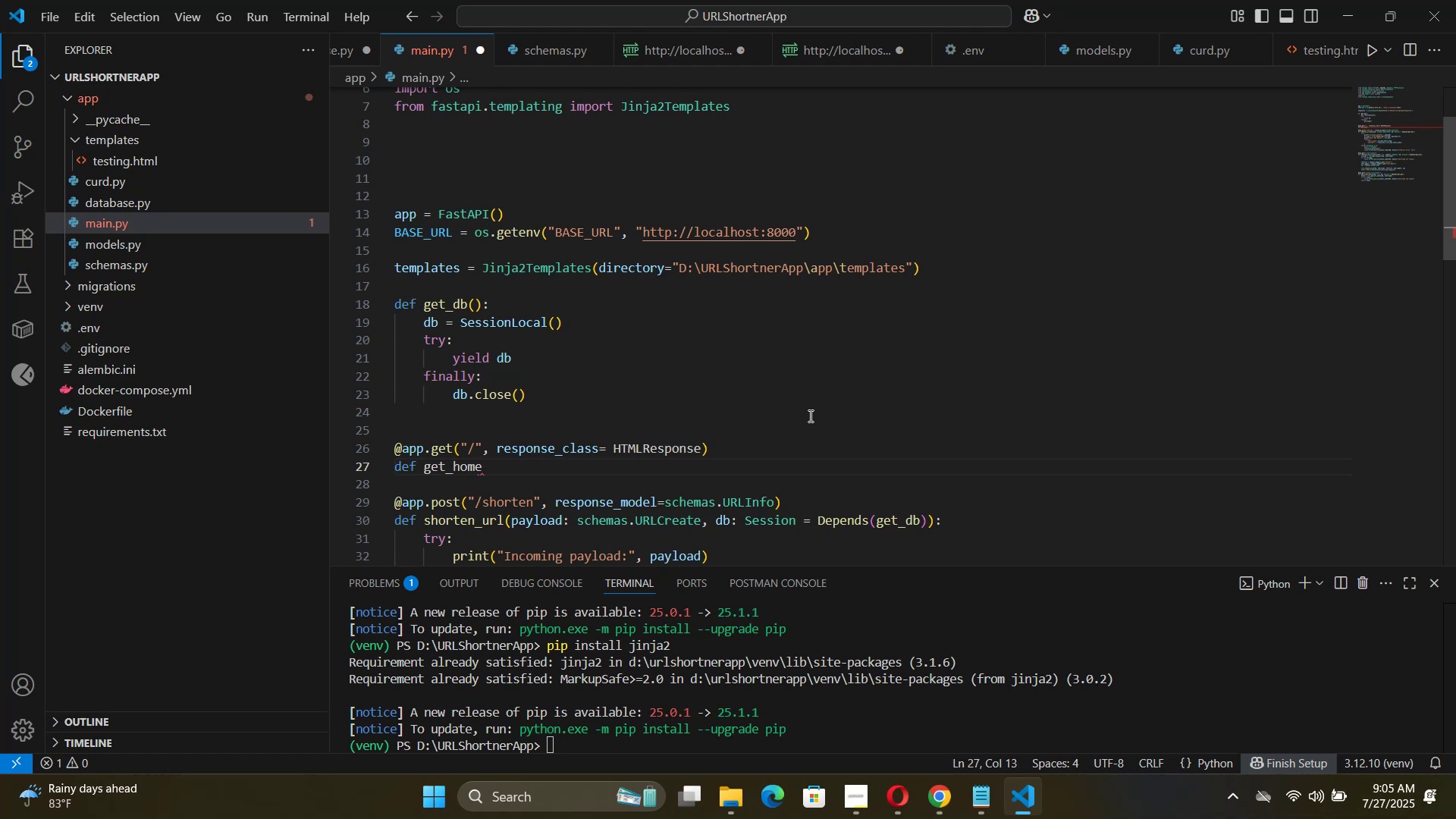 
type(( request: Req)
key(Tab)
 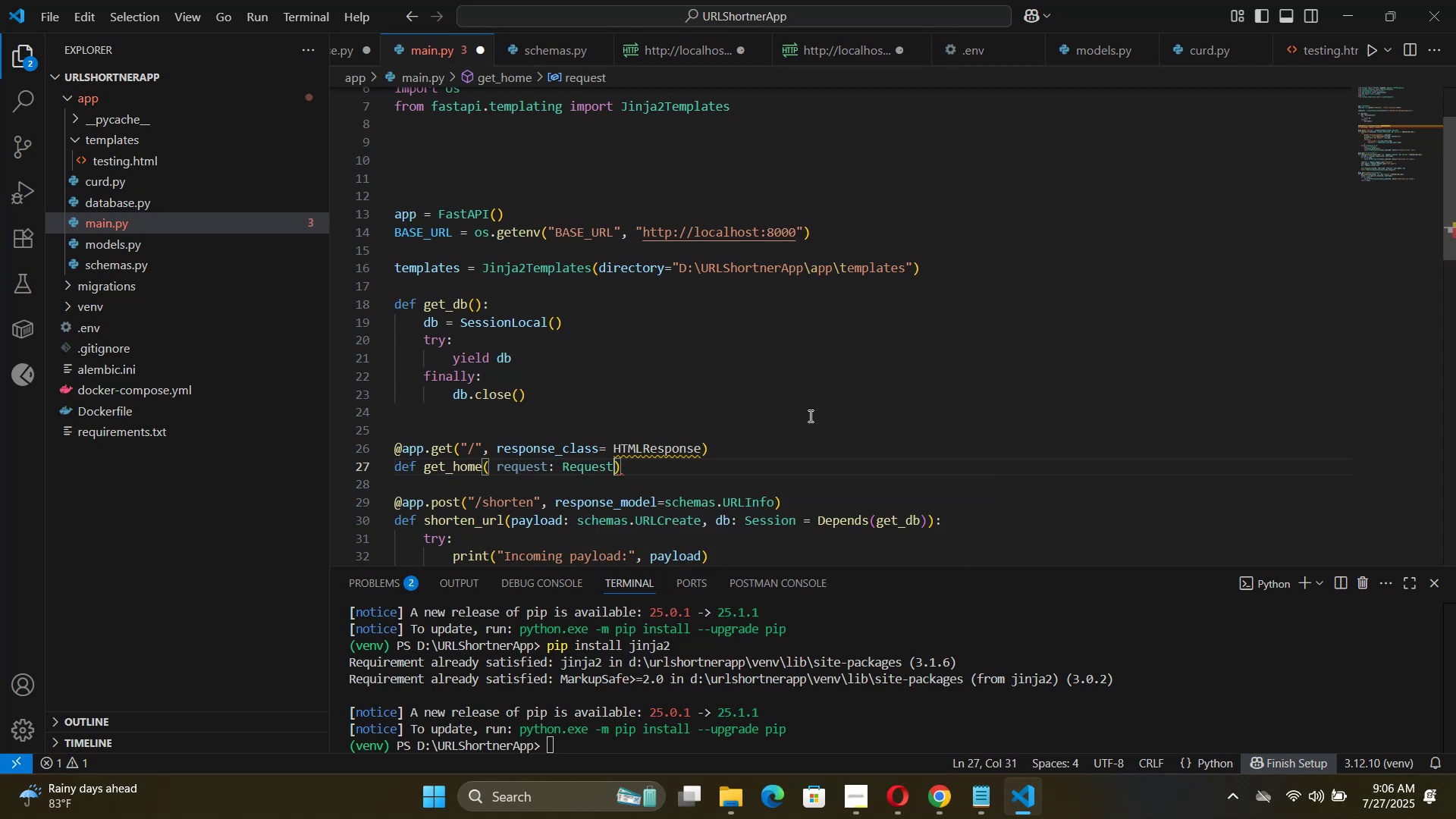 
key(ArrowRight)
 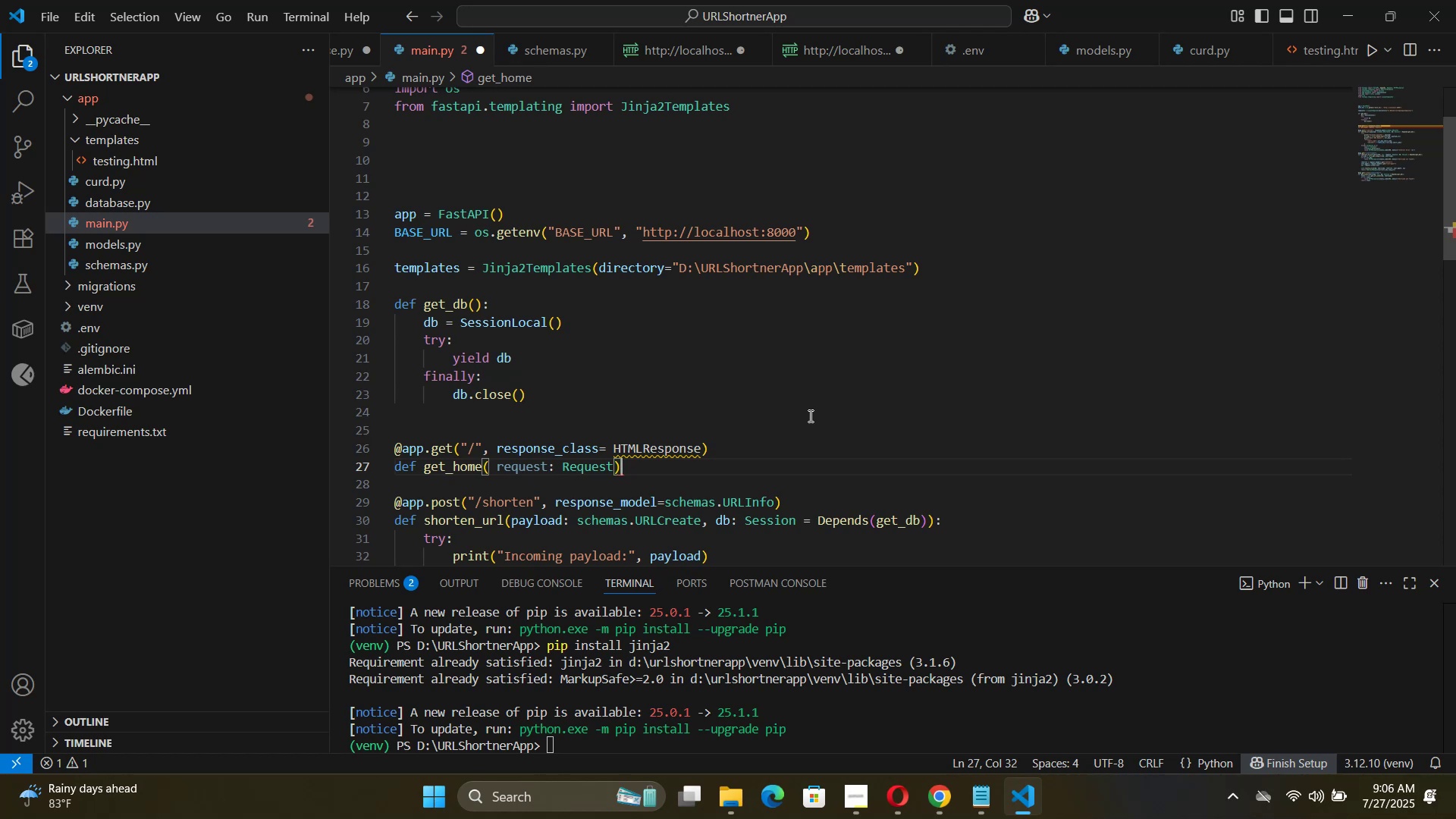 
key(Shift+Semicolon)
 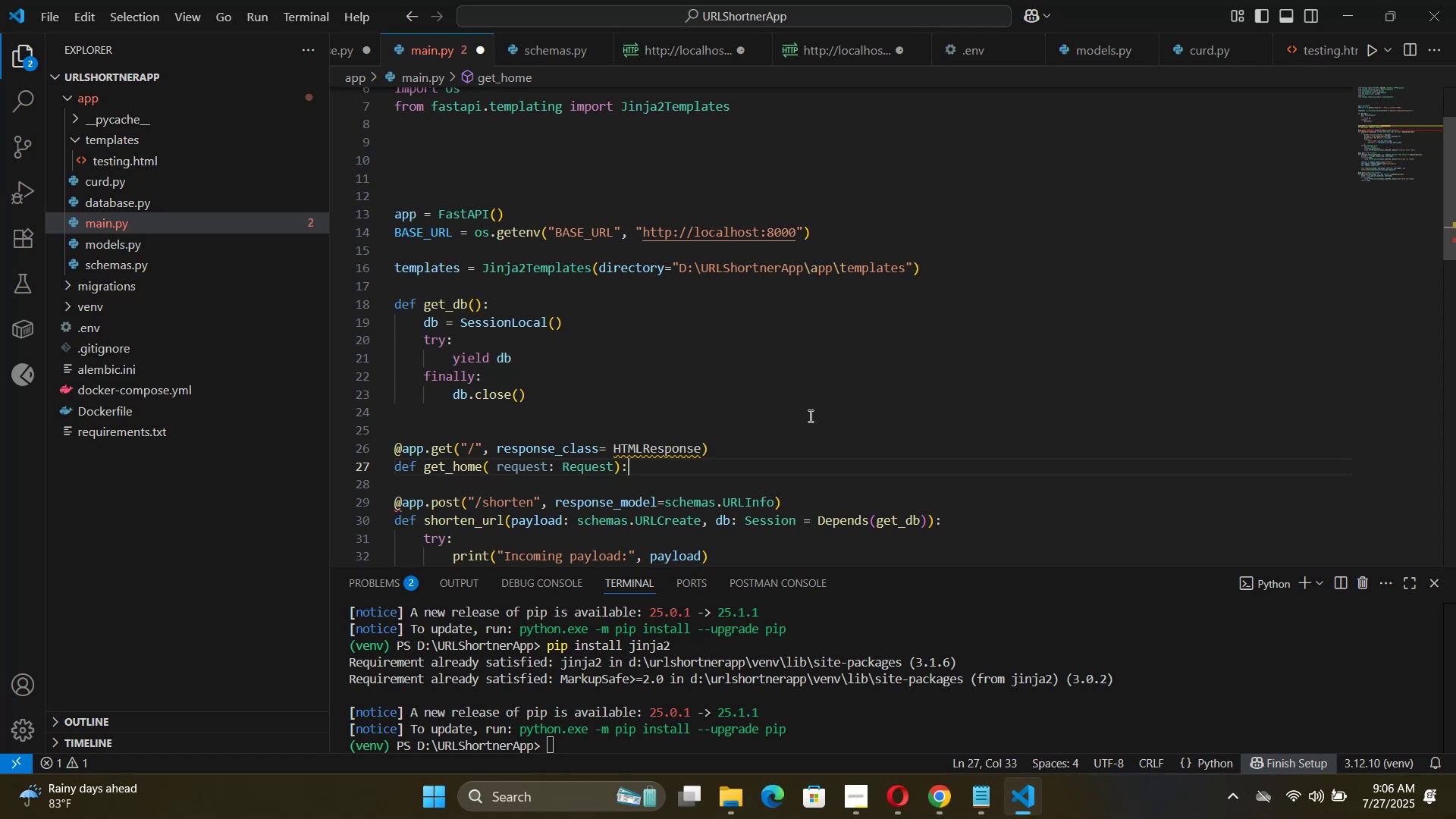 
key(Enter)
 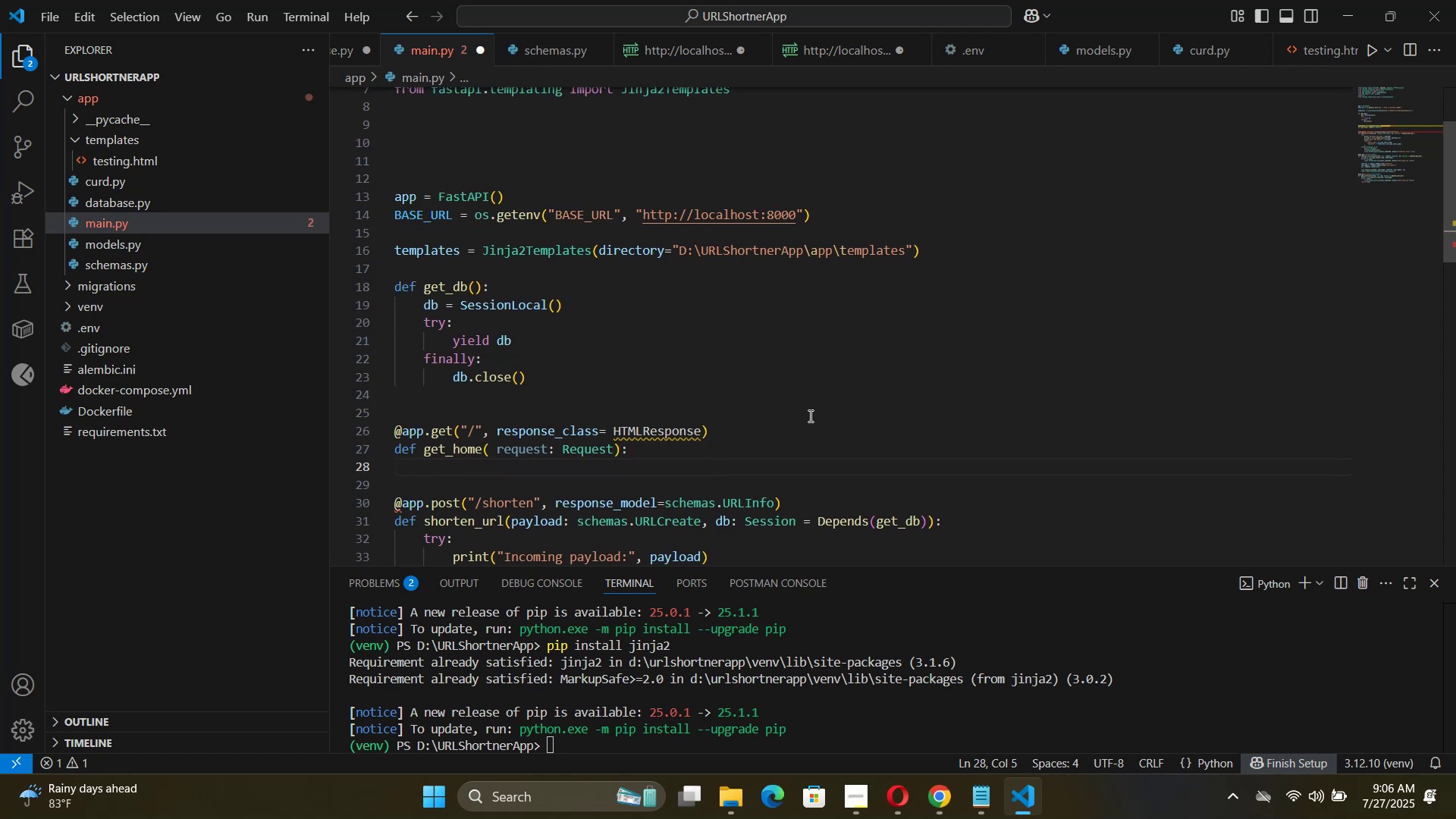 
type(return)
key(Tab)
 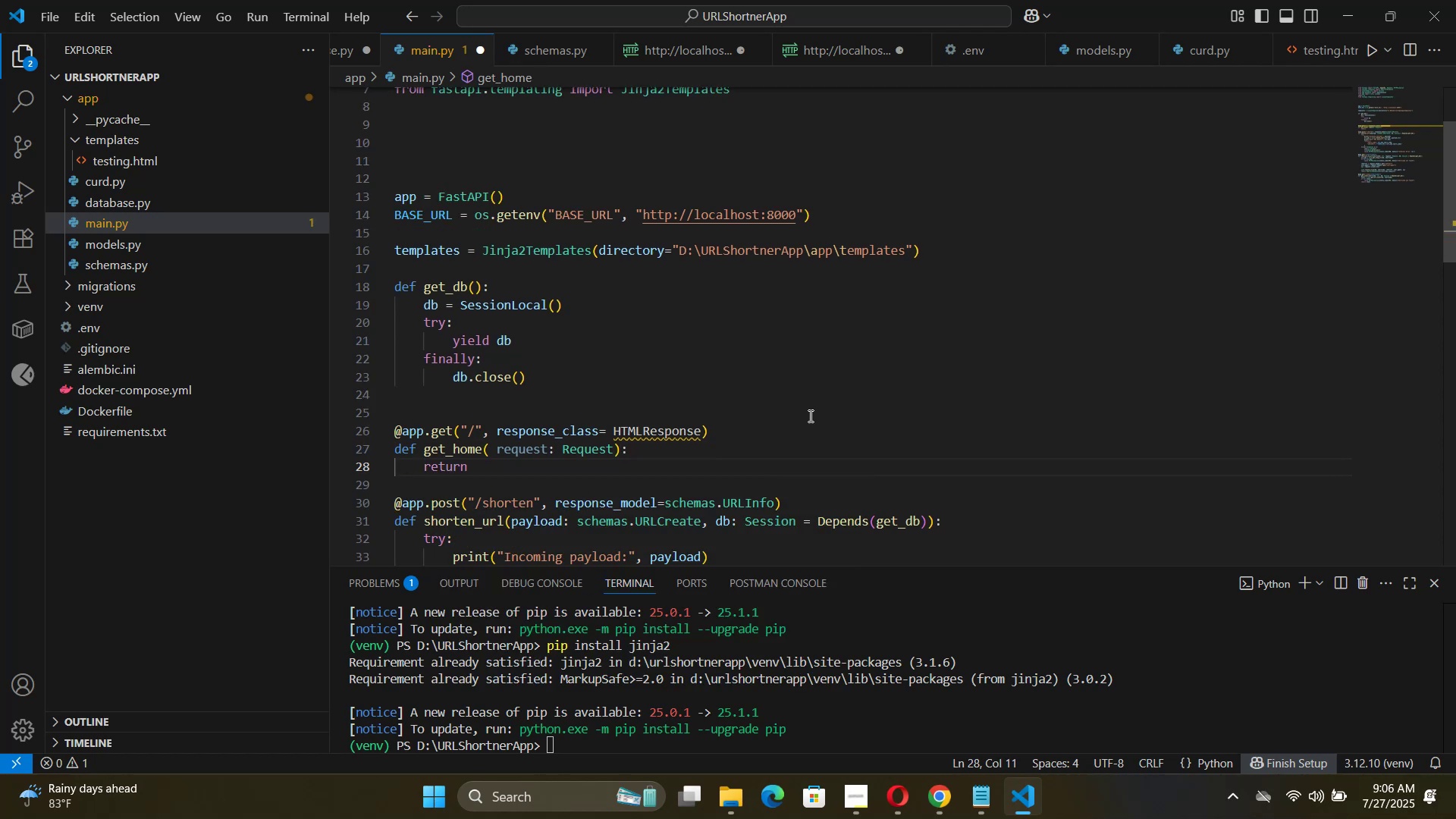 
type( templ)
key(Tab)
 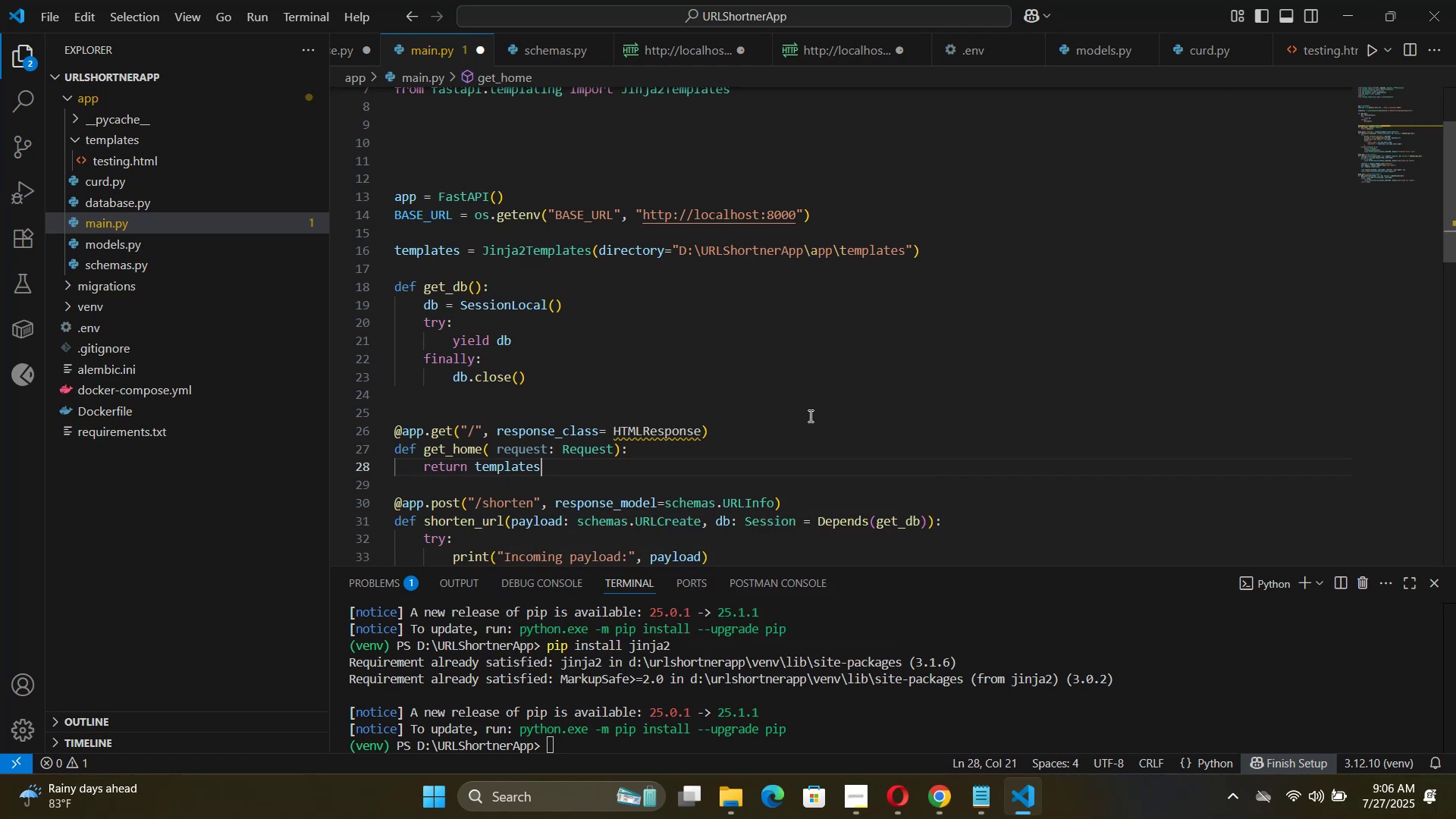 
wait(5.71)
 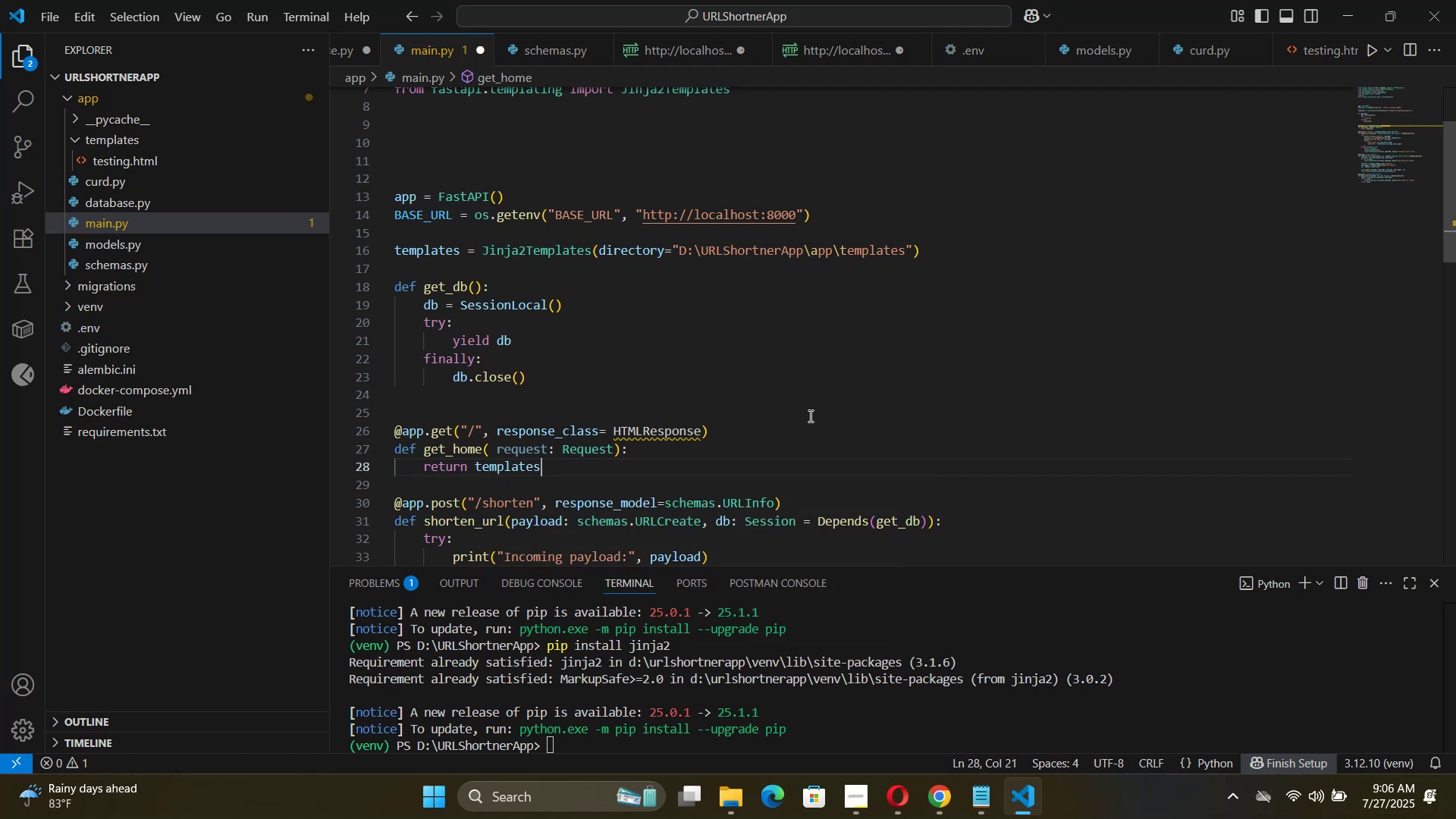 
key(Period)
 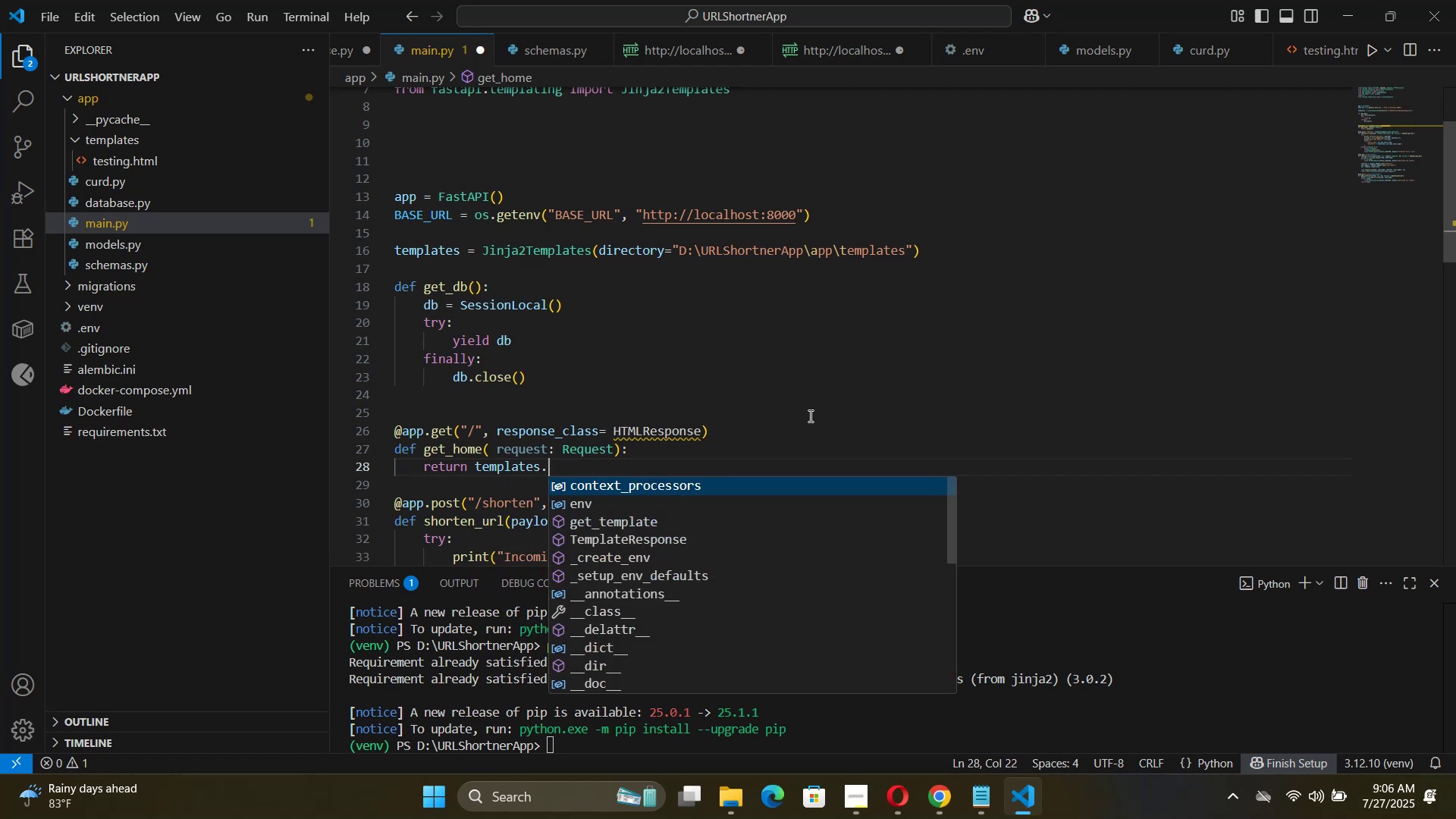 
key(Shift+T)
 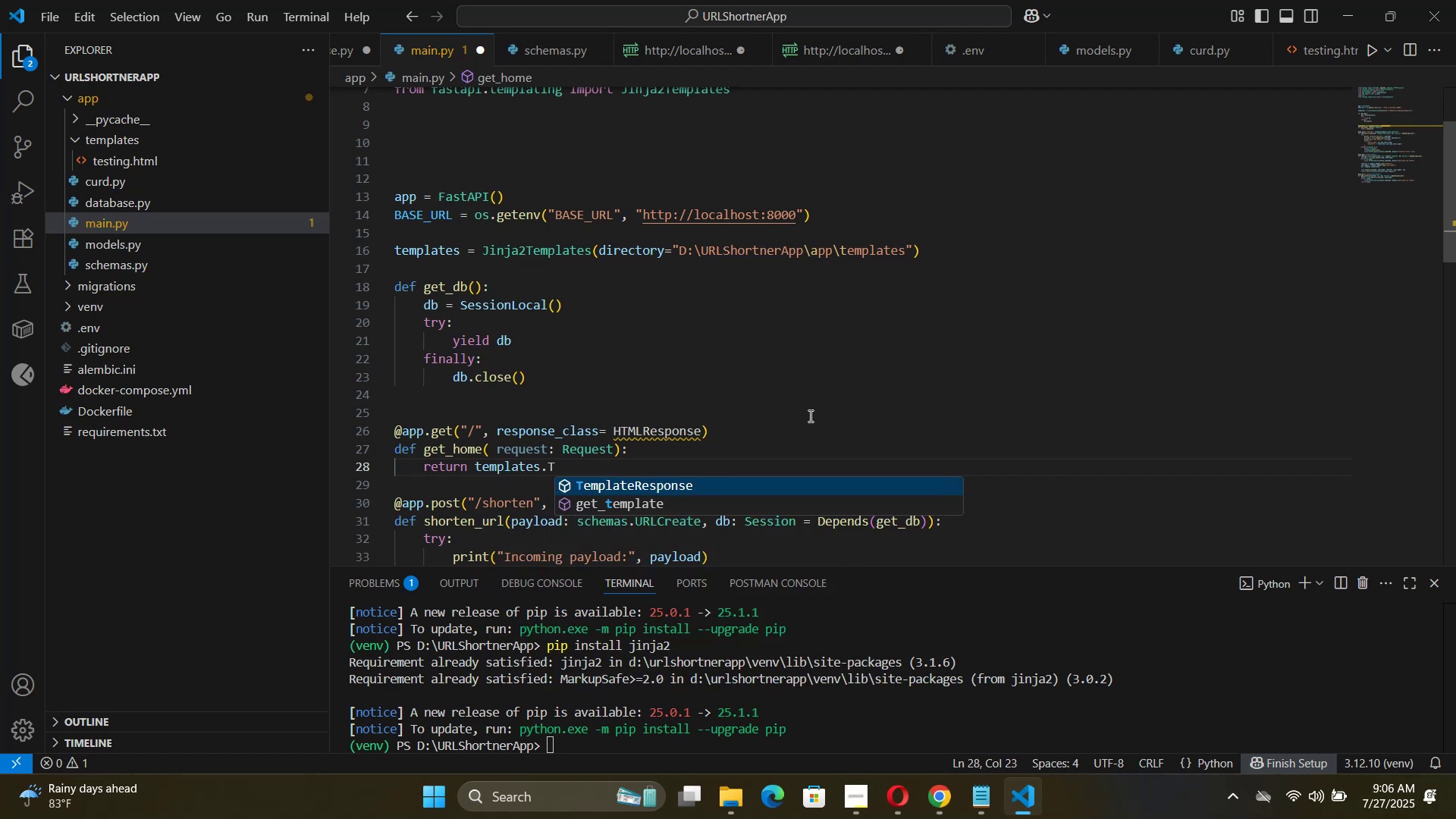 
key(Tab)
 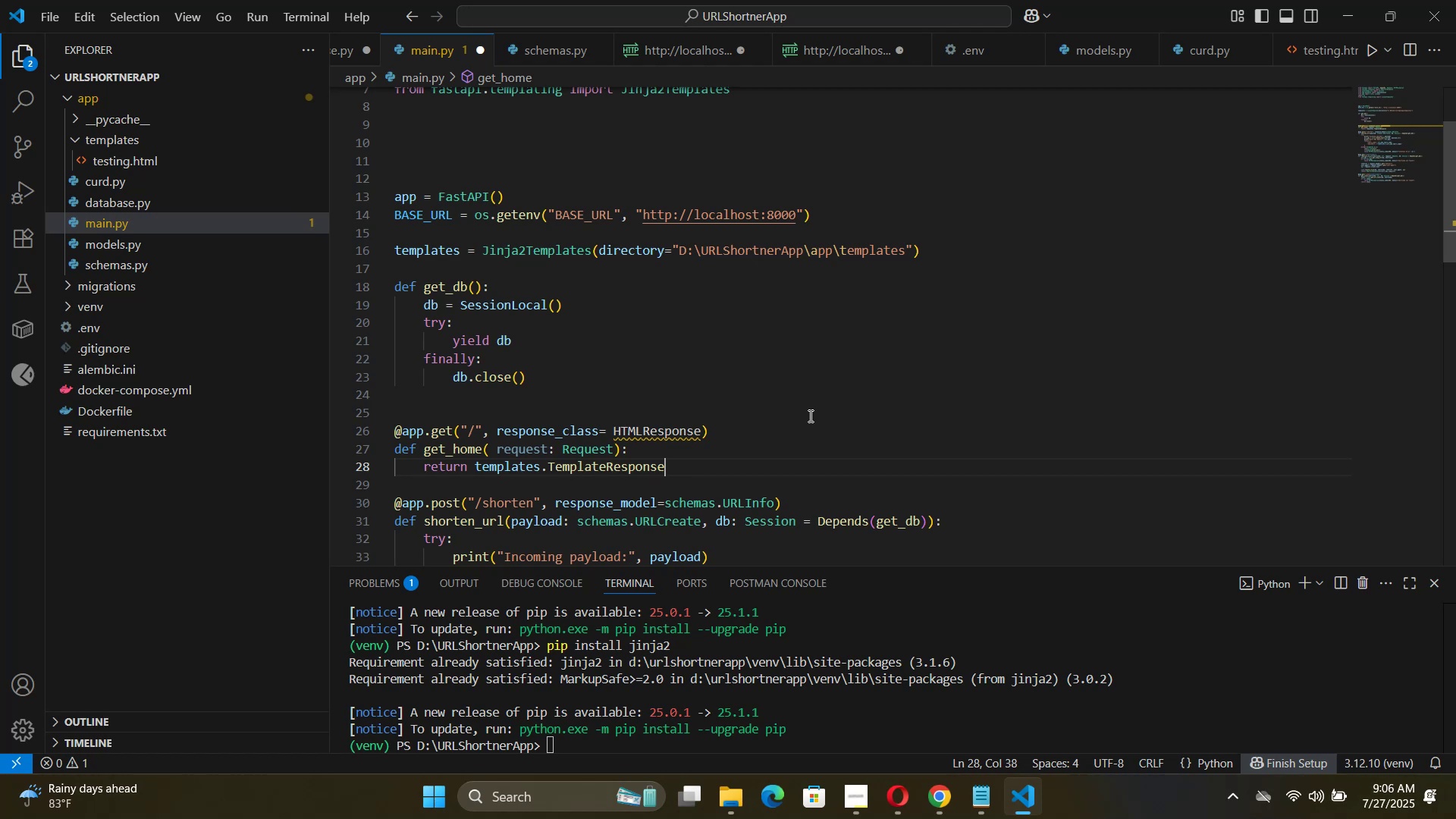 
key(Shift+9)
 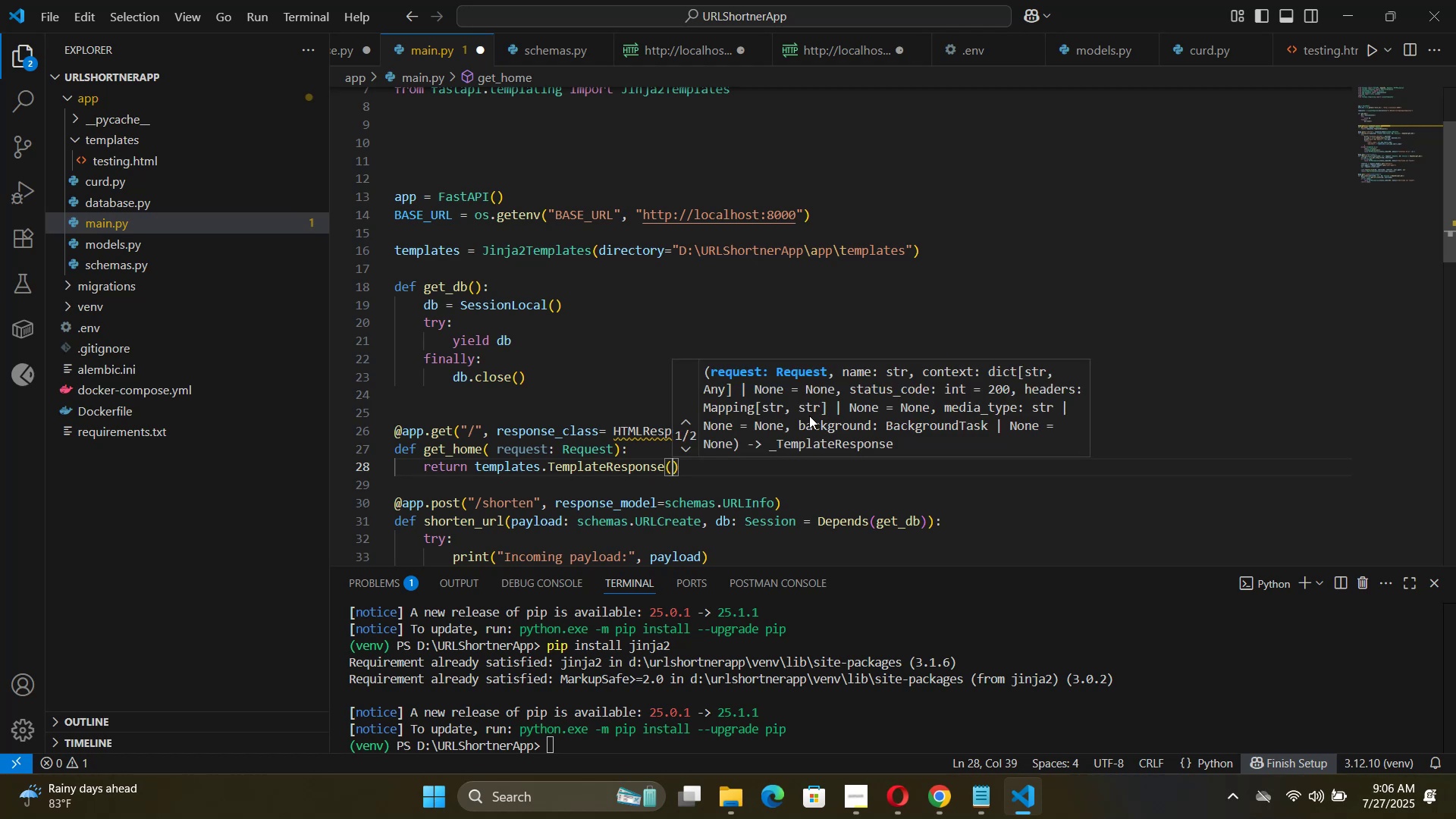 
type(testing.html")
 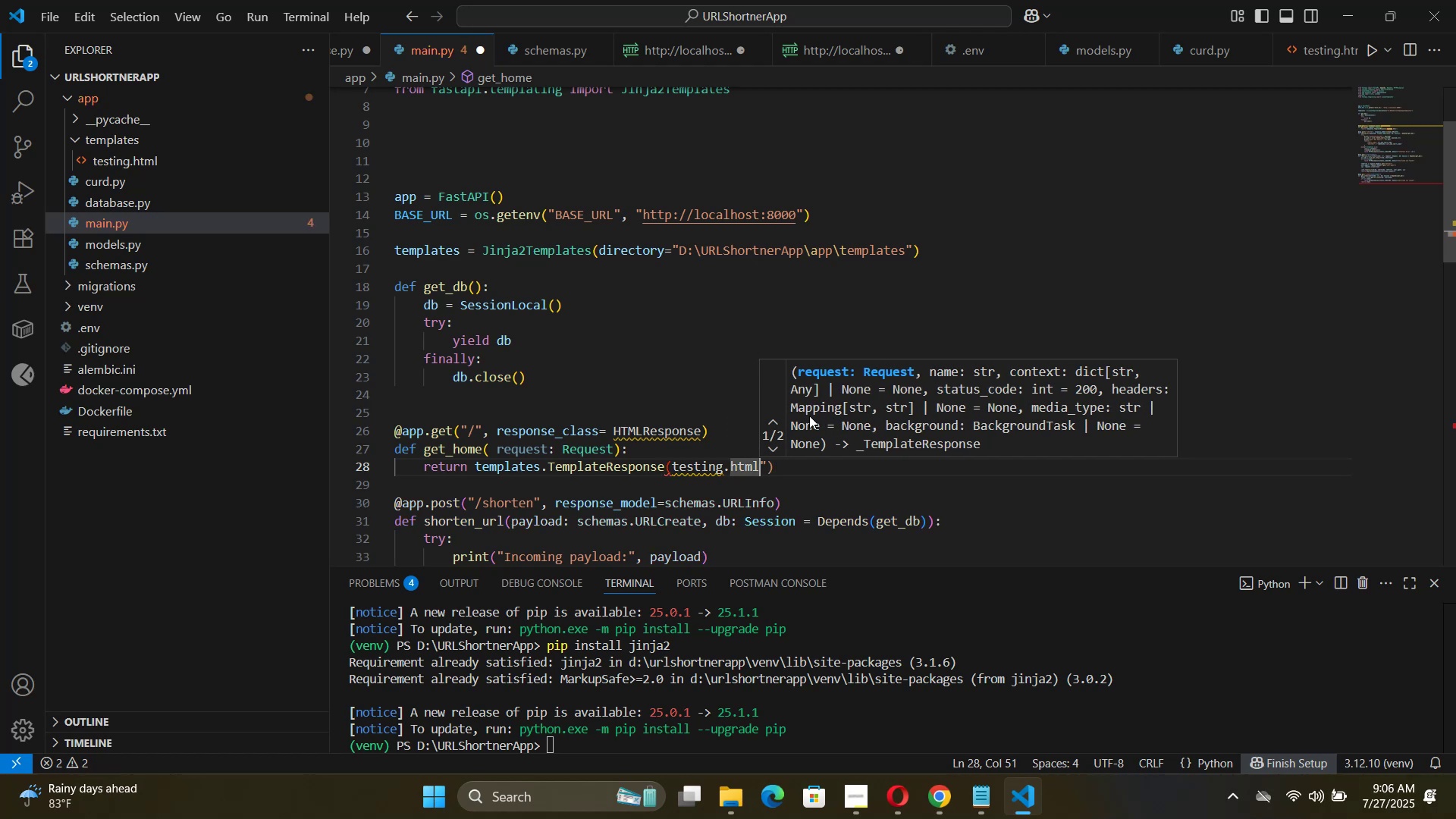 
 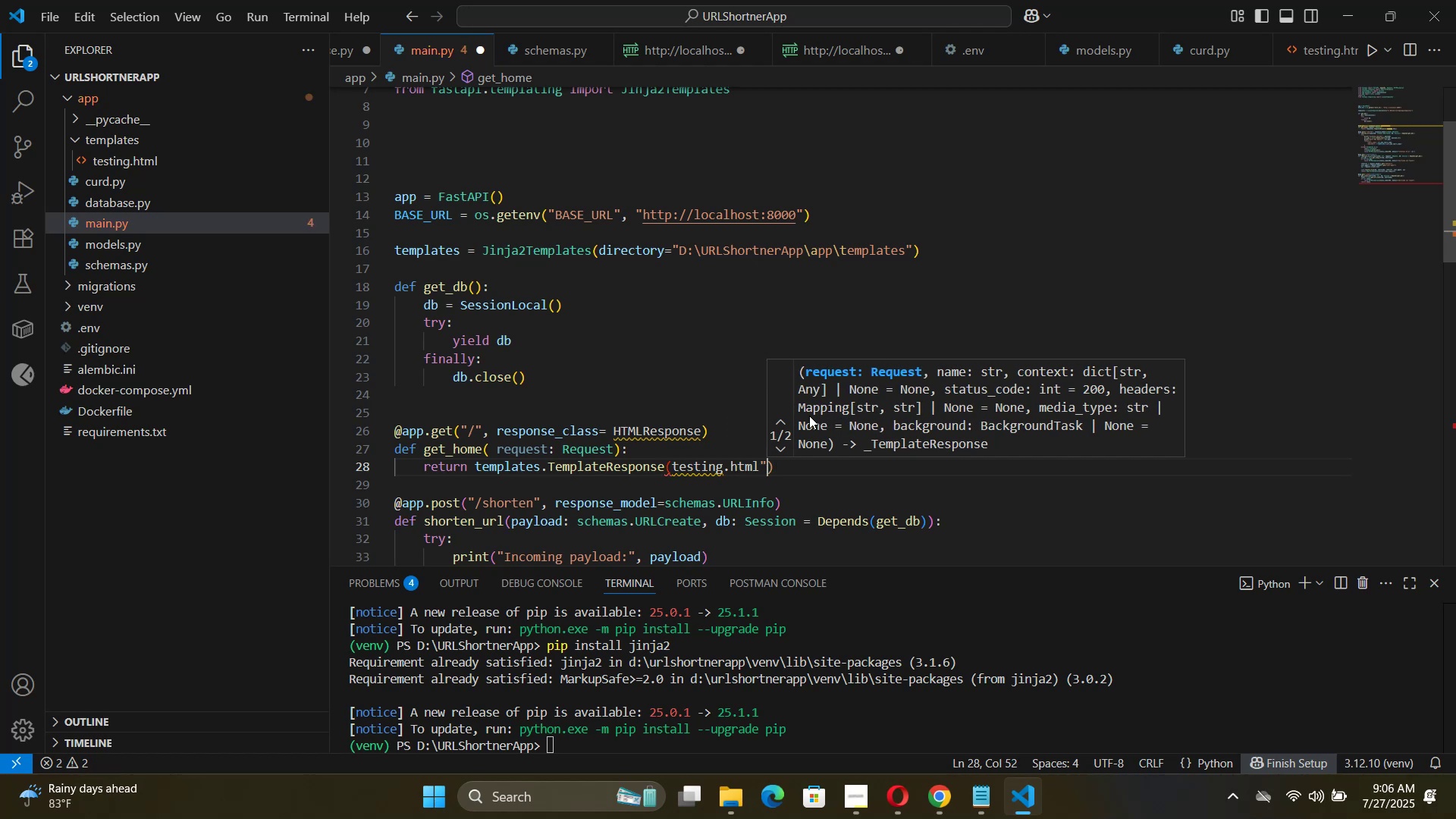 
hold_key(key=ArrowLeft, duration=0.78)
 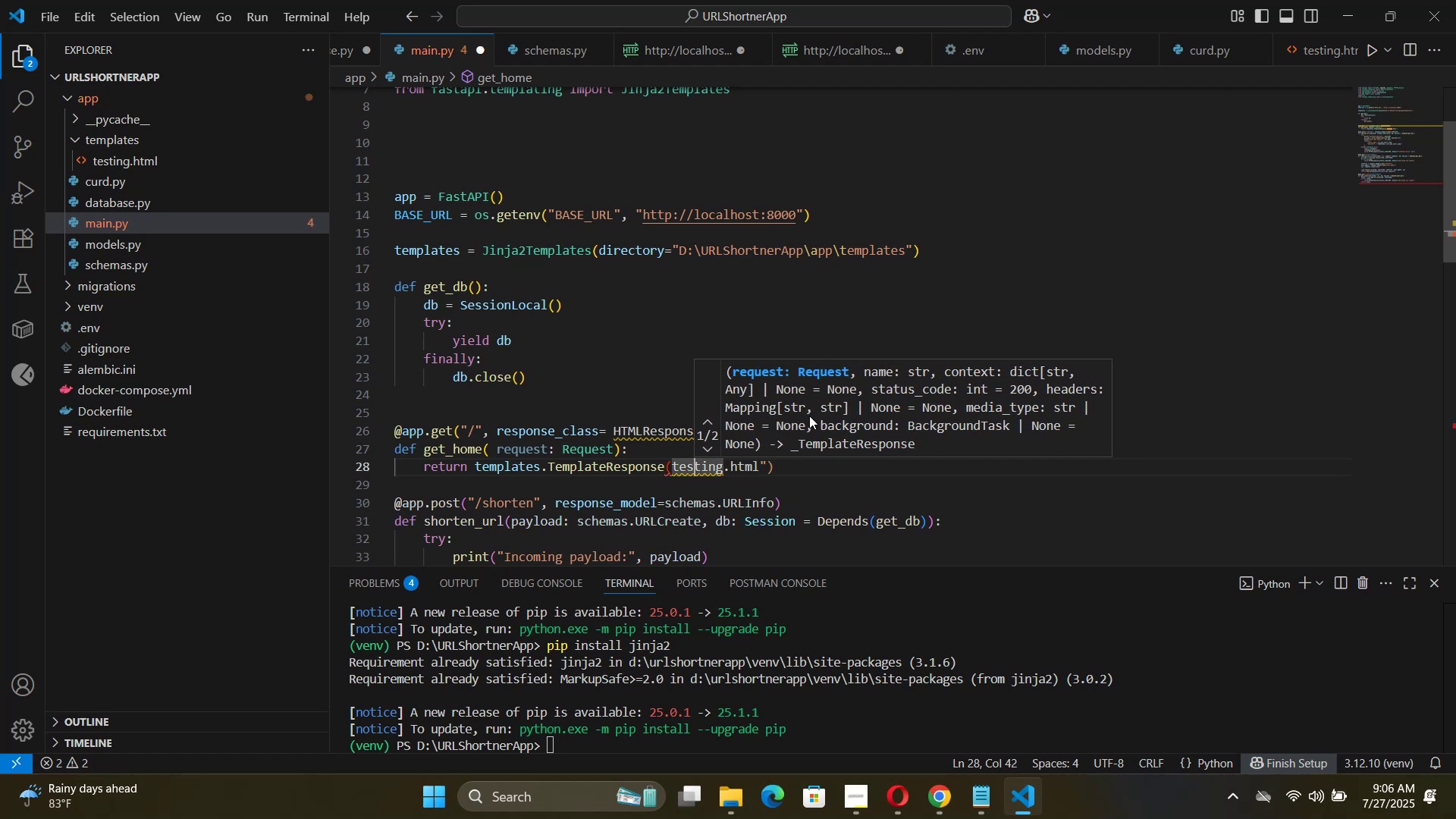 
key(ArrowLeft)
 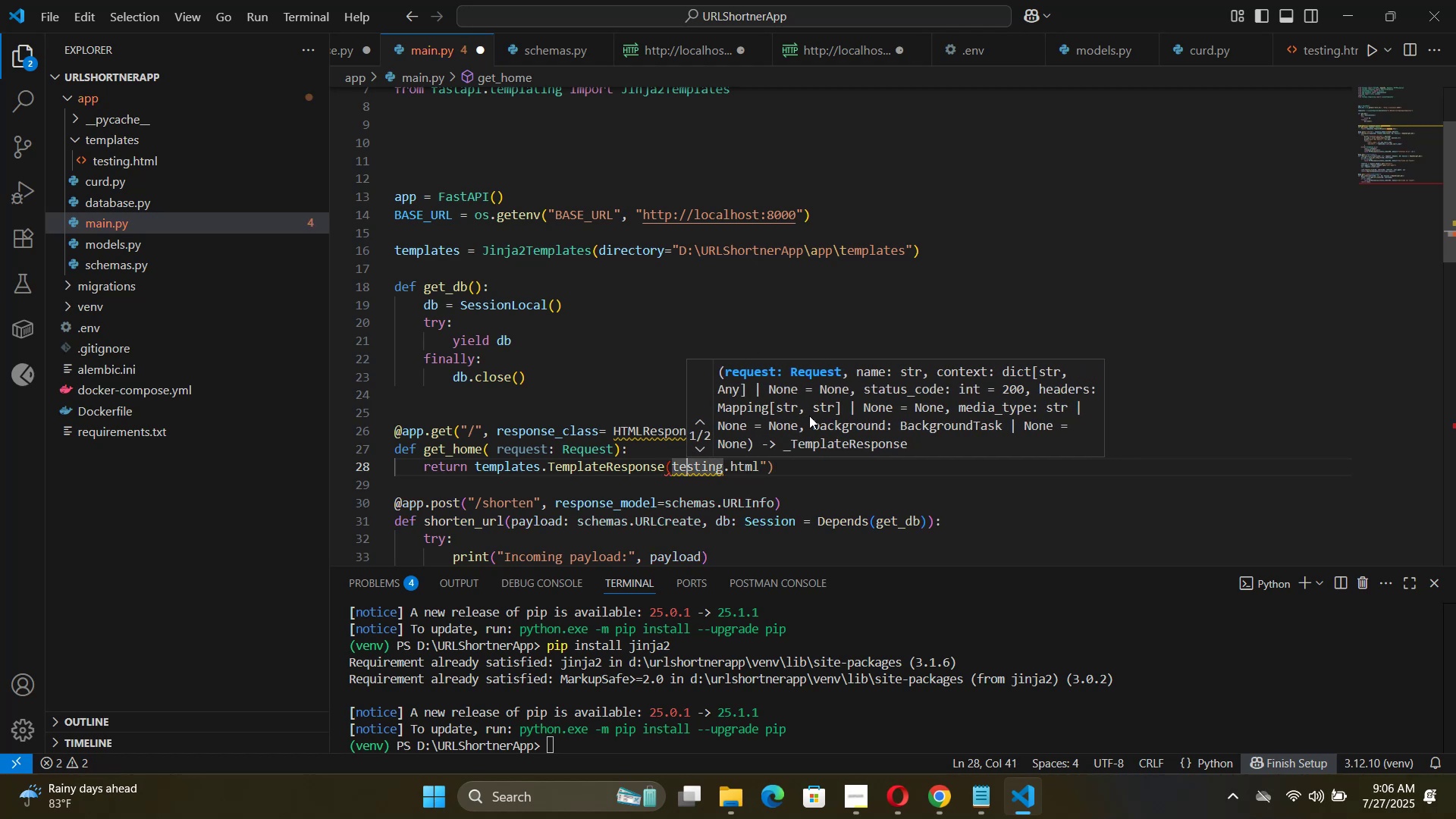 
key(ArrowLeft)
 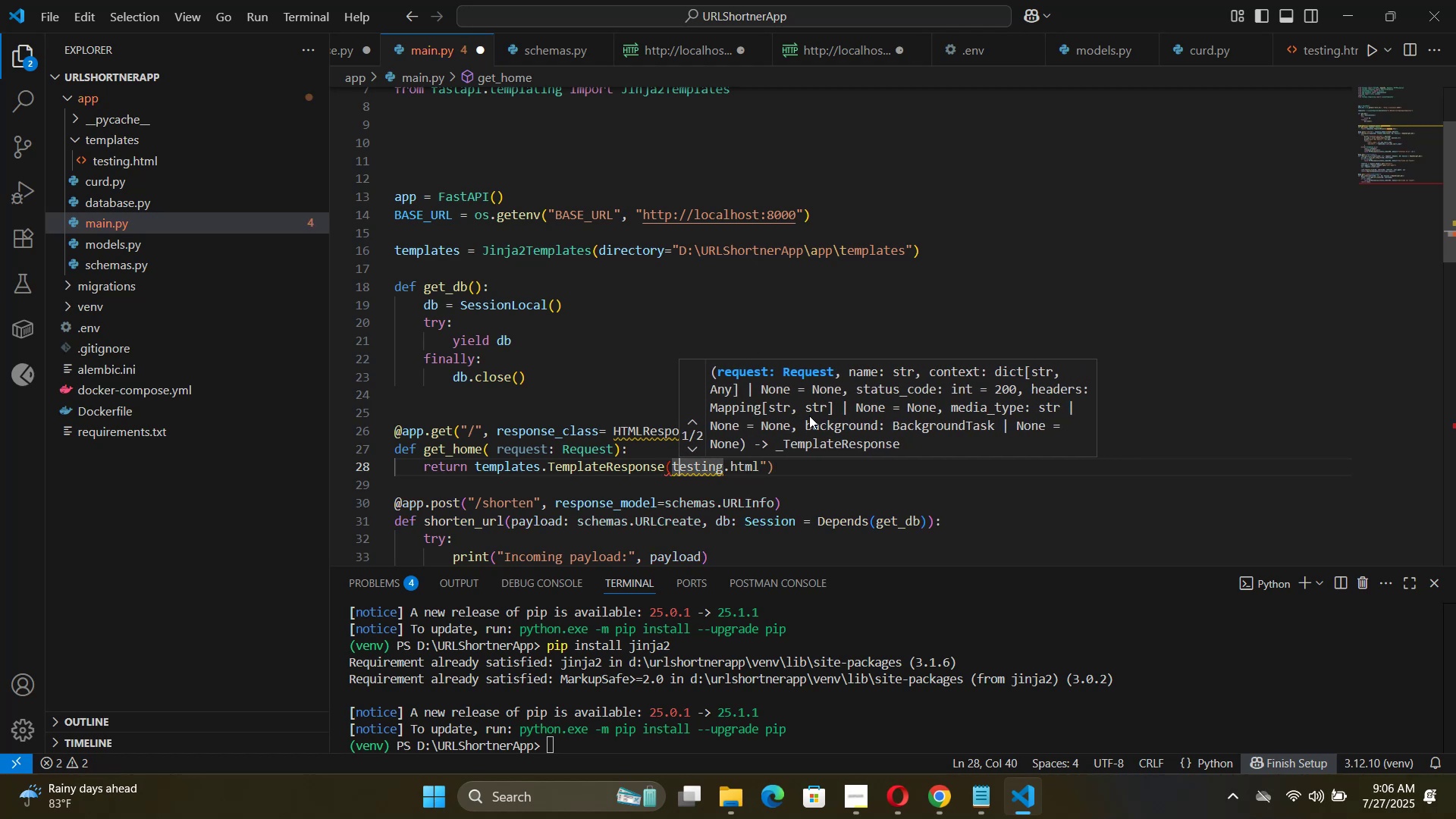 
key(ArrowLeft)
 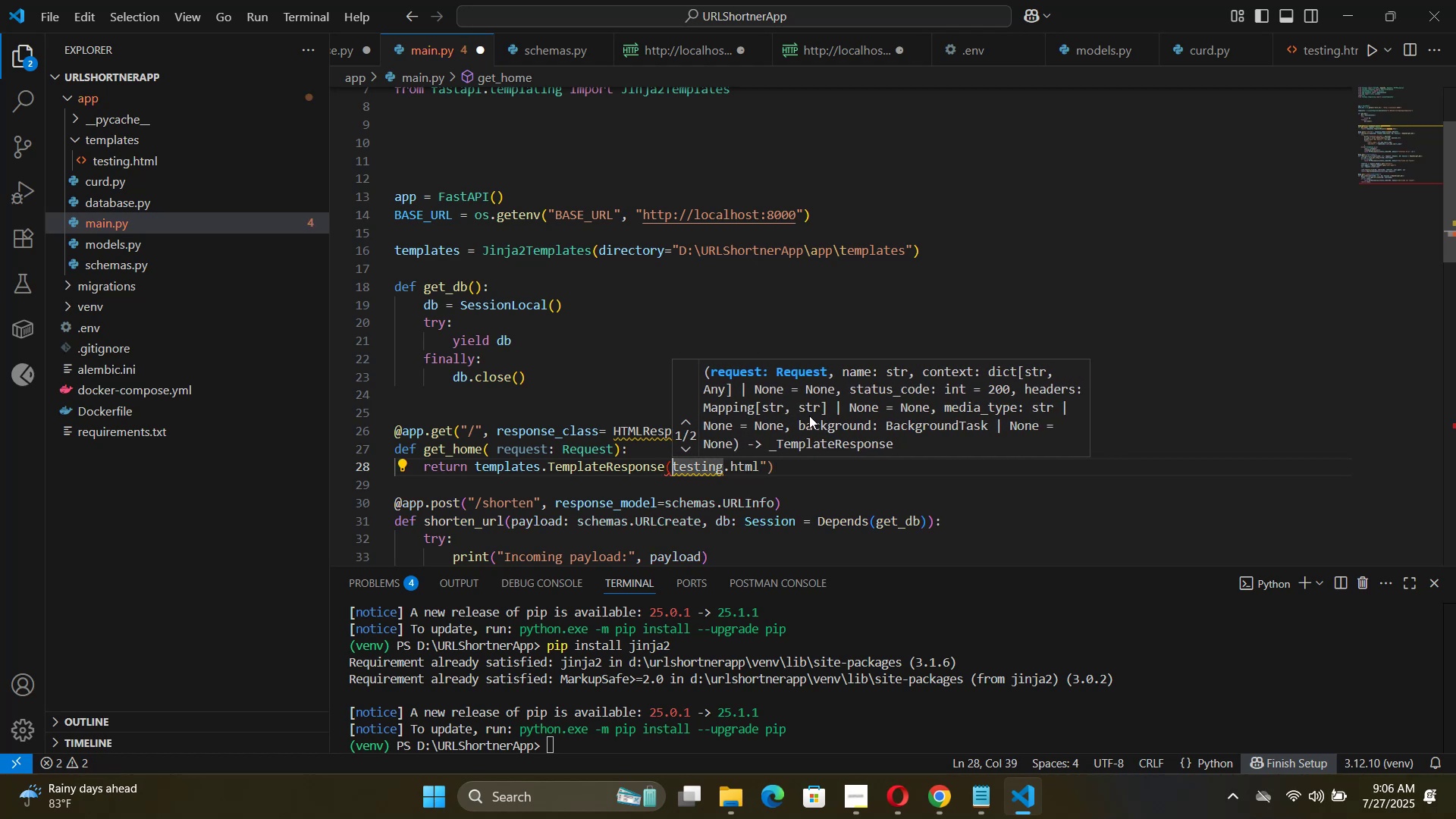 
key(Shift+Quote)
 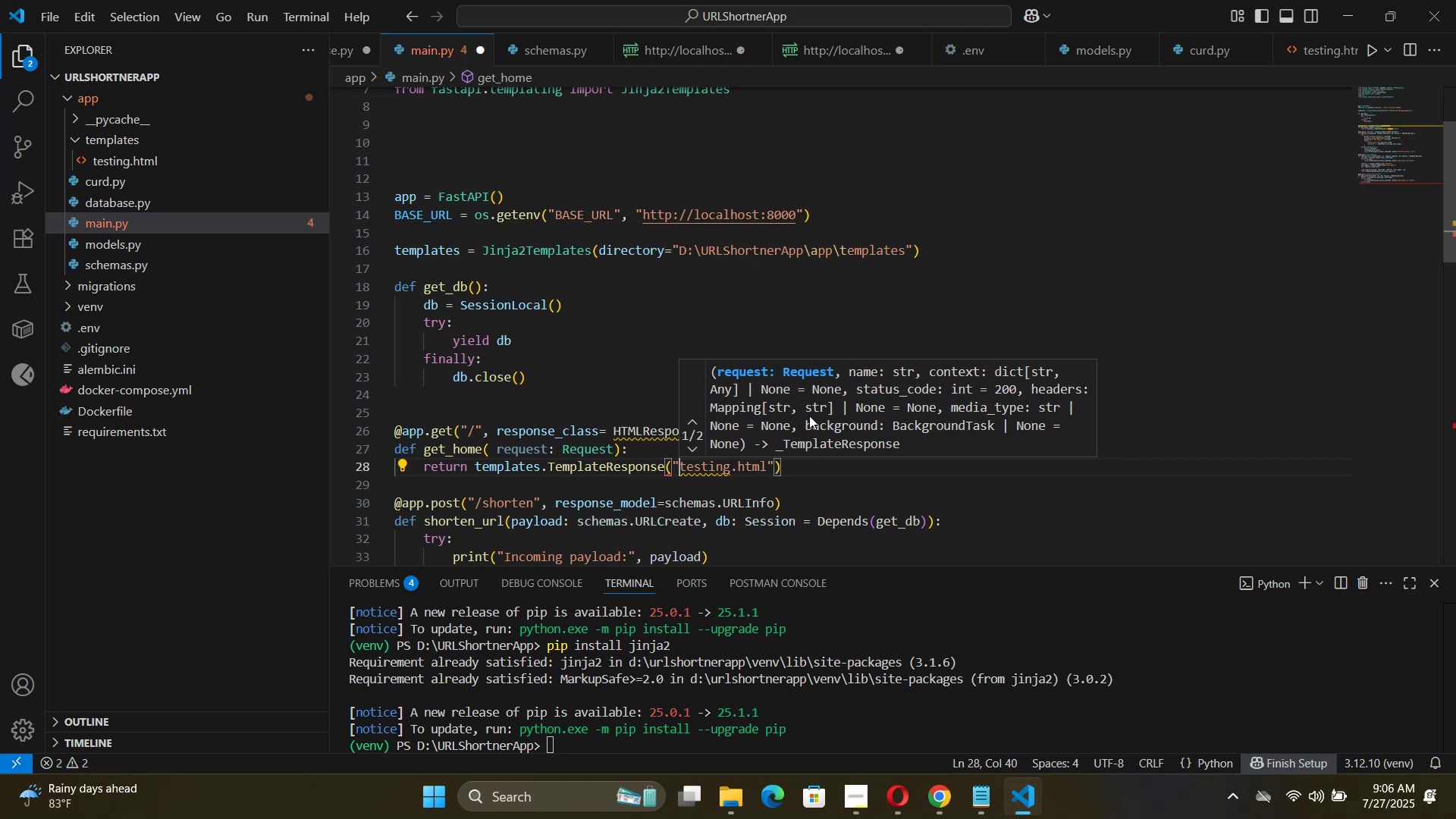 
hold_key(key=ArrowRight, duration=0.83)
 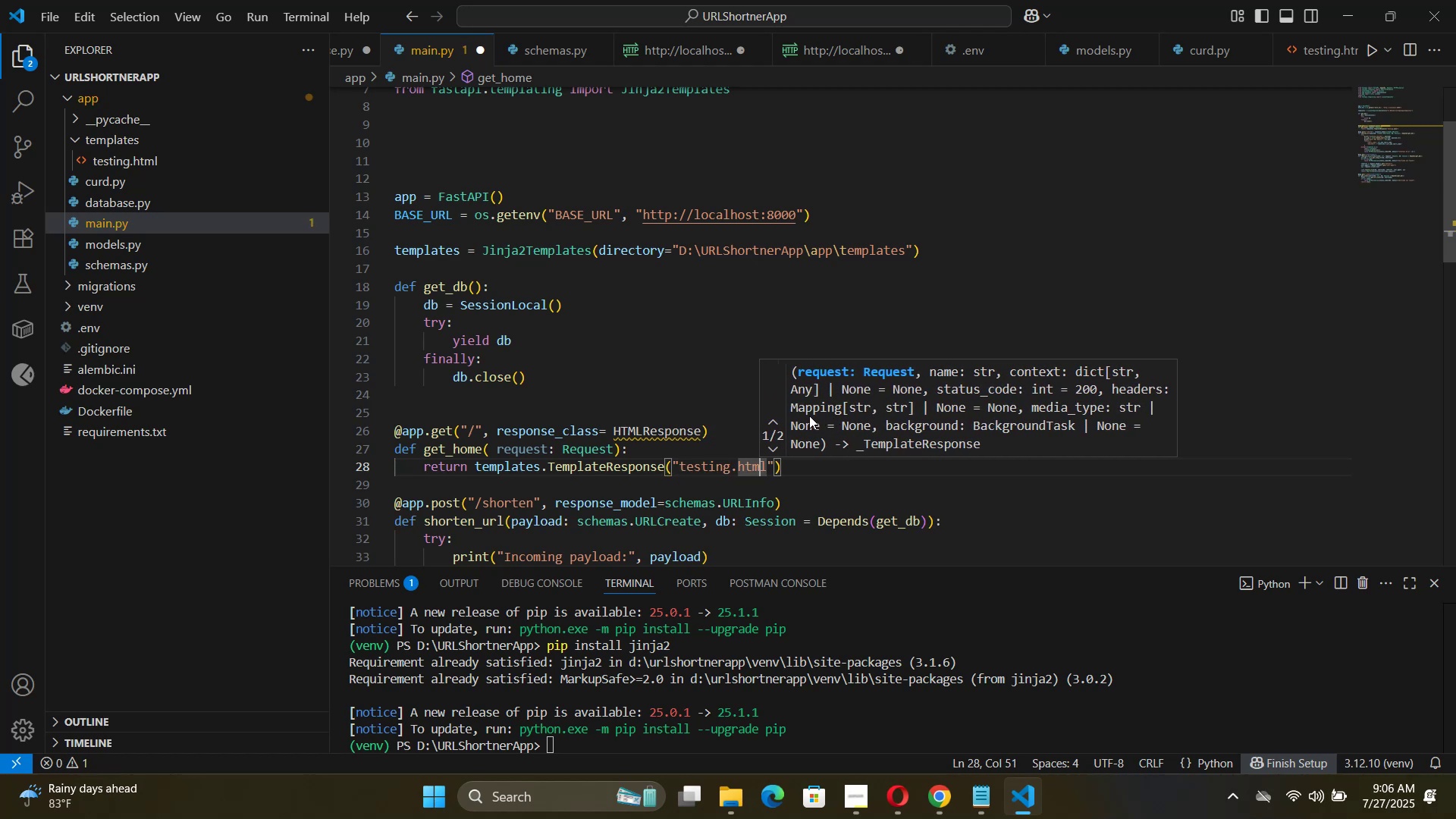 
key(ArrowRight)
 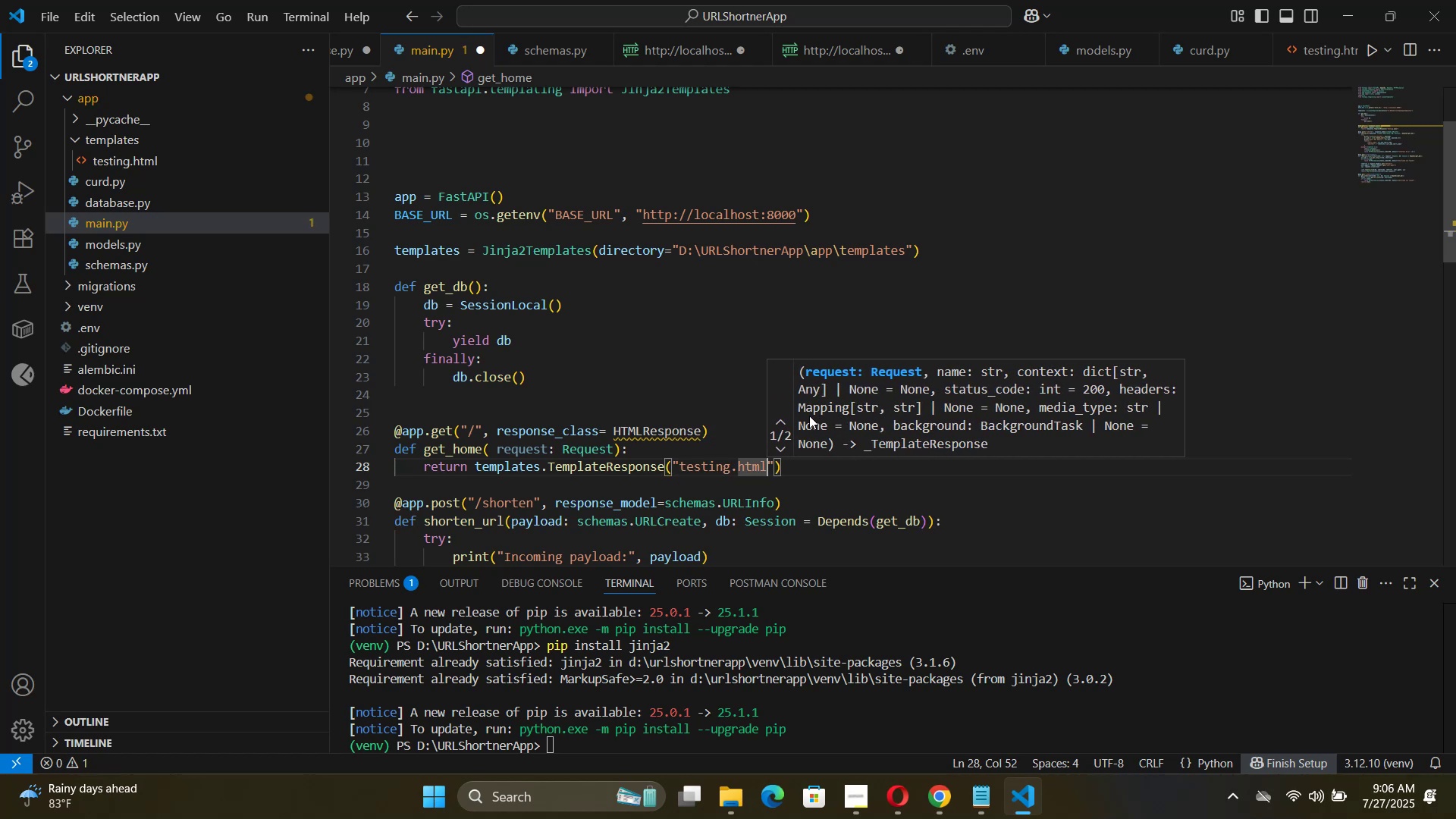 
key(ArrowRight)
 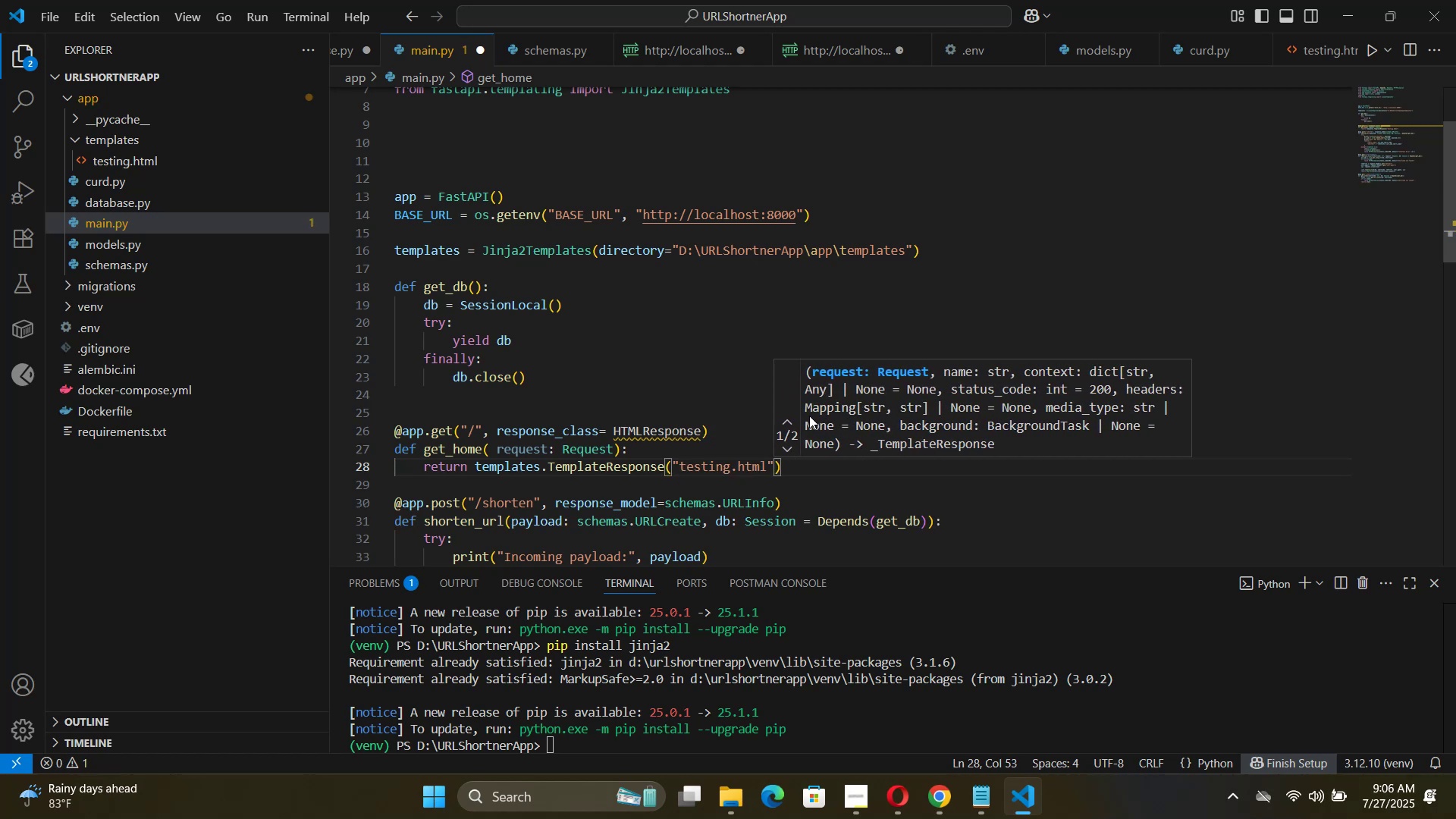 
type(, {req)
key(Tab)
 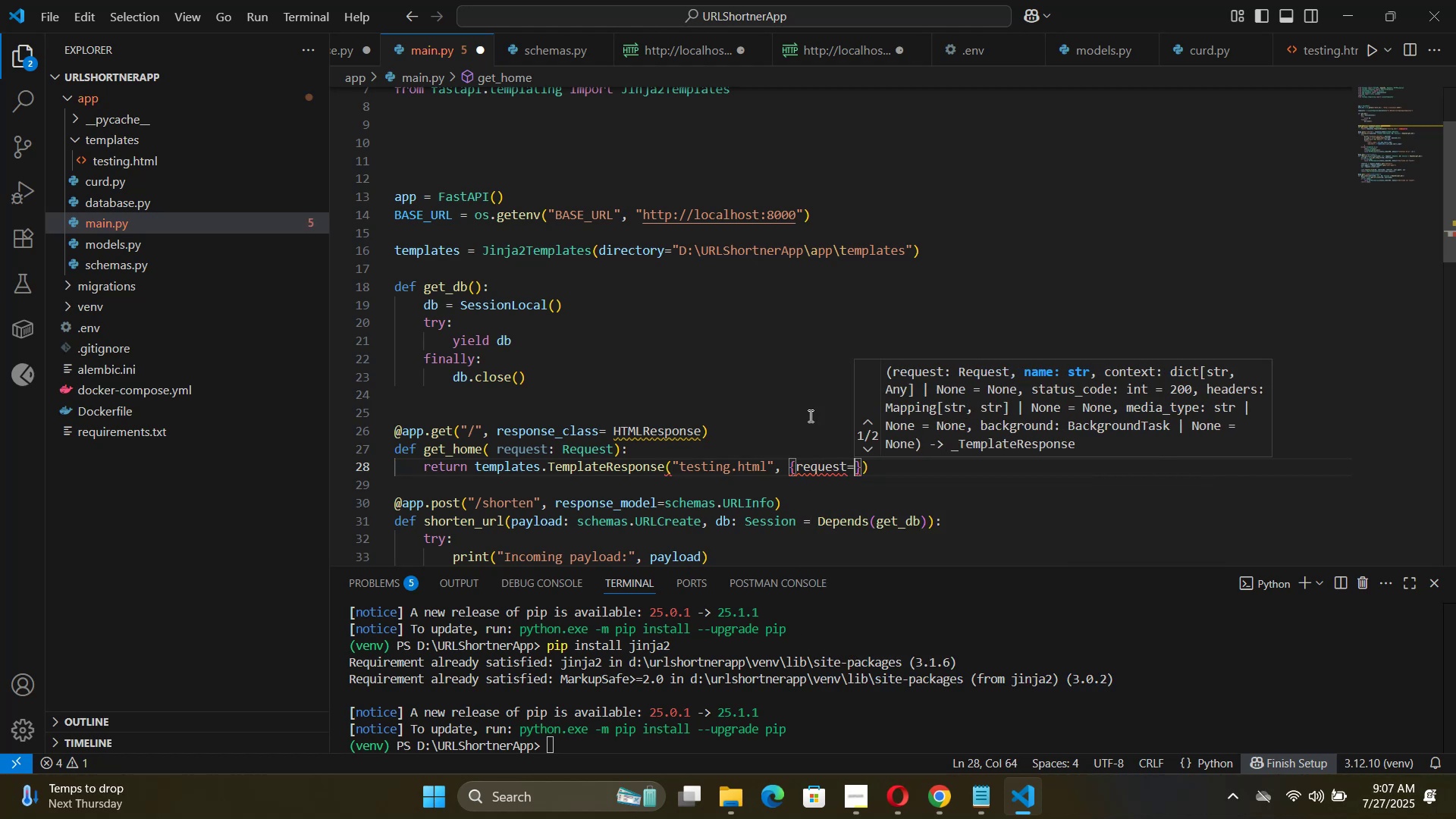 
key(ArrowLeft)
 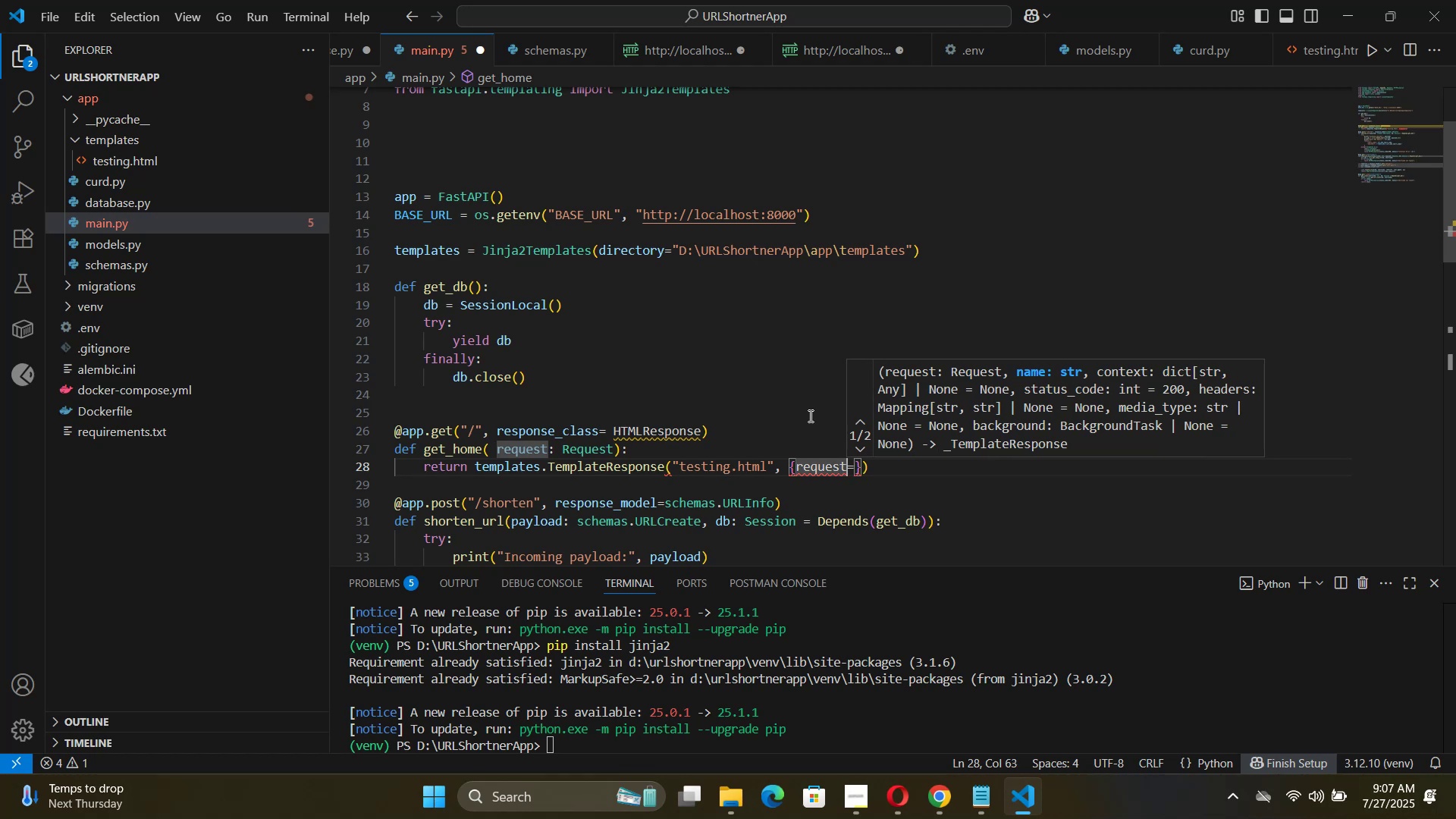 
key(ArrowRight)
 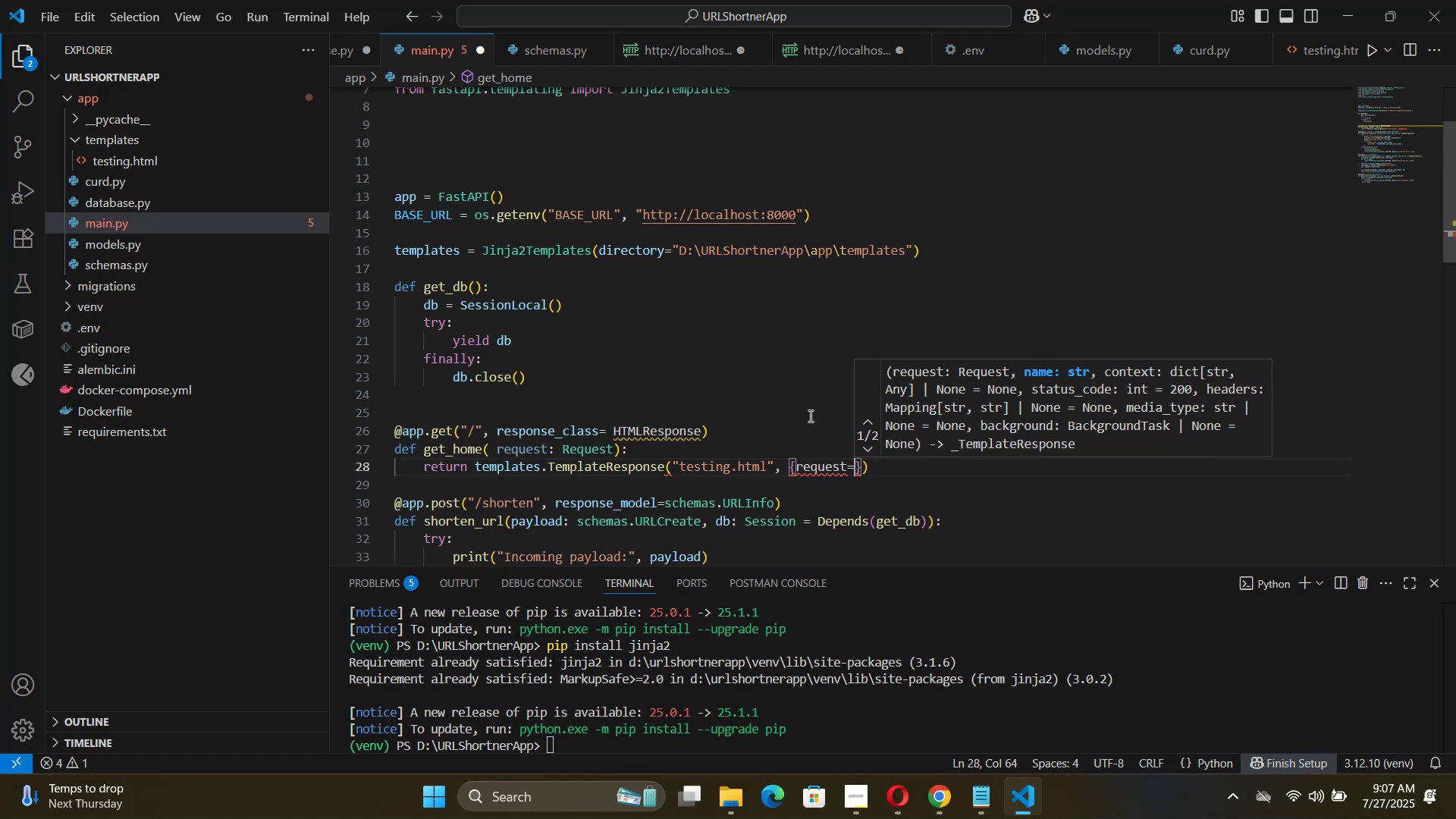 
key(Backspace)
 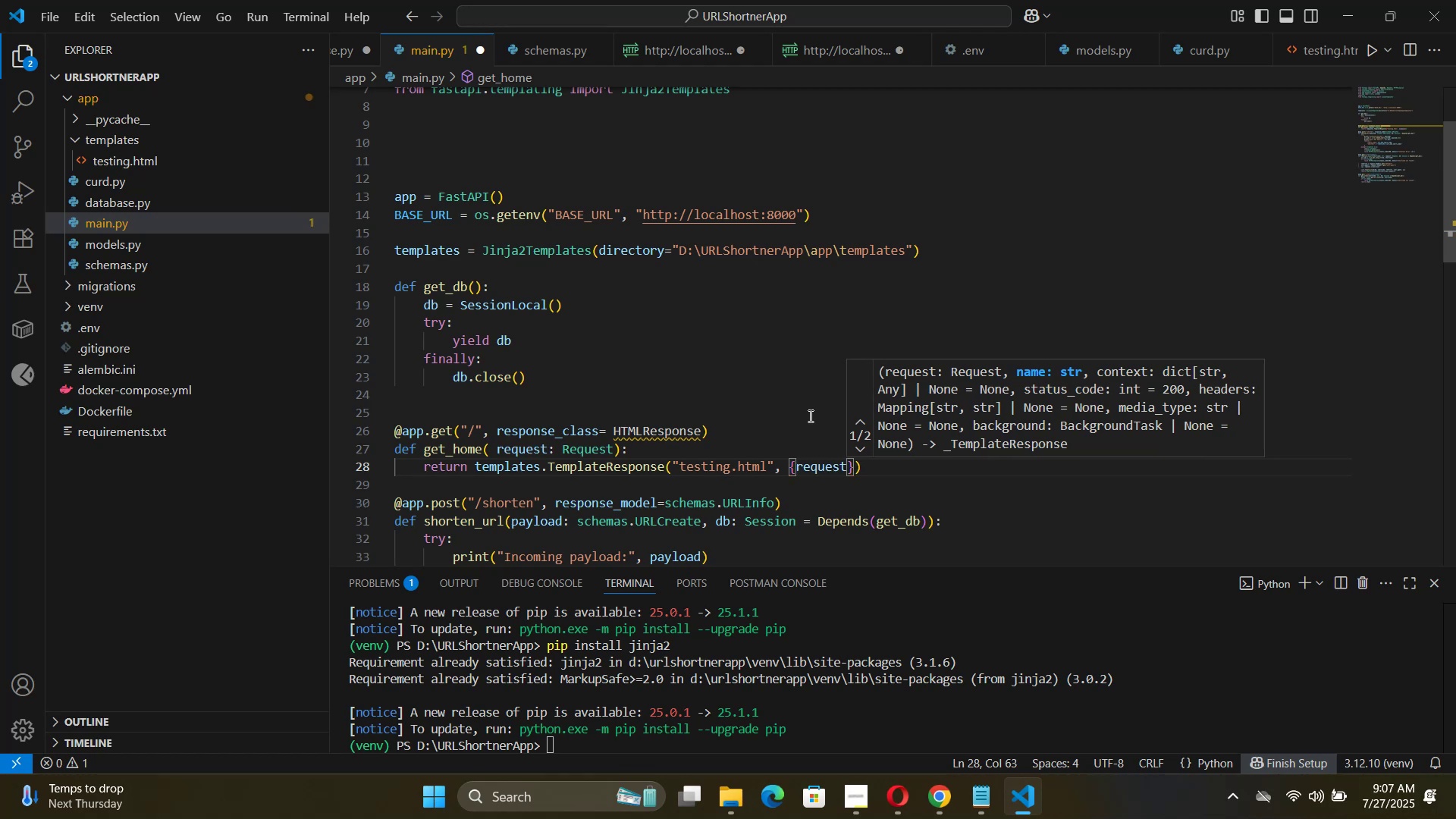 
hold_key(key=Backspace, duration=0.61)
 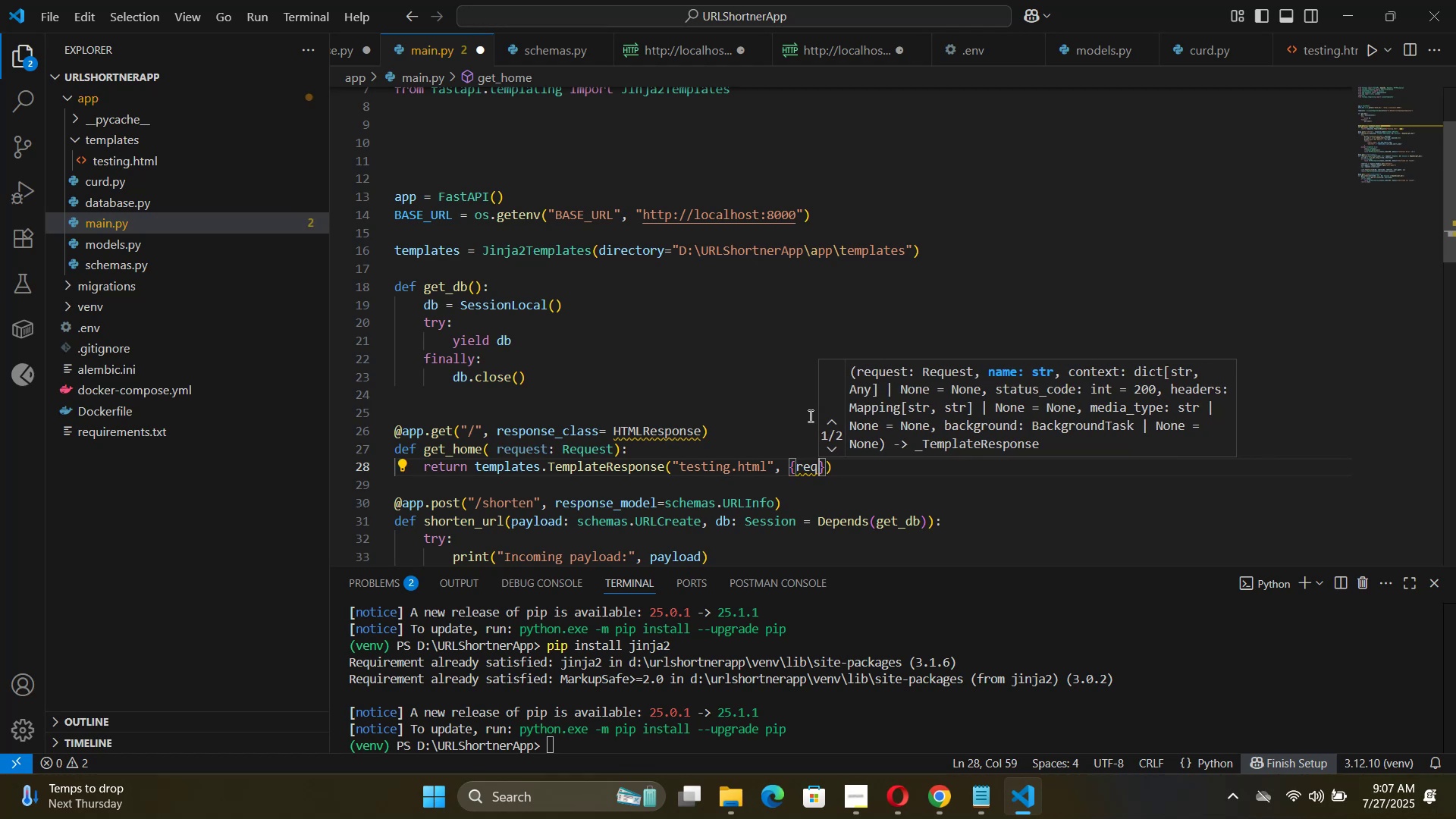 
key(Backspace)
 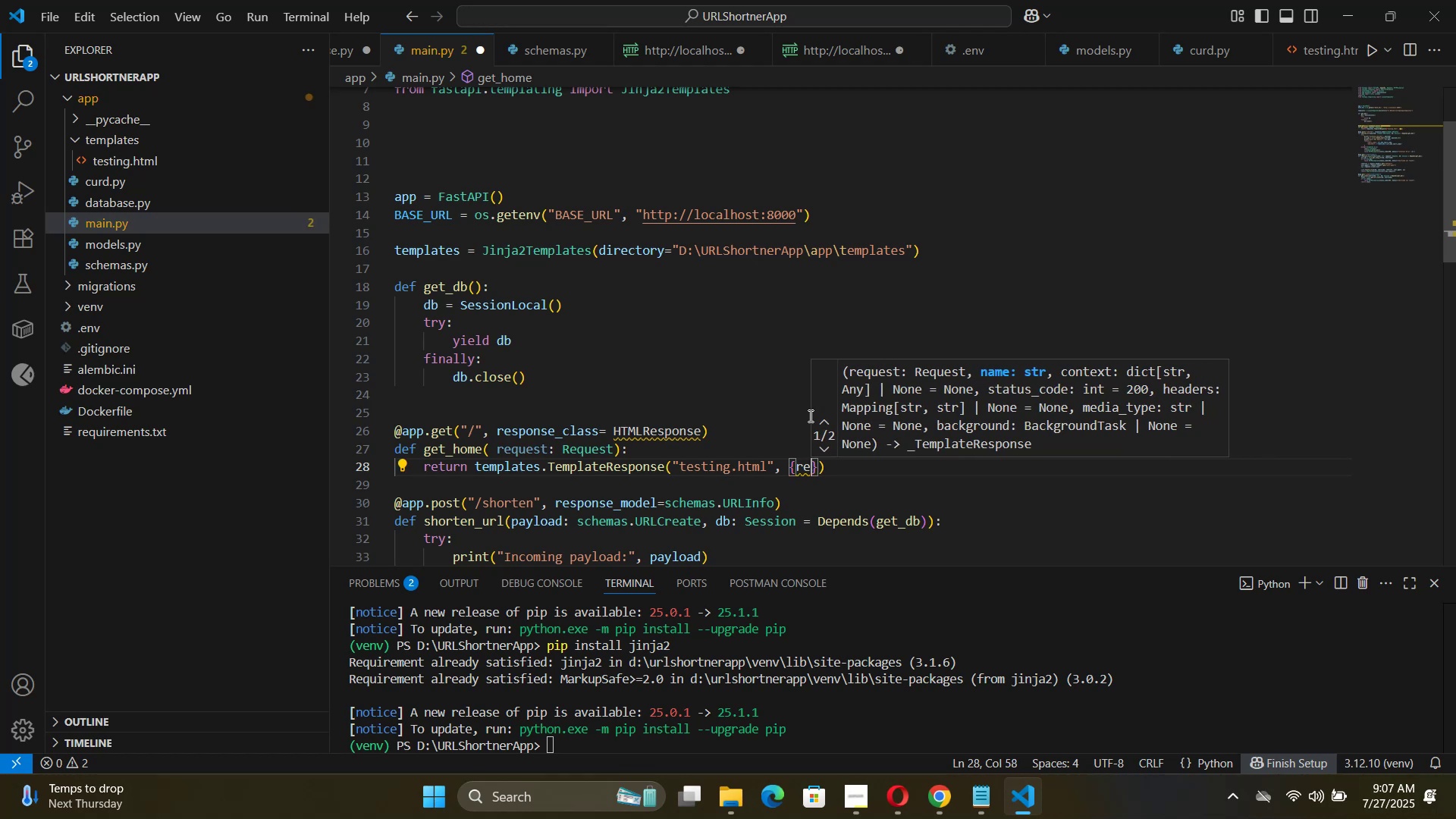 
key(Backspace)
 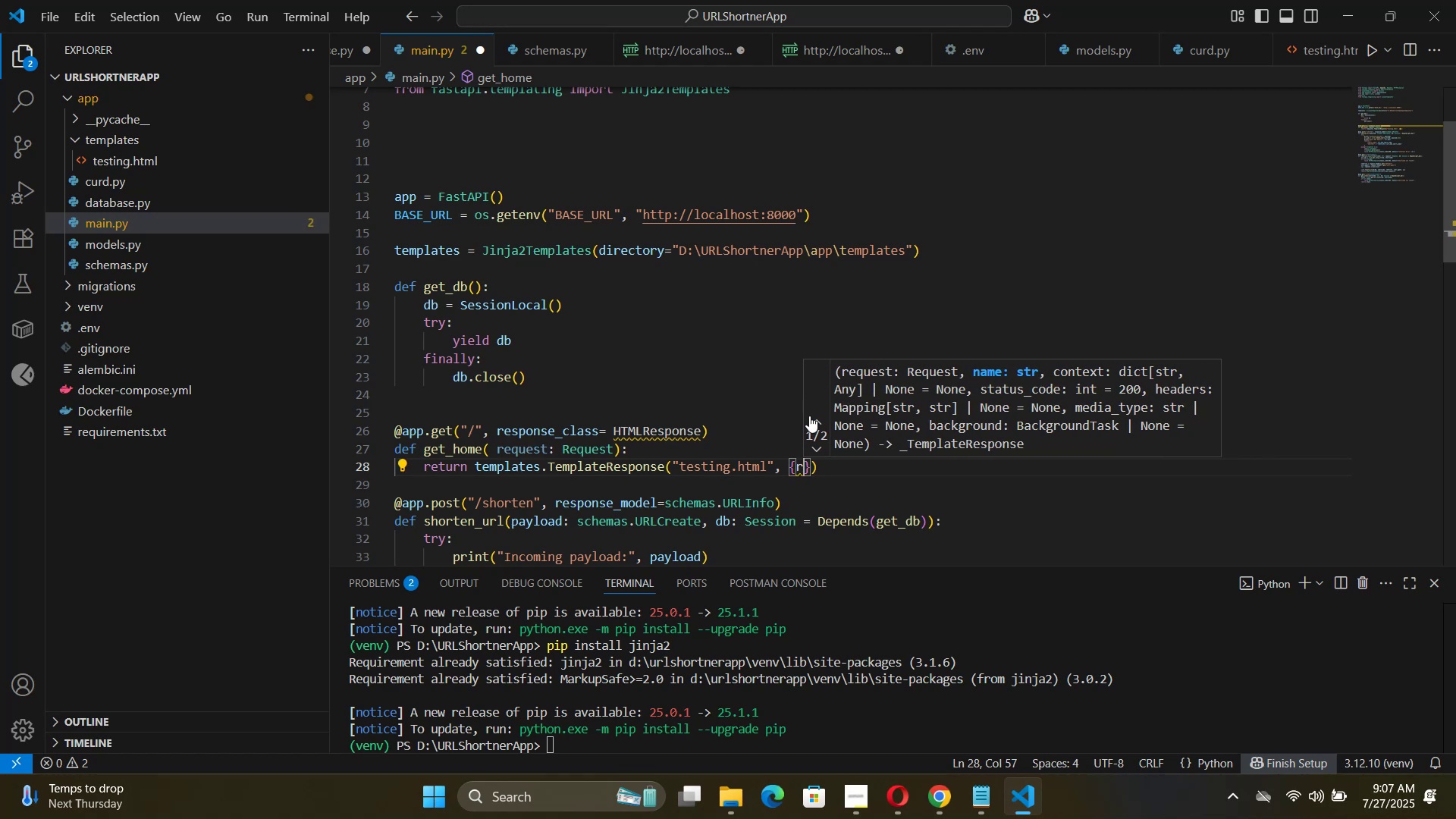 
key(Backspace)
 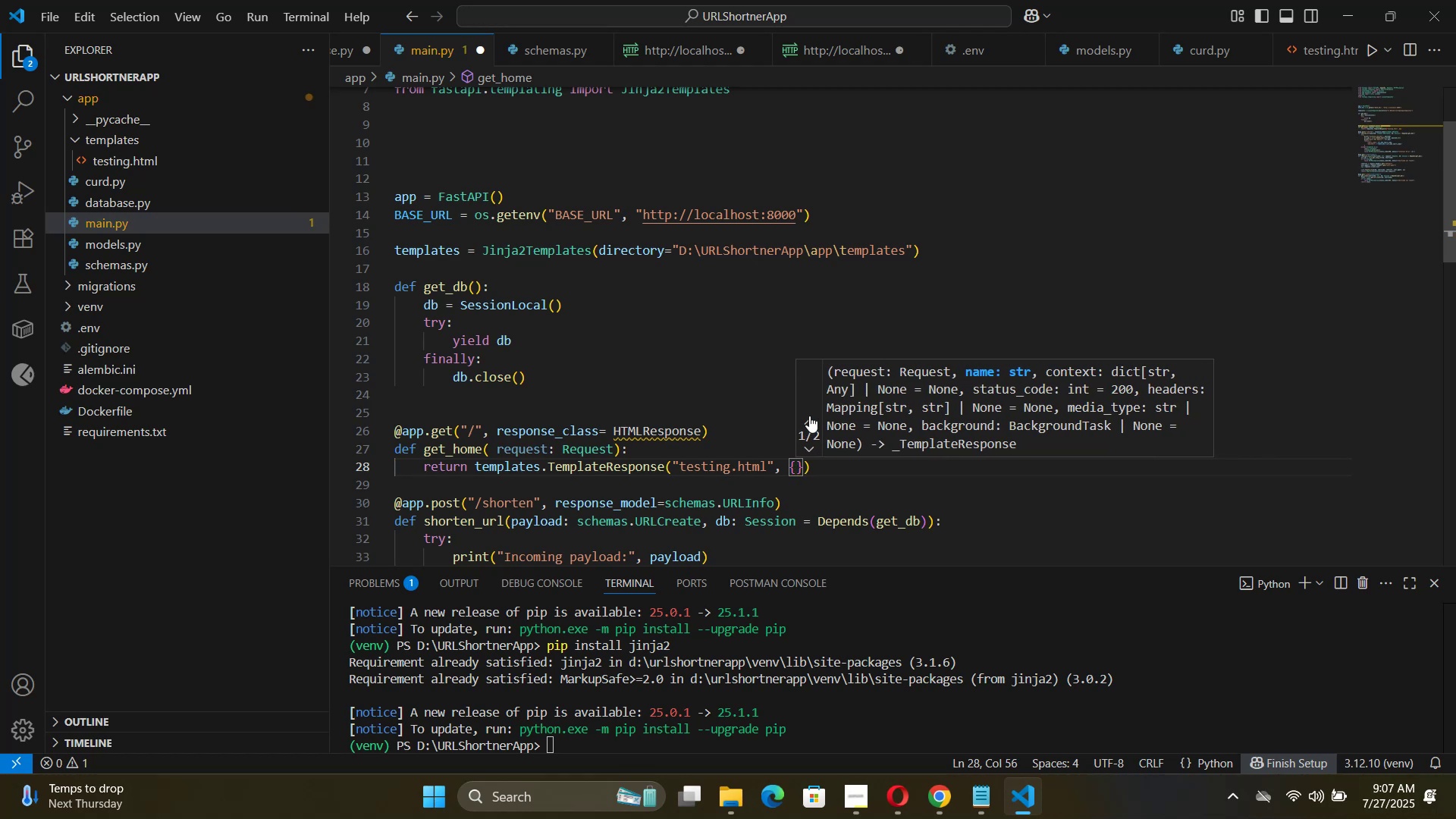 
hold_key(key=ShiftRight, duration=1.52)
 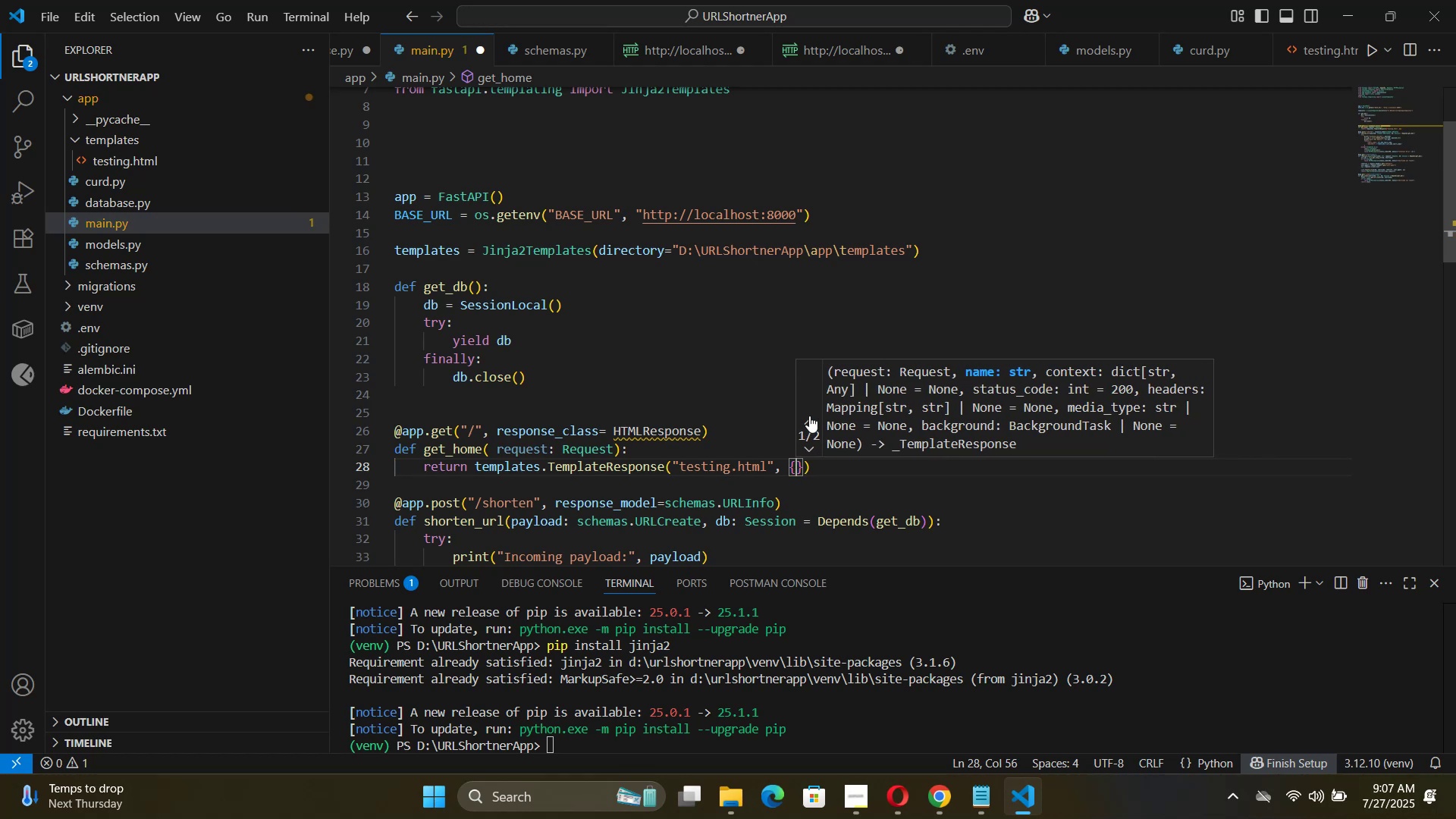 
type("request)
 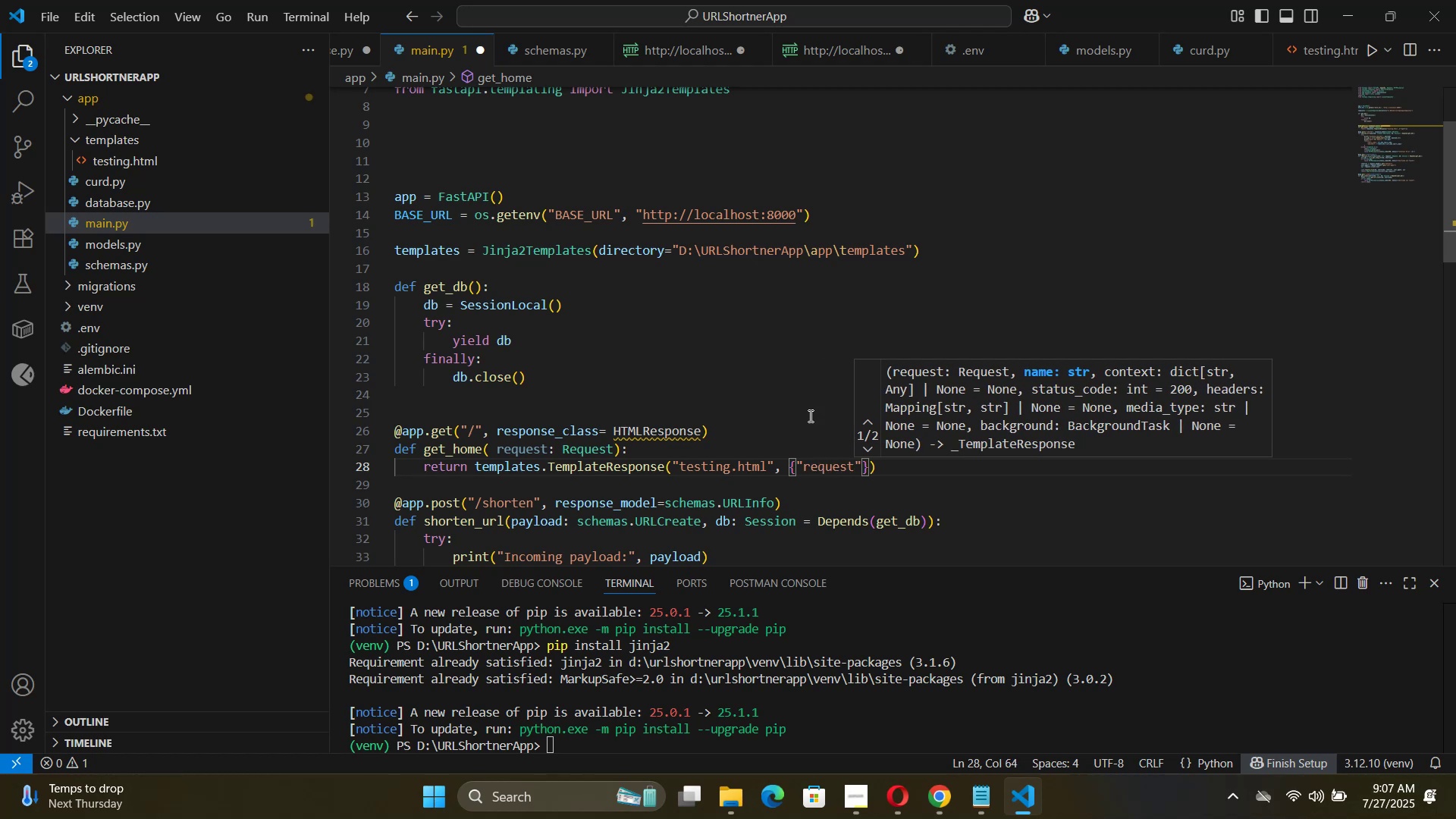 
key(ArrowRight)
 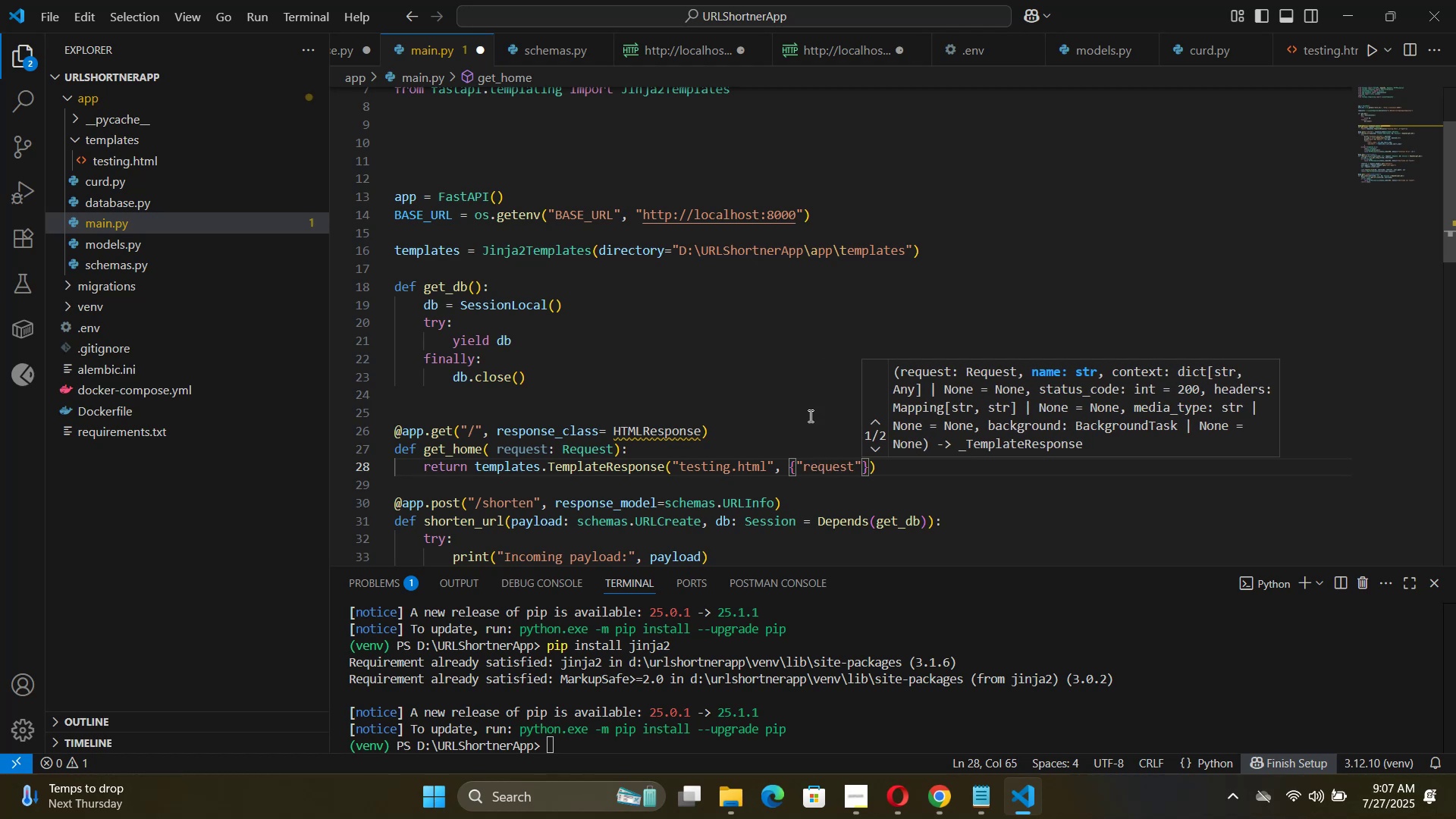 
type(: re)
key(Tab)
key(Backspace)
 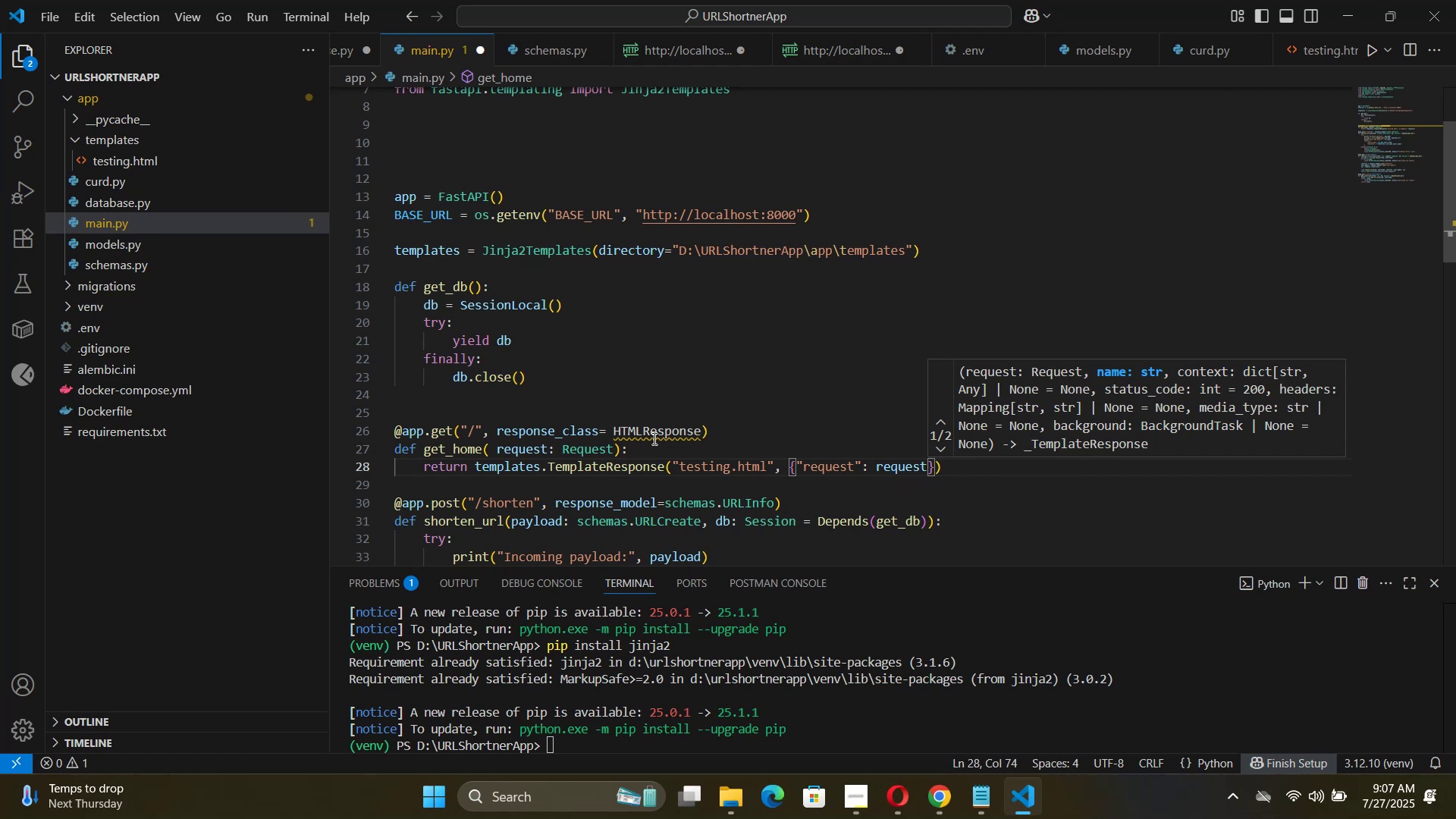 
wait(12.72)
 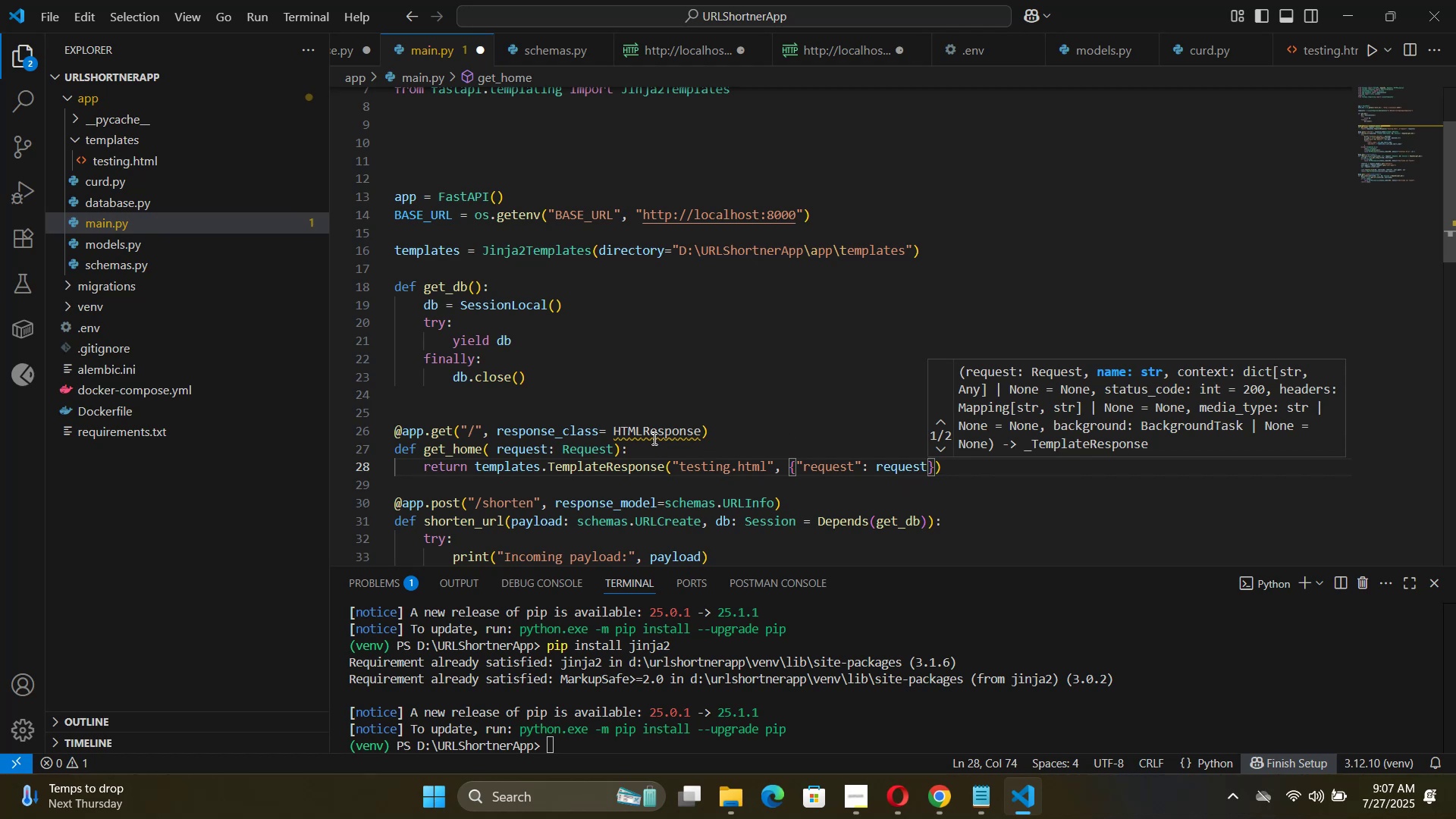 
left_click([651, 439])
 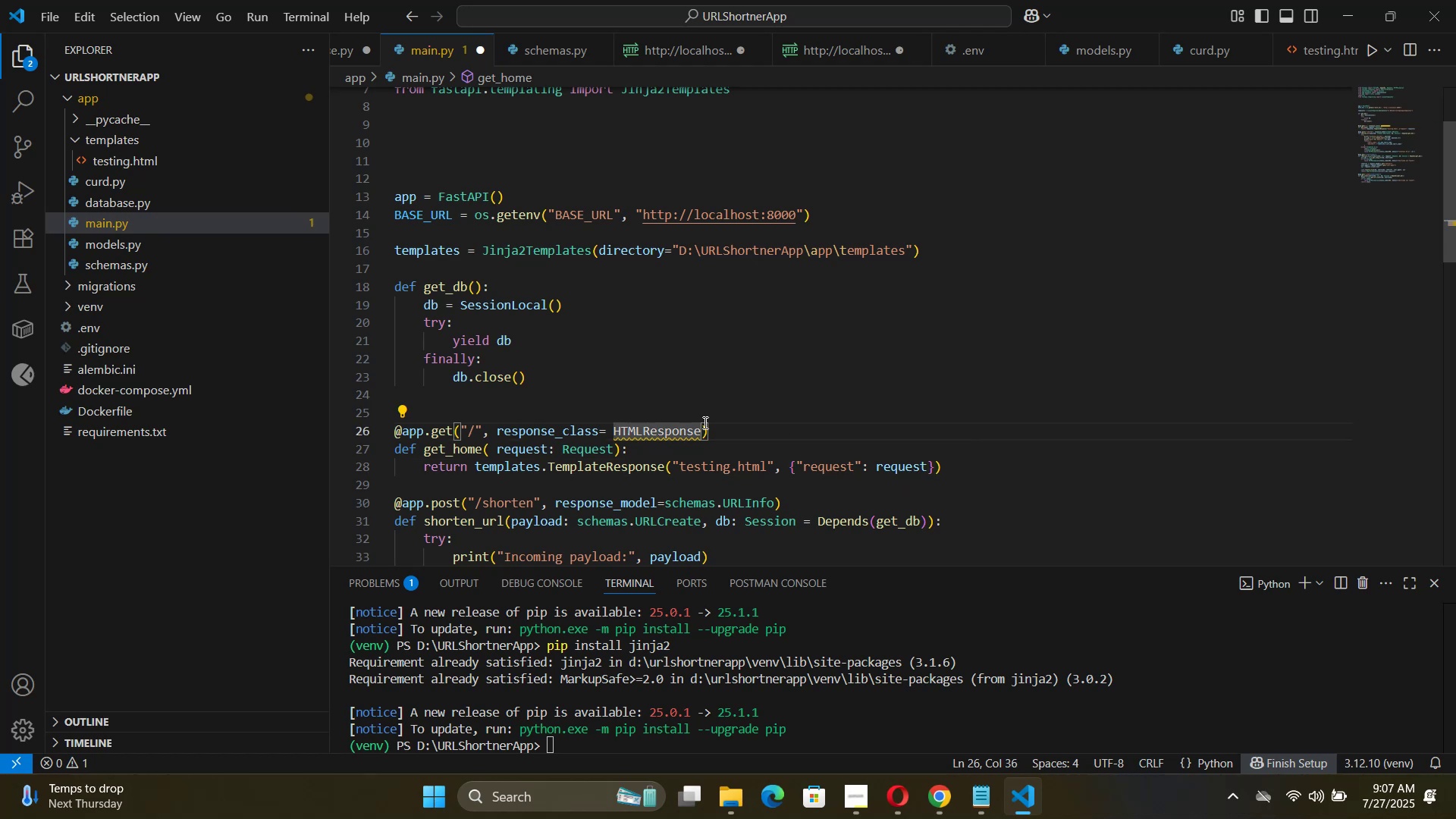 
left_click([745, 407])
 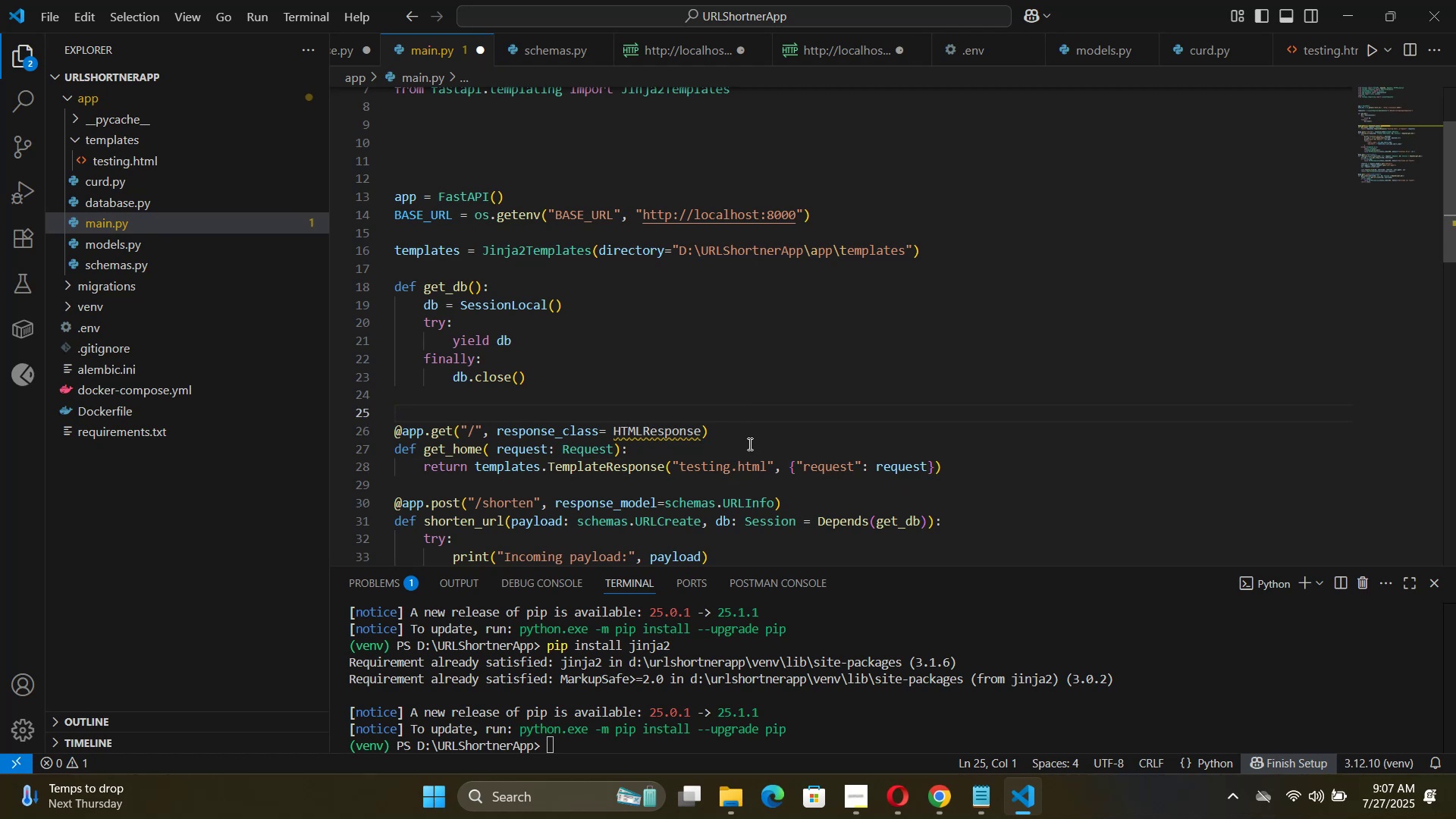 
scroll: coordinate [761, 423], scroll_direction: down, amount: 4.0
 